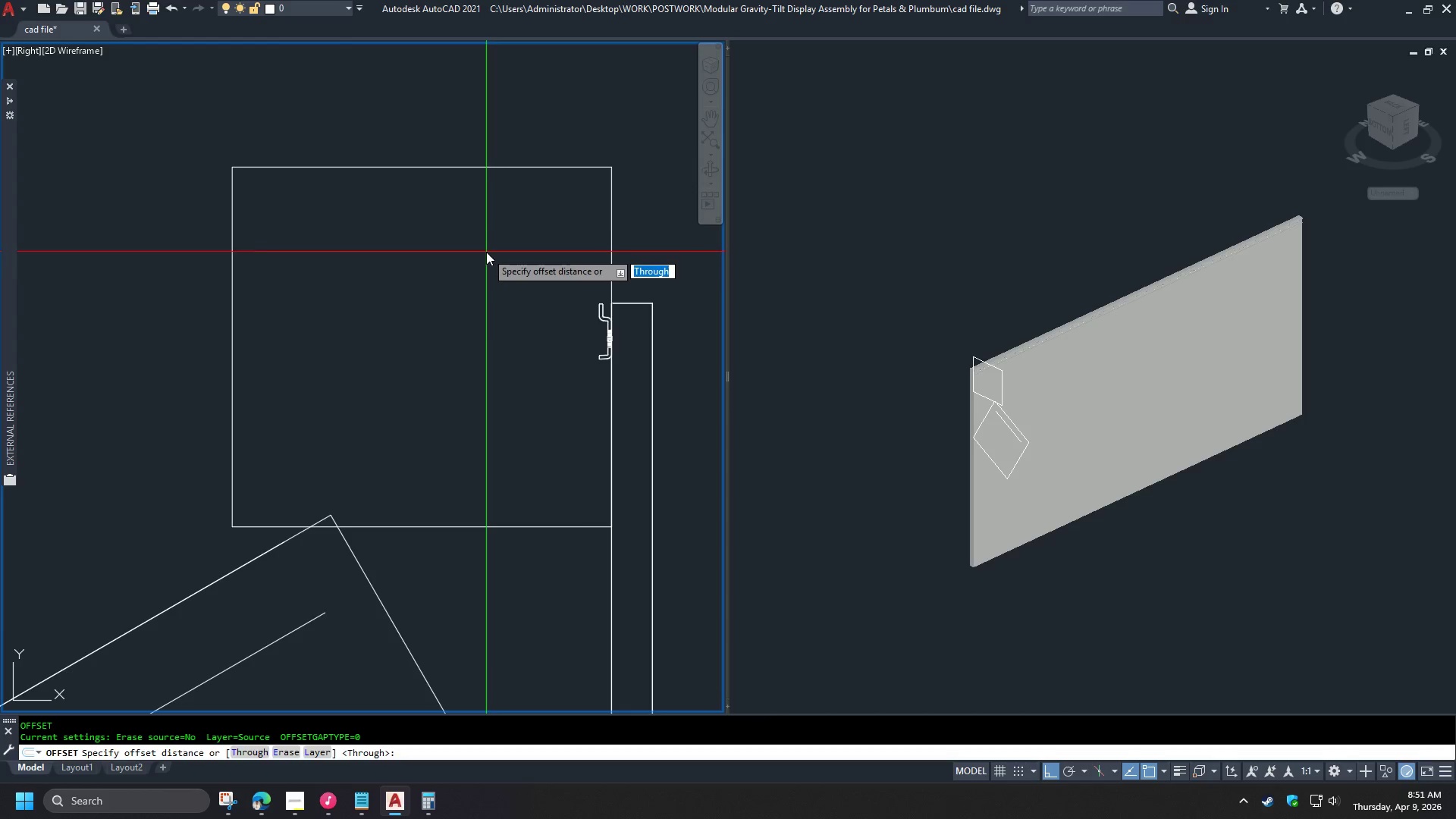 
key(T)
 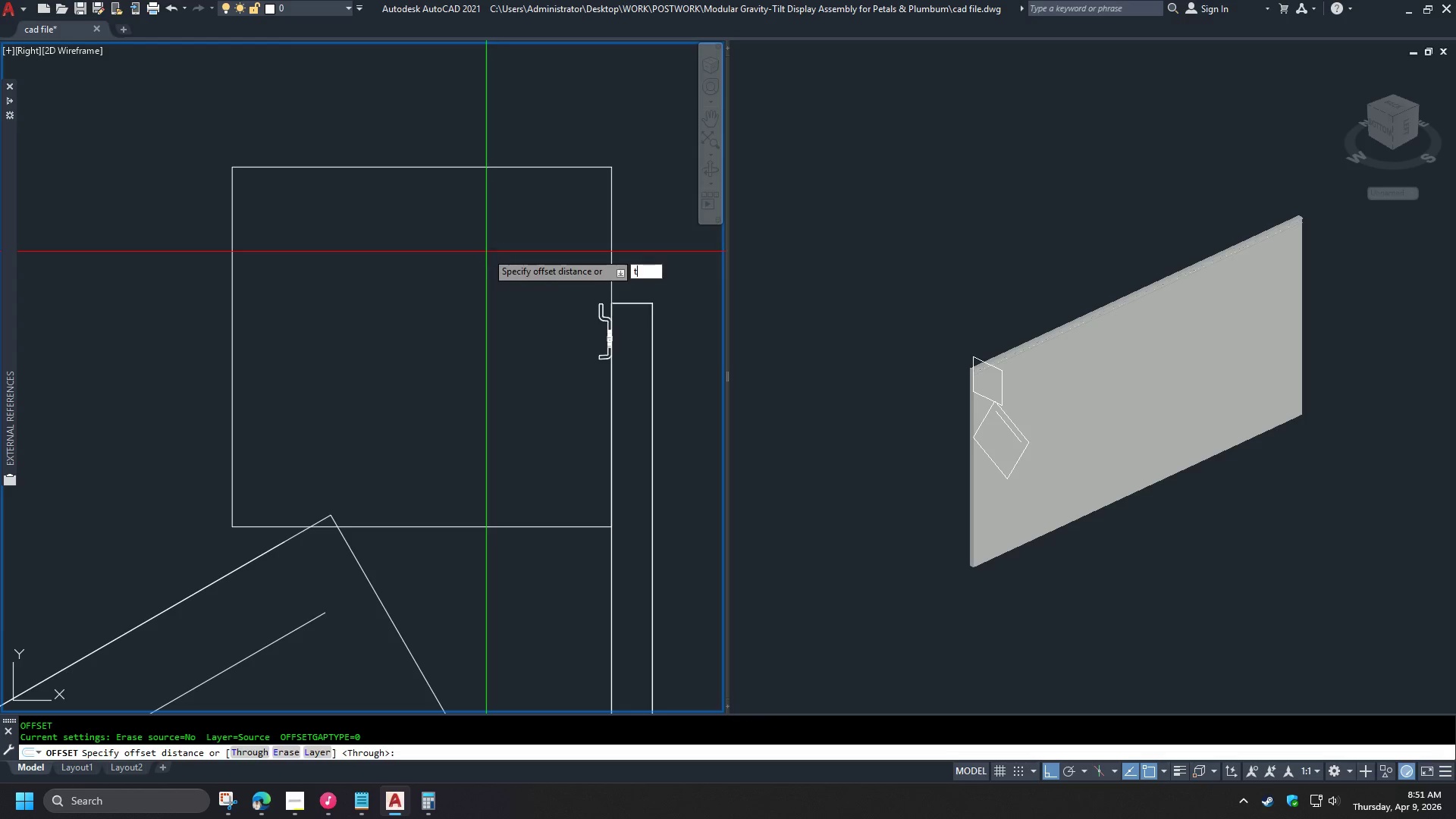 
key(Space)
 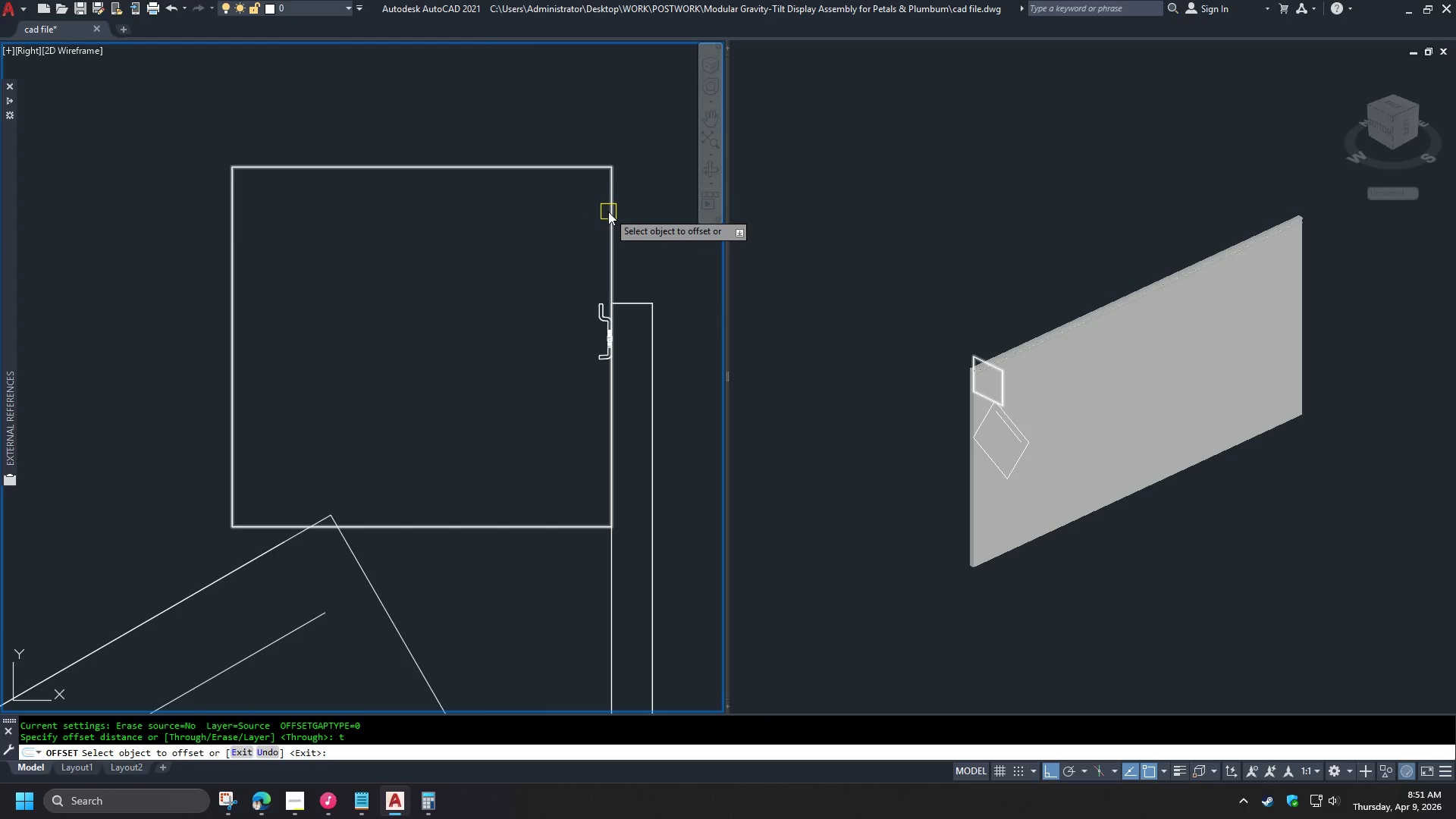 
left_click([607, 212])
 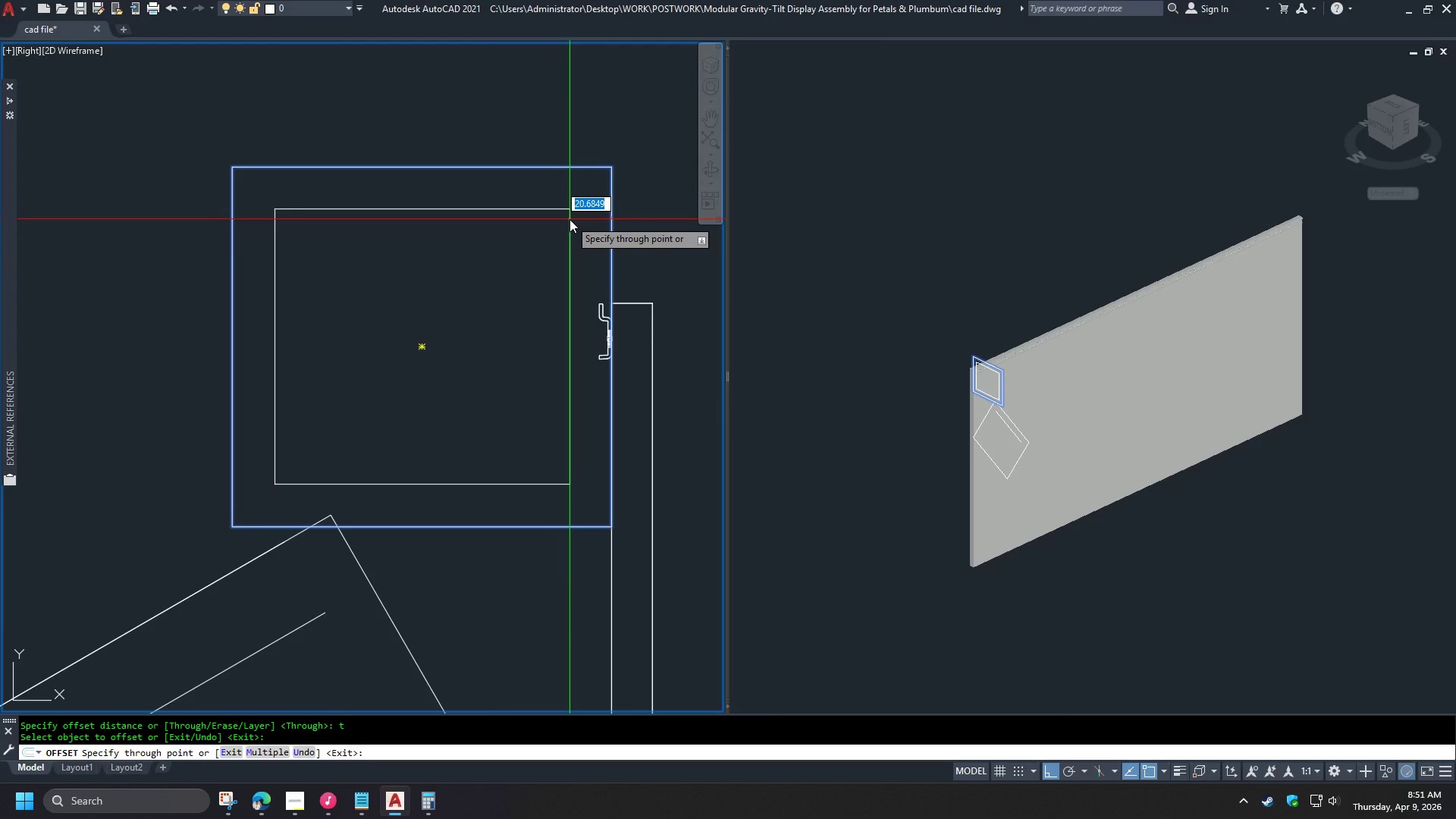 
wait(6.94)
 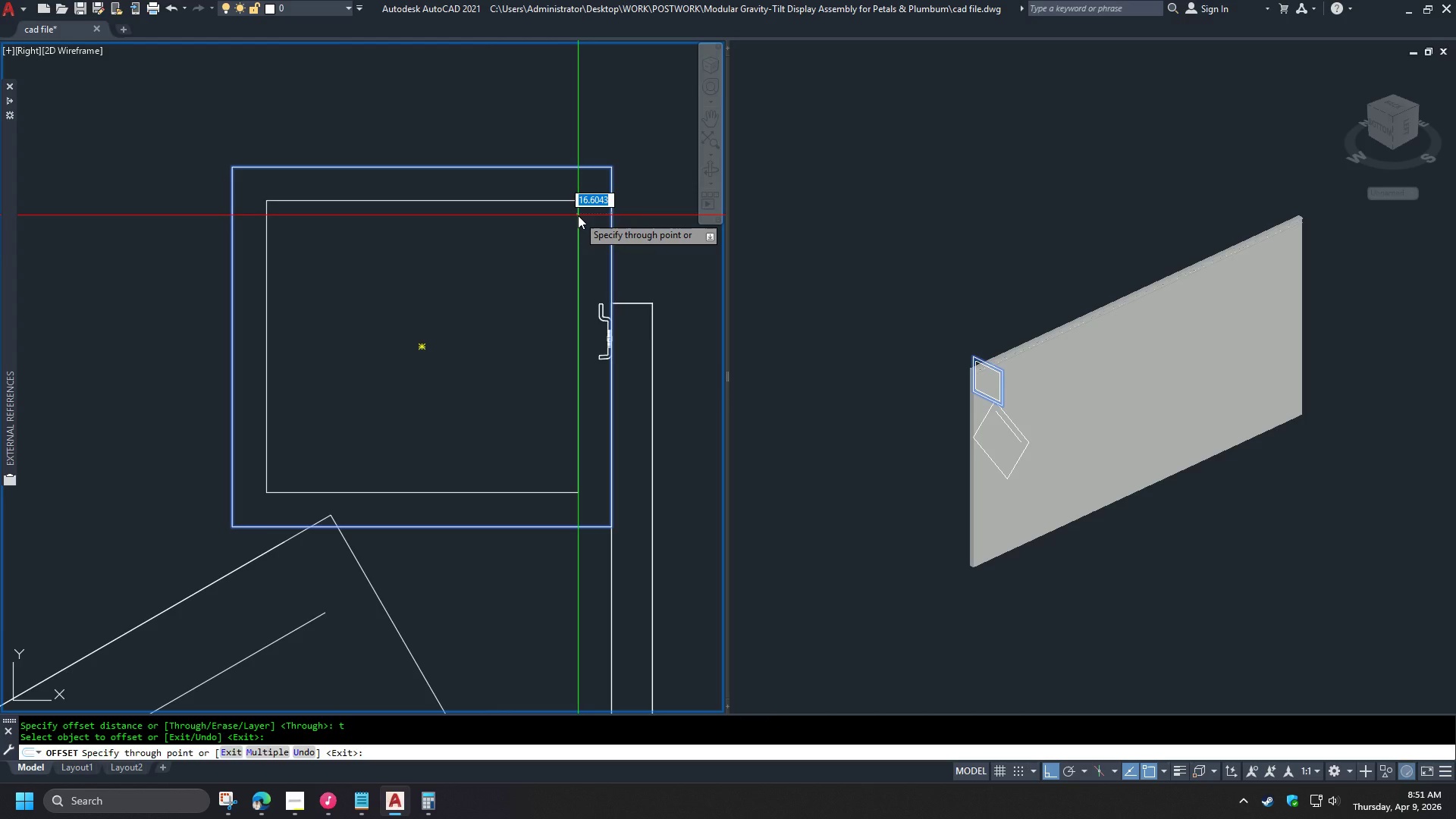 
key(Escape)
 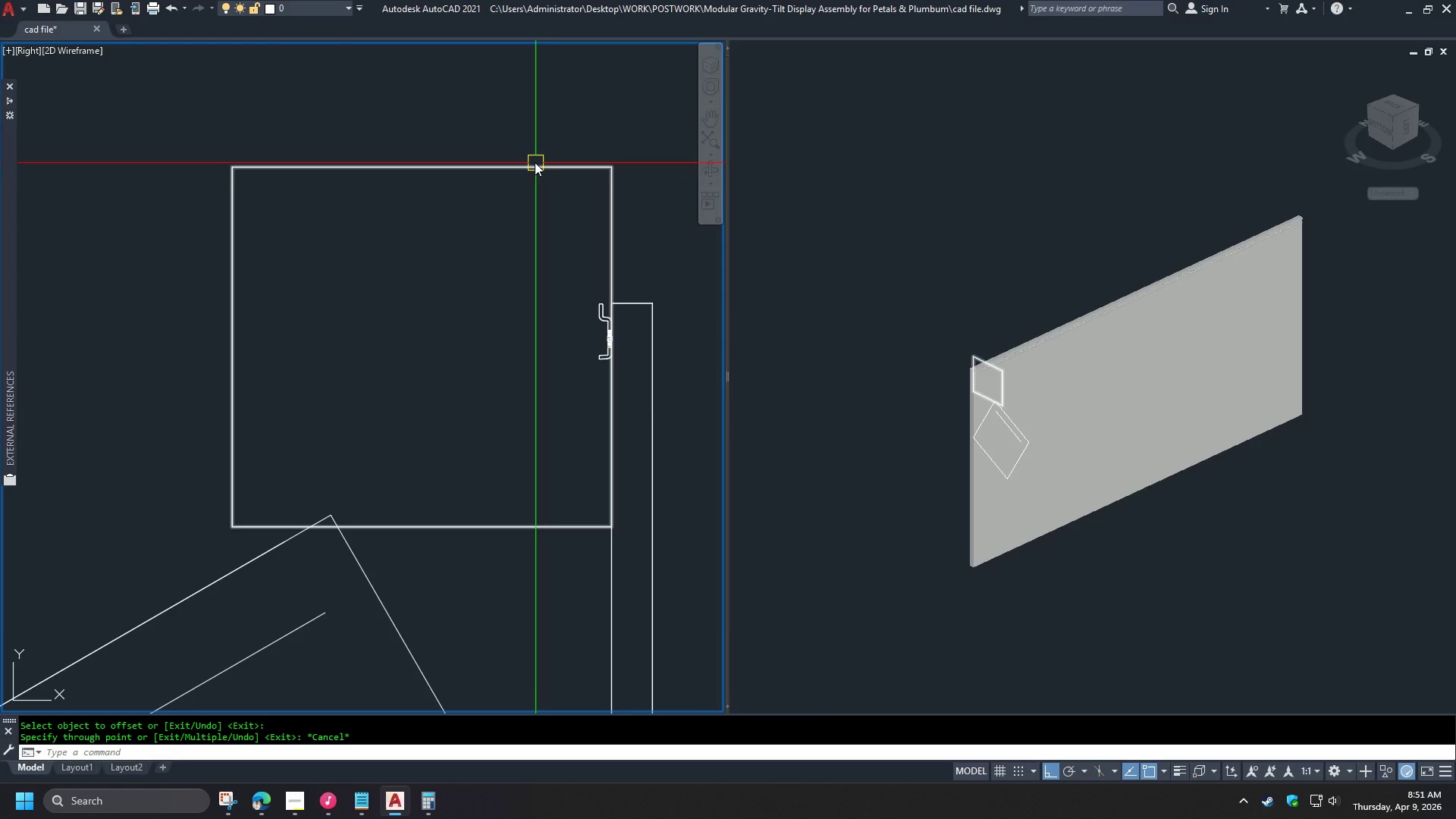 
left_click([535, 162])
 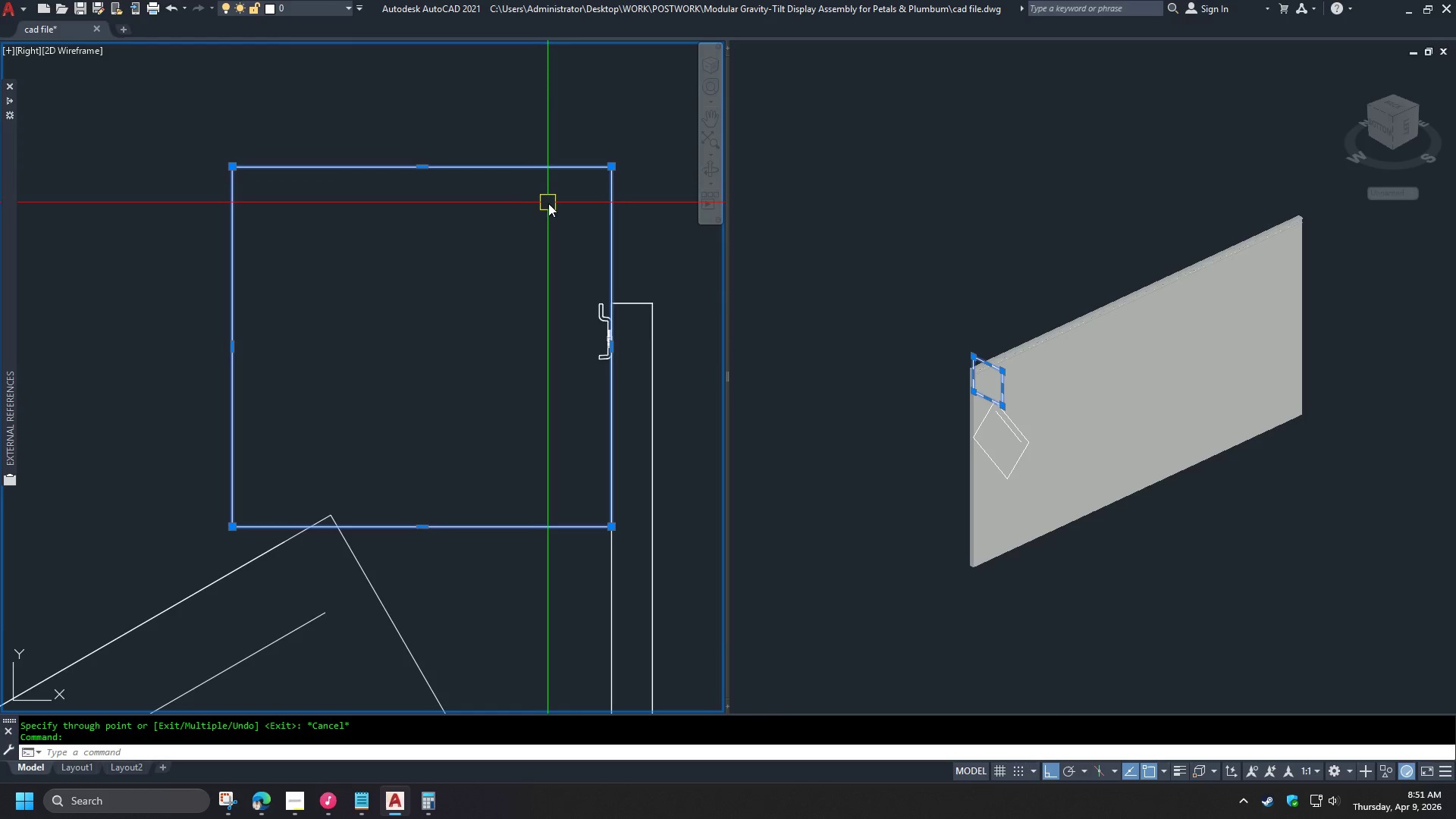 
type(e rec )
 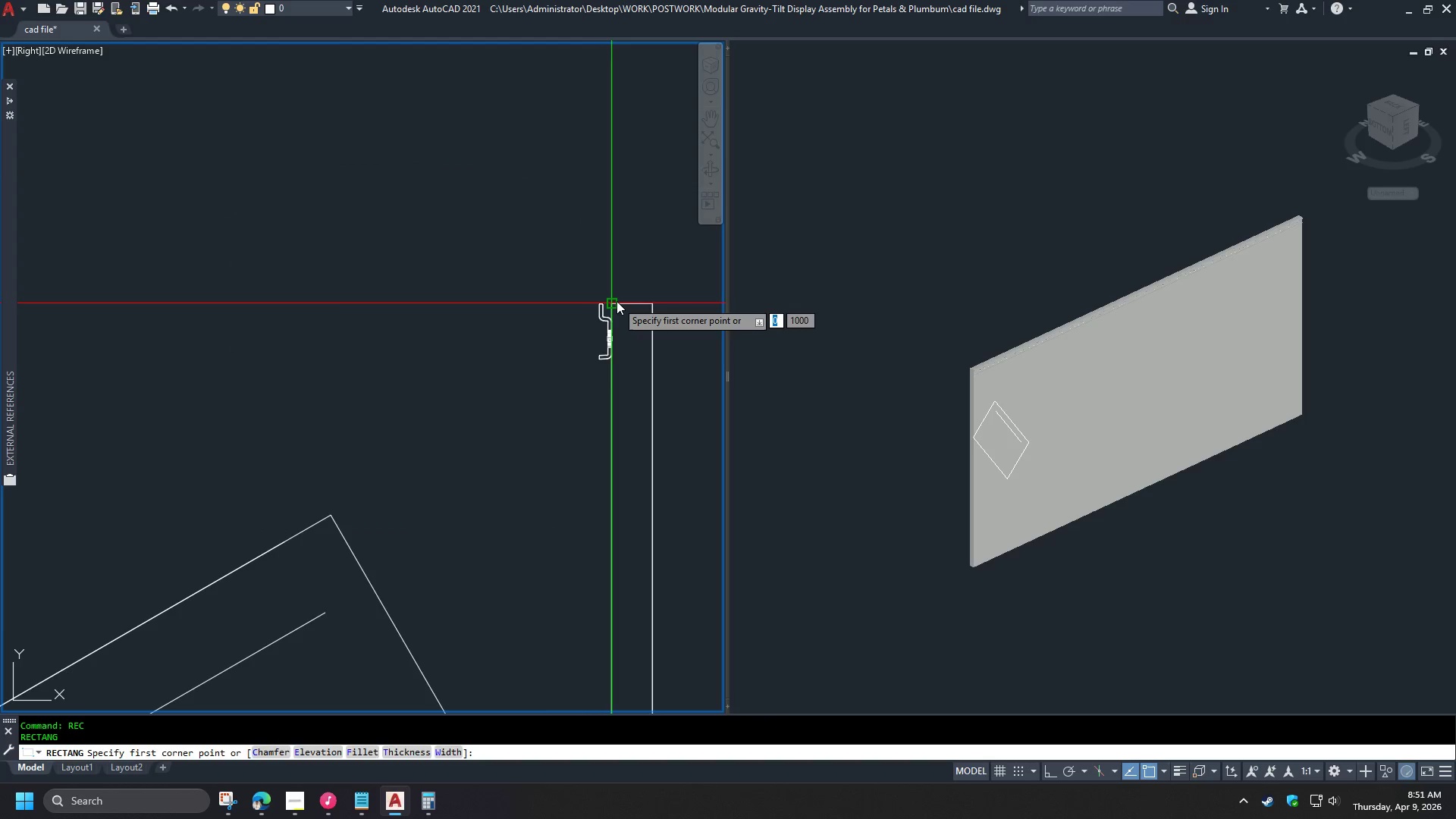 
left_click([617, 301])
 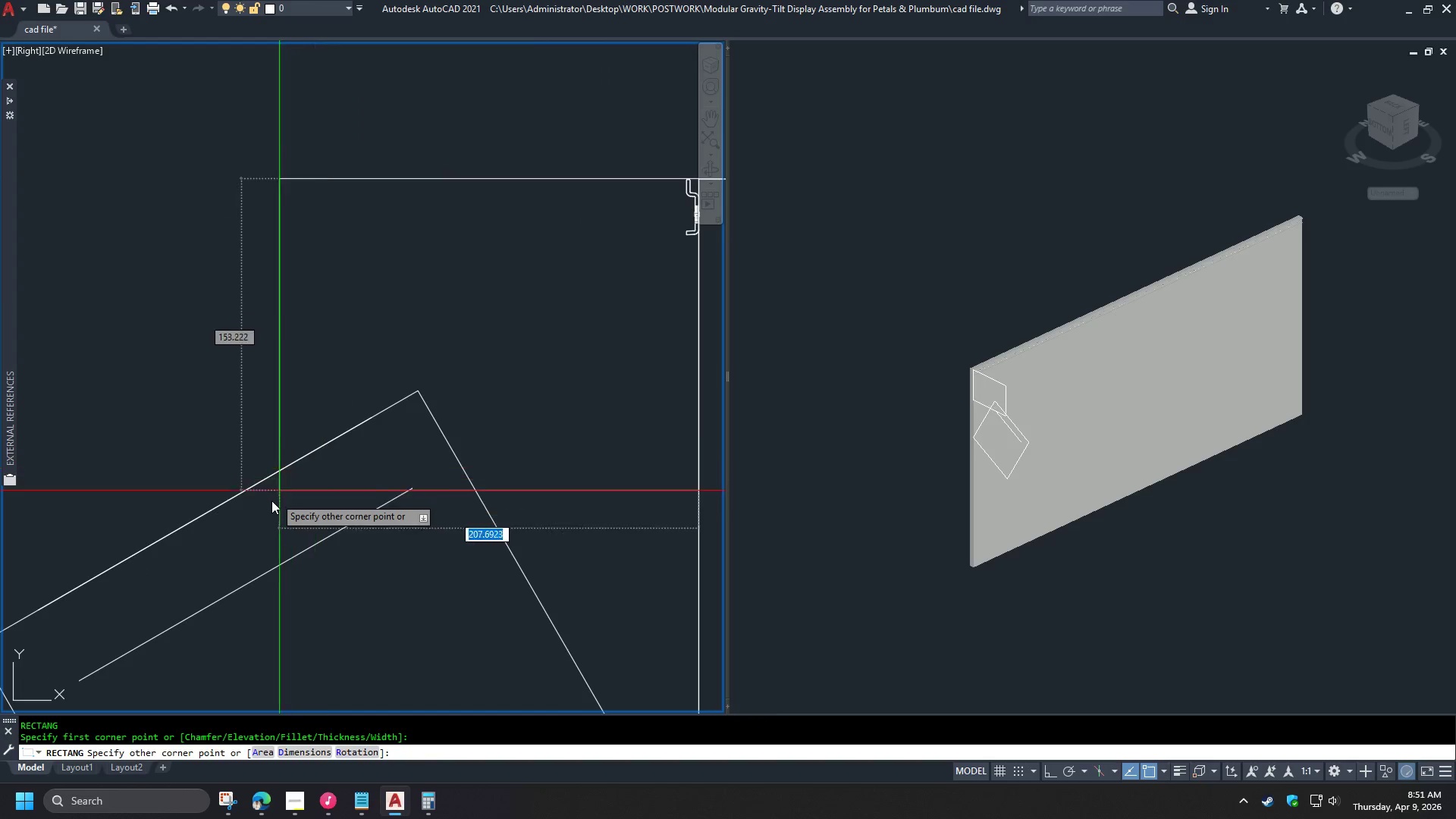 
left_click([256, 525])
 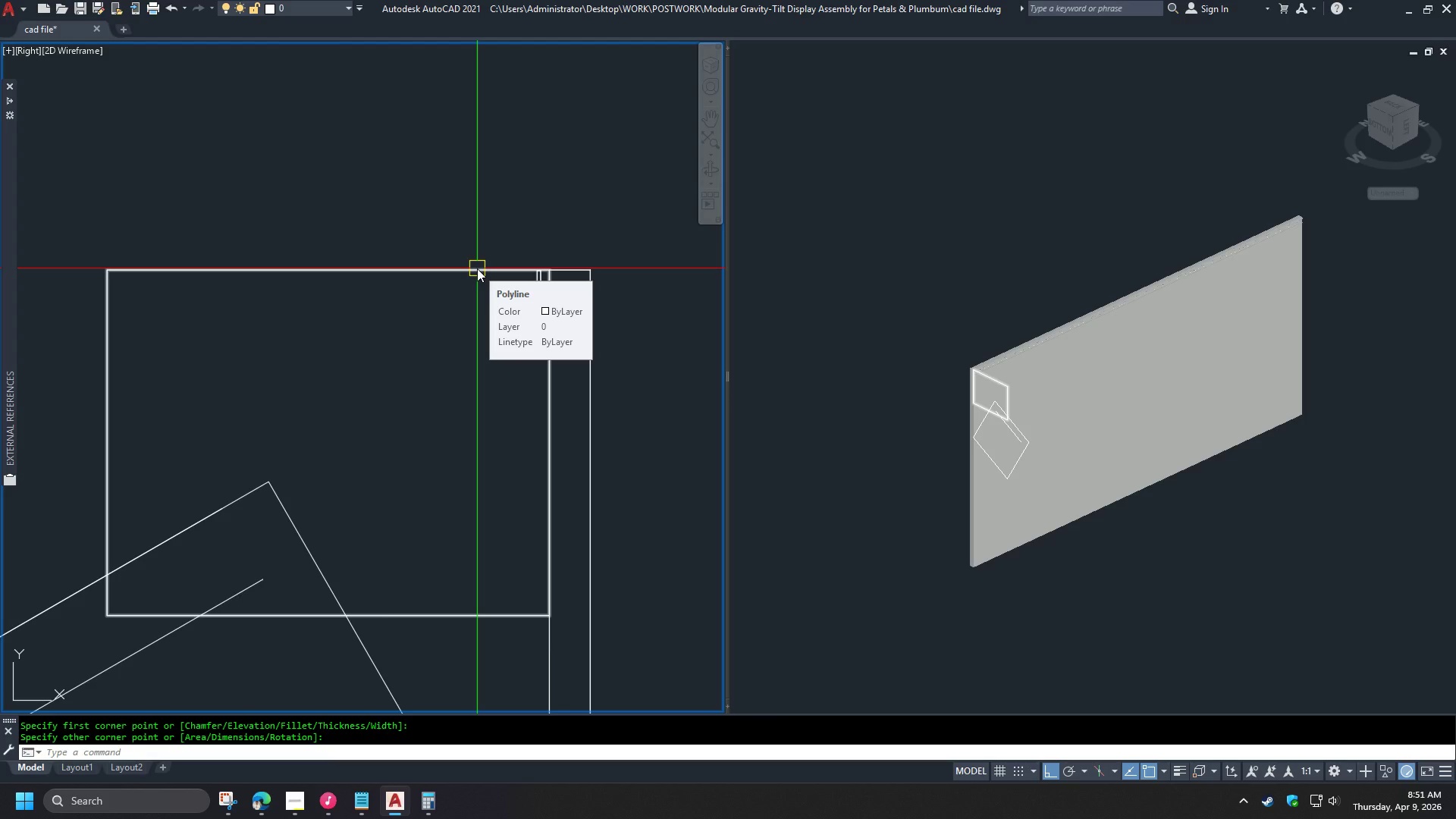 
wait(7.25)
 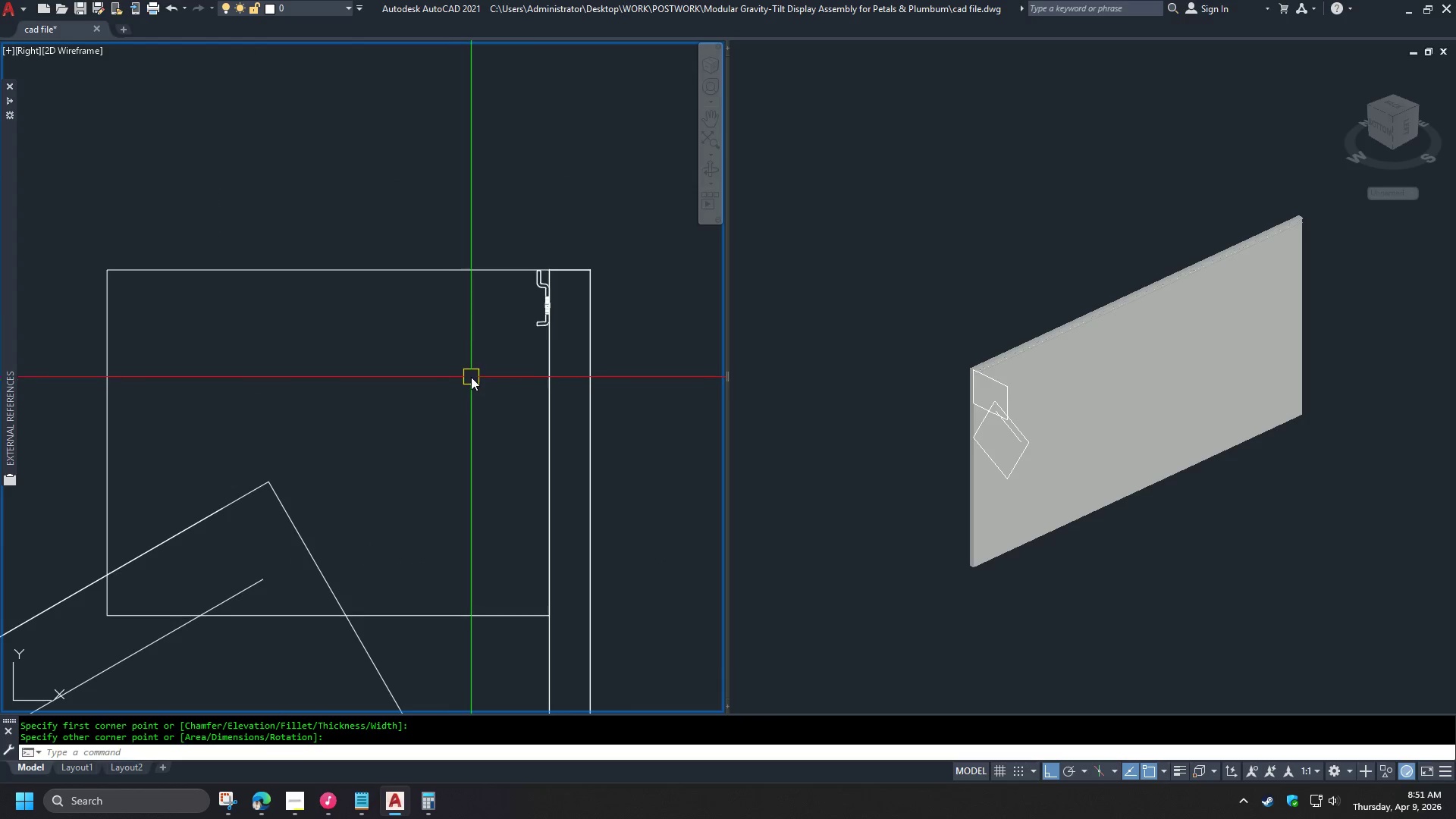 
left_click([483, 271])
 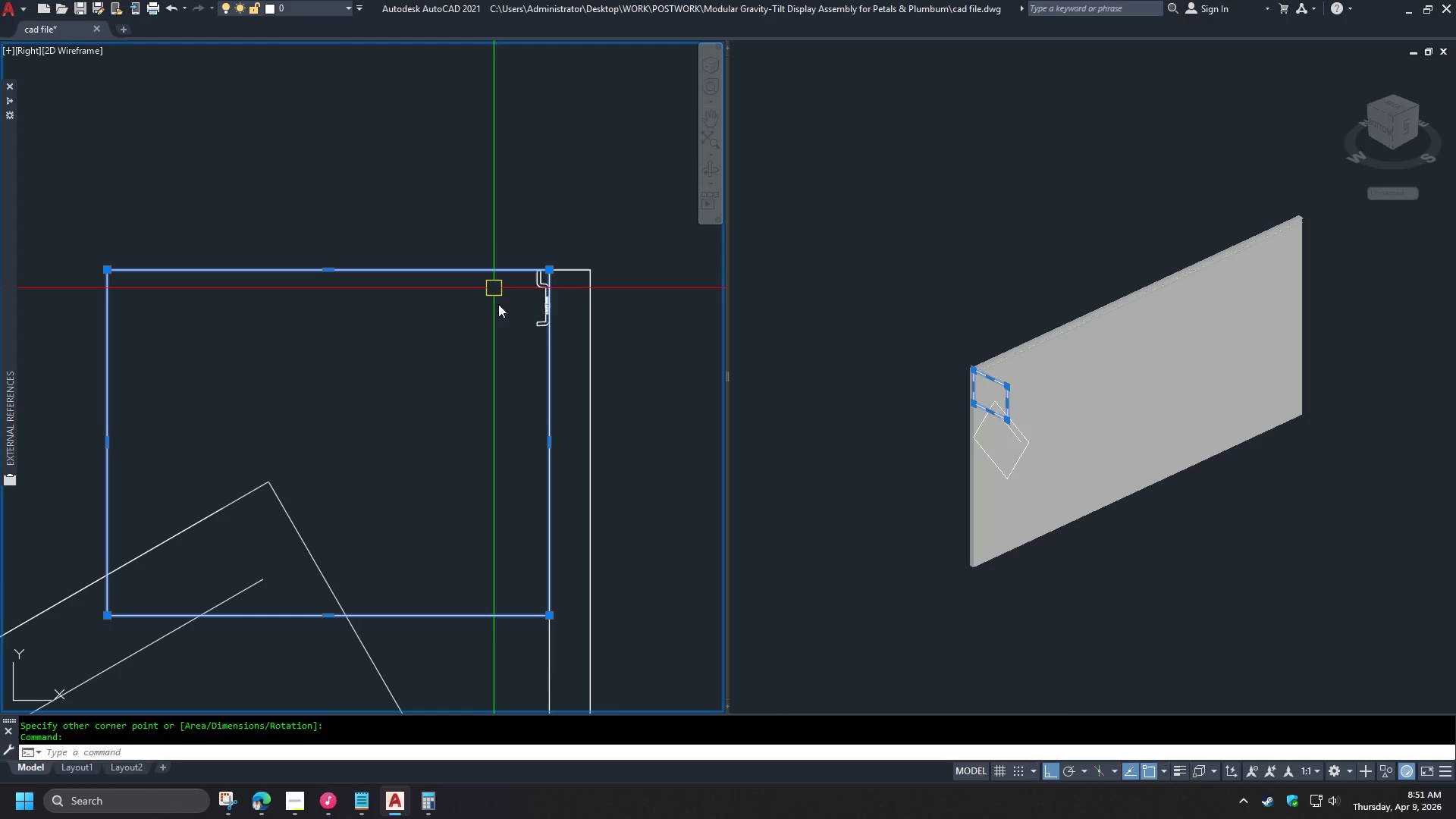 
key(X)
 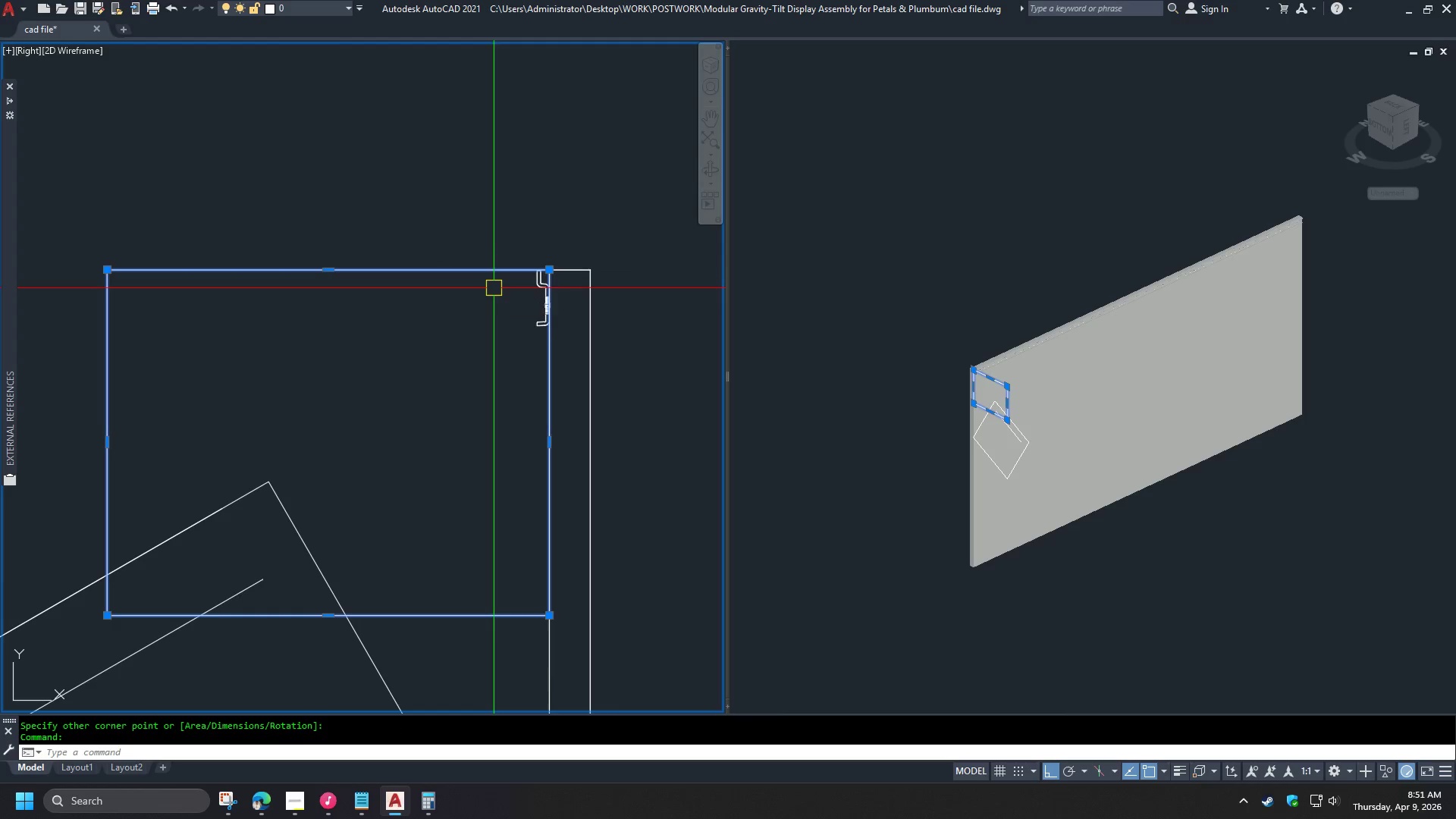 
key(Space)
 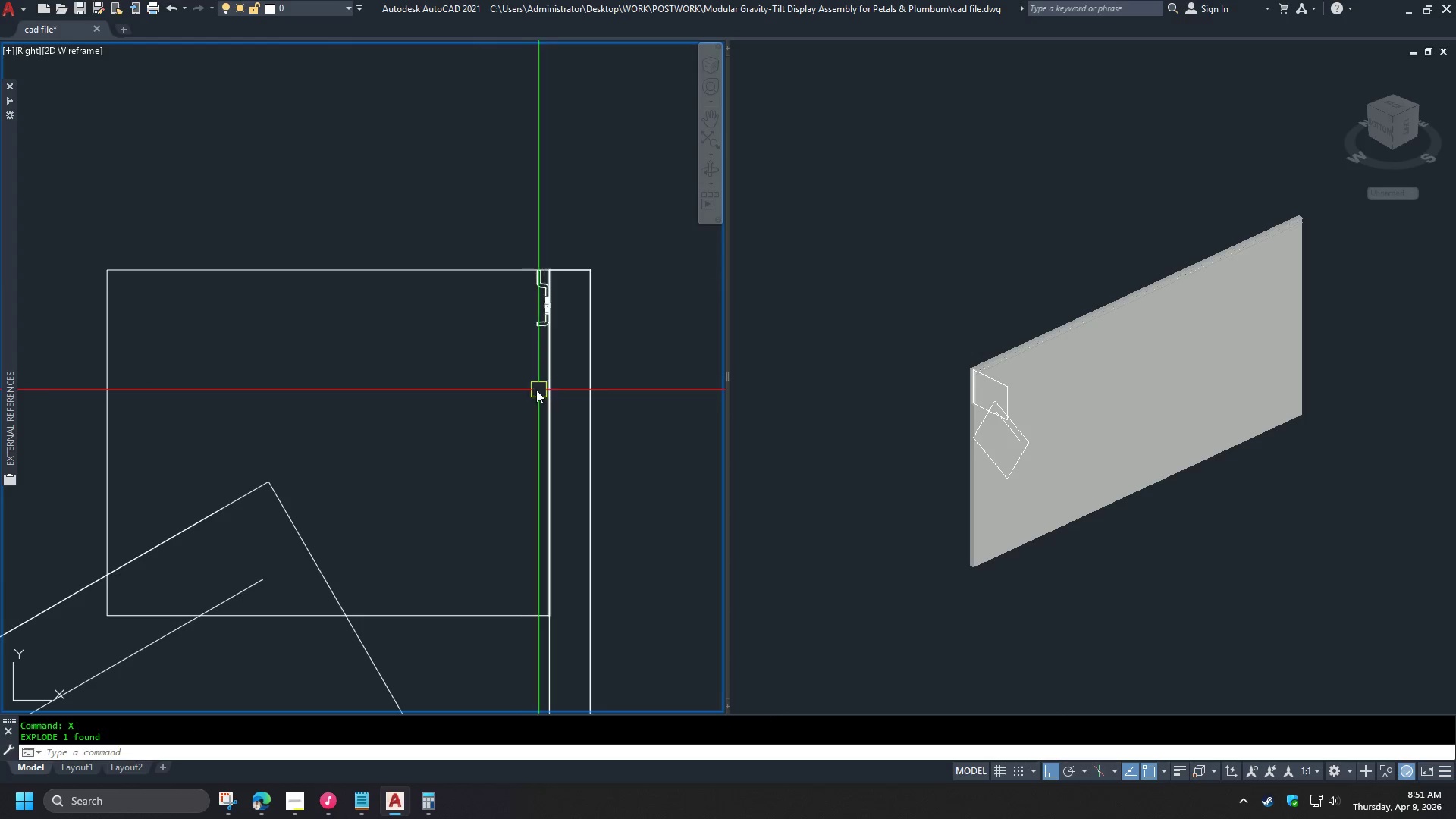 
scroll: coordinate [500, 334], scroll_direction: up, amount: 1.0
 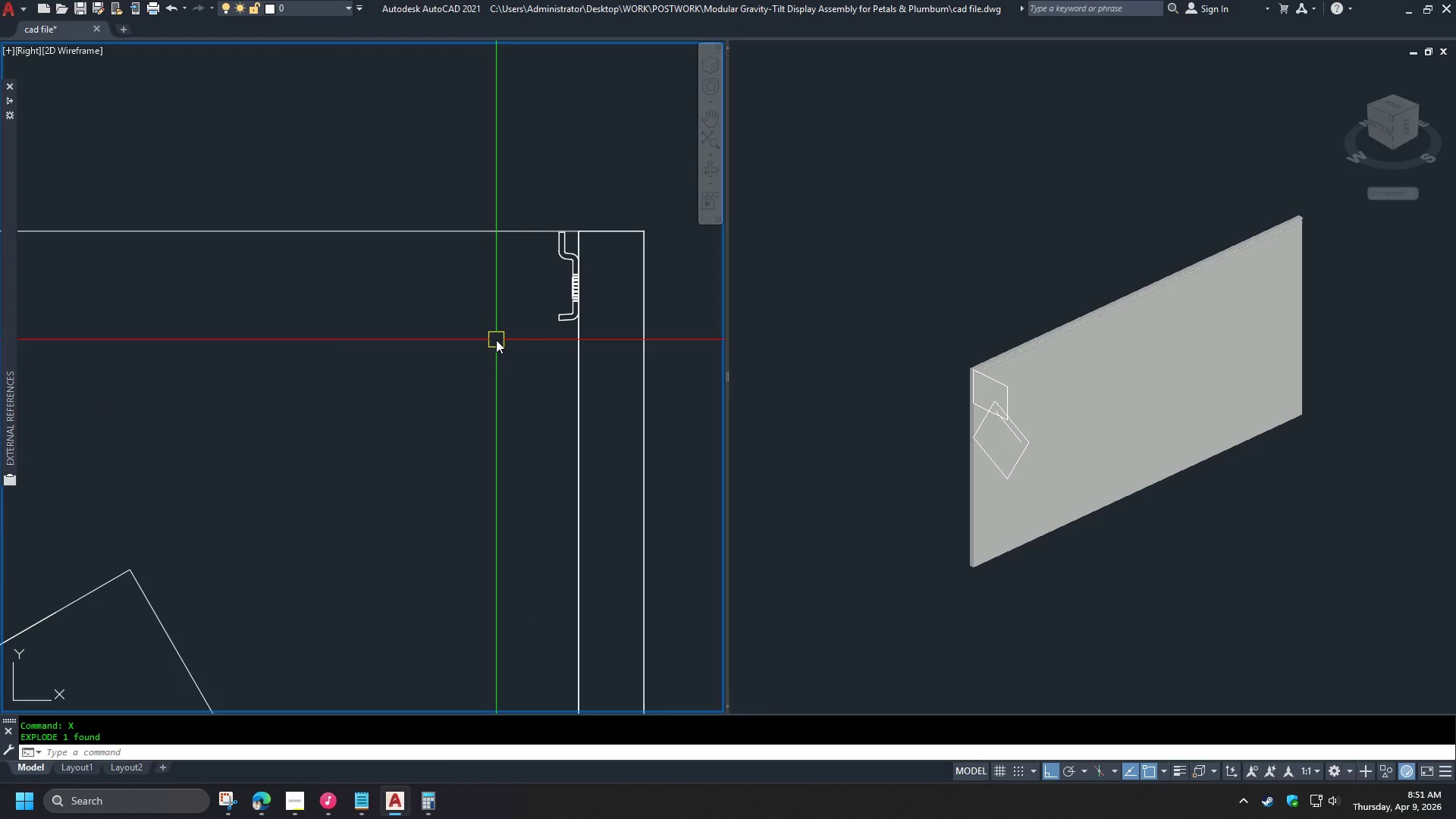 
key(O)
 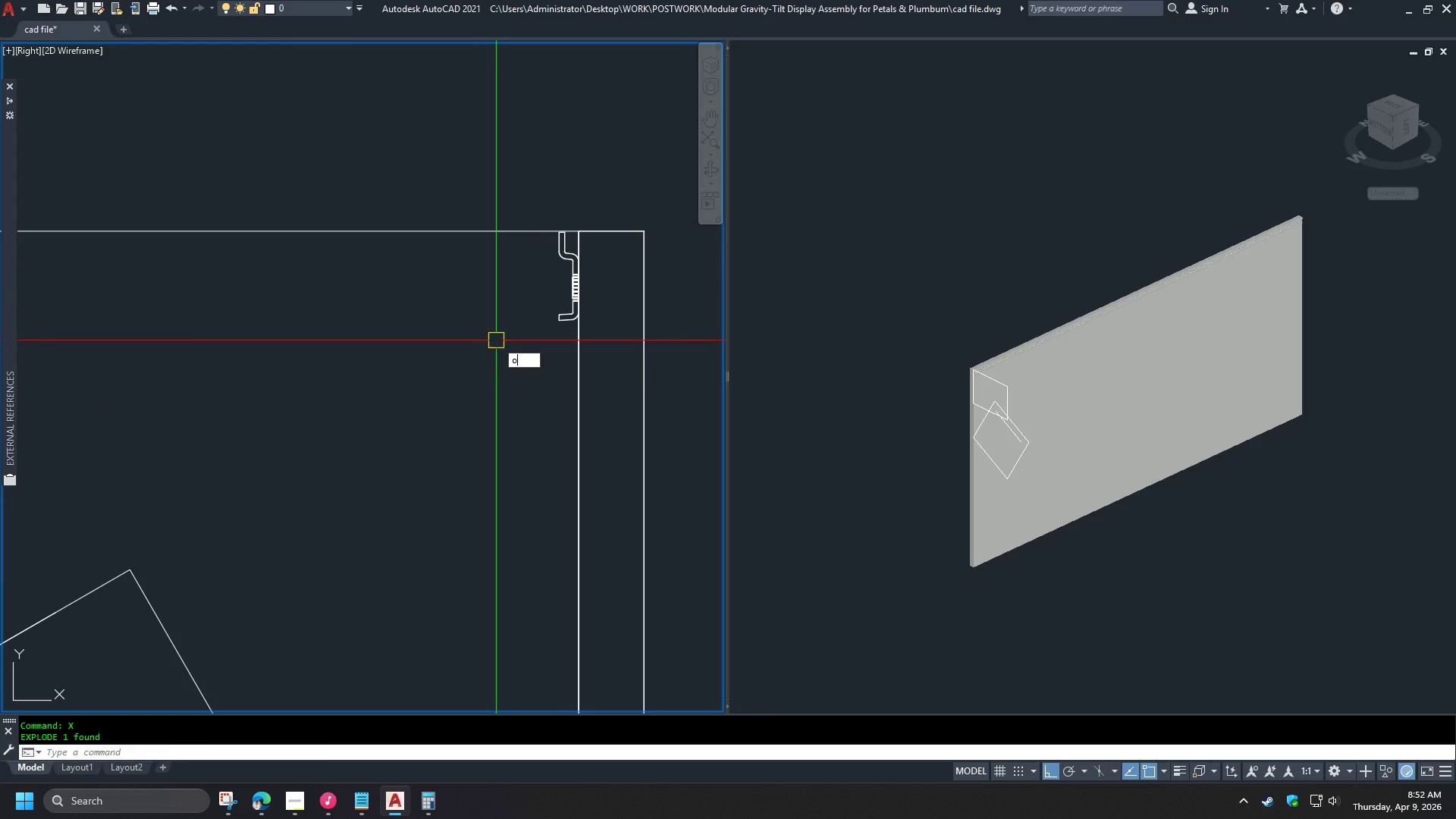 
key(Space)
 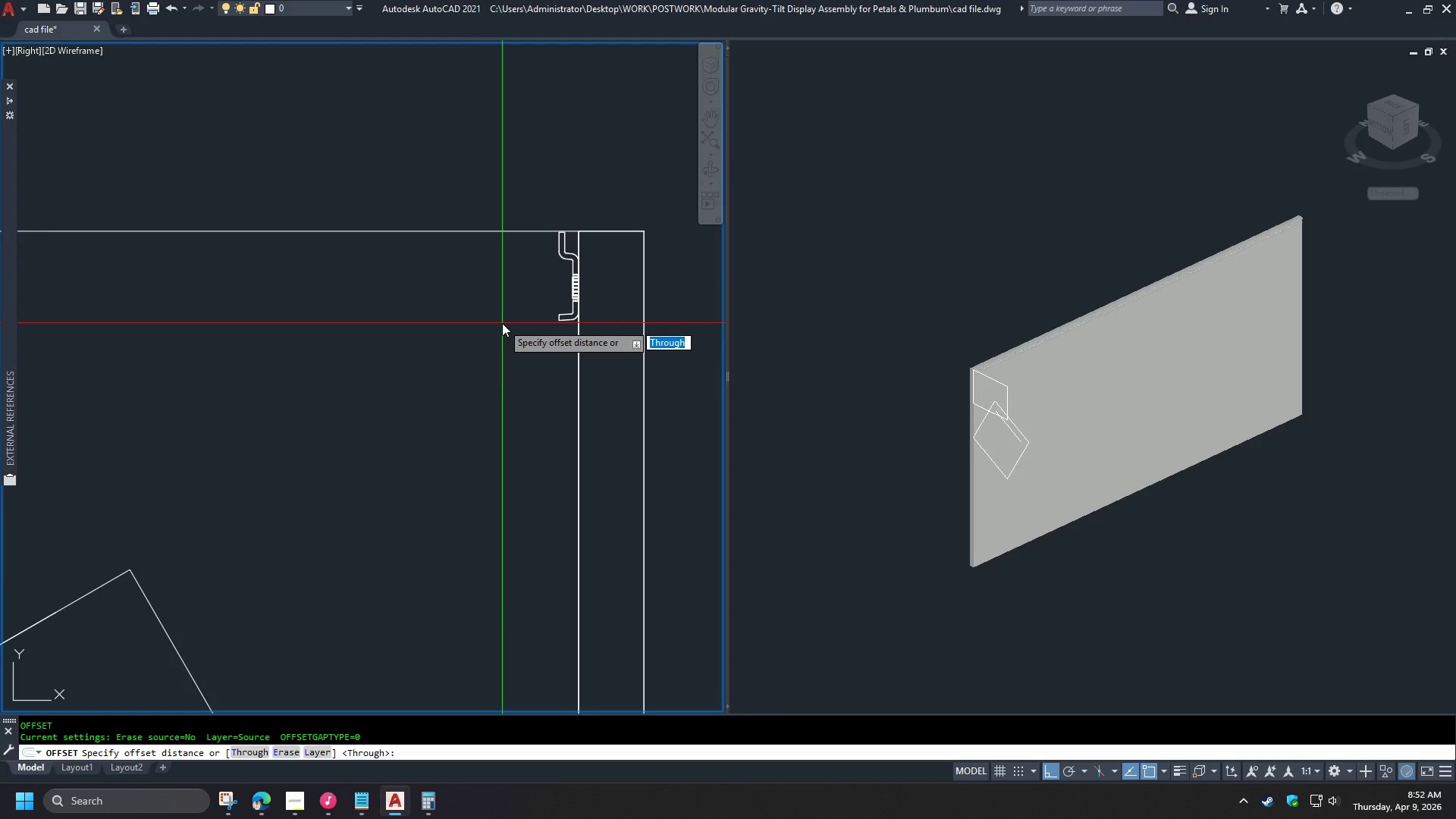 
key(T)
 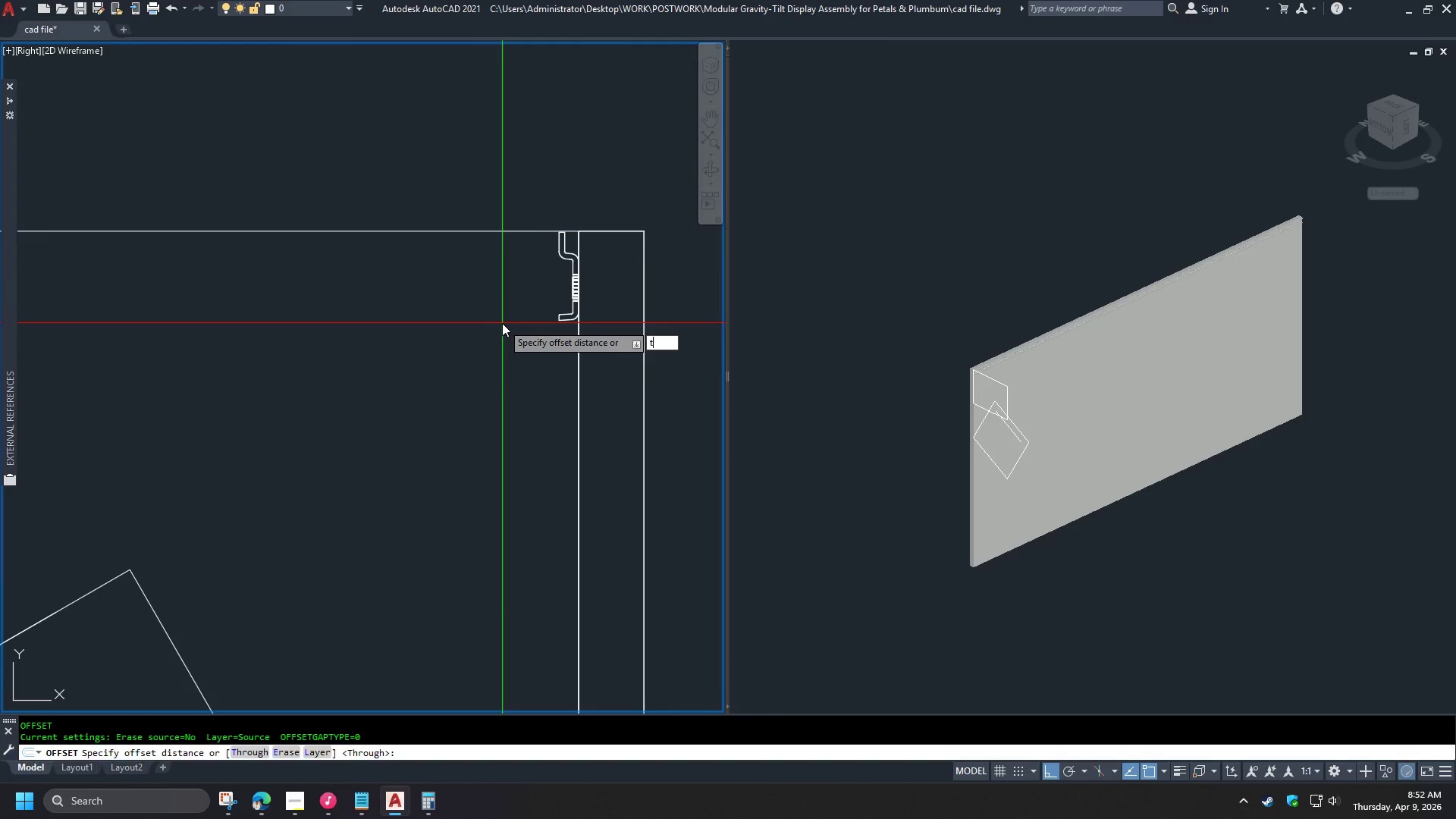 
key(Space)
 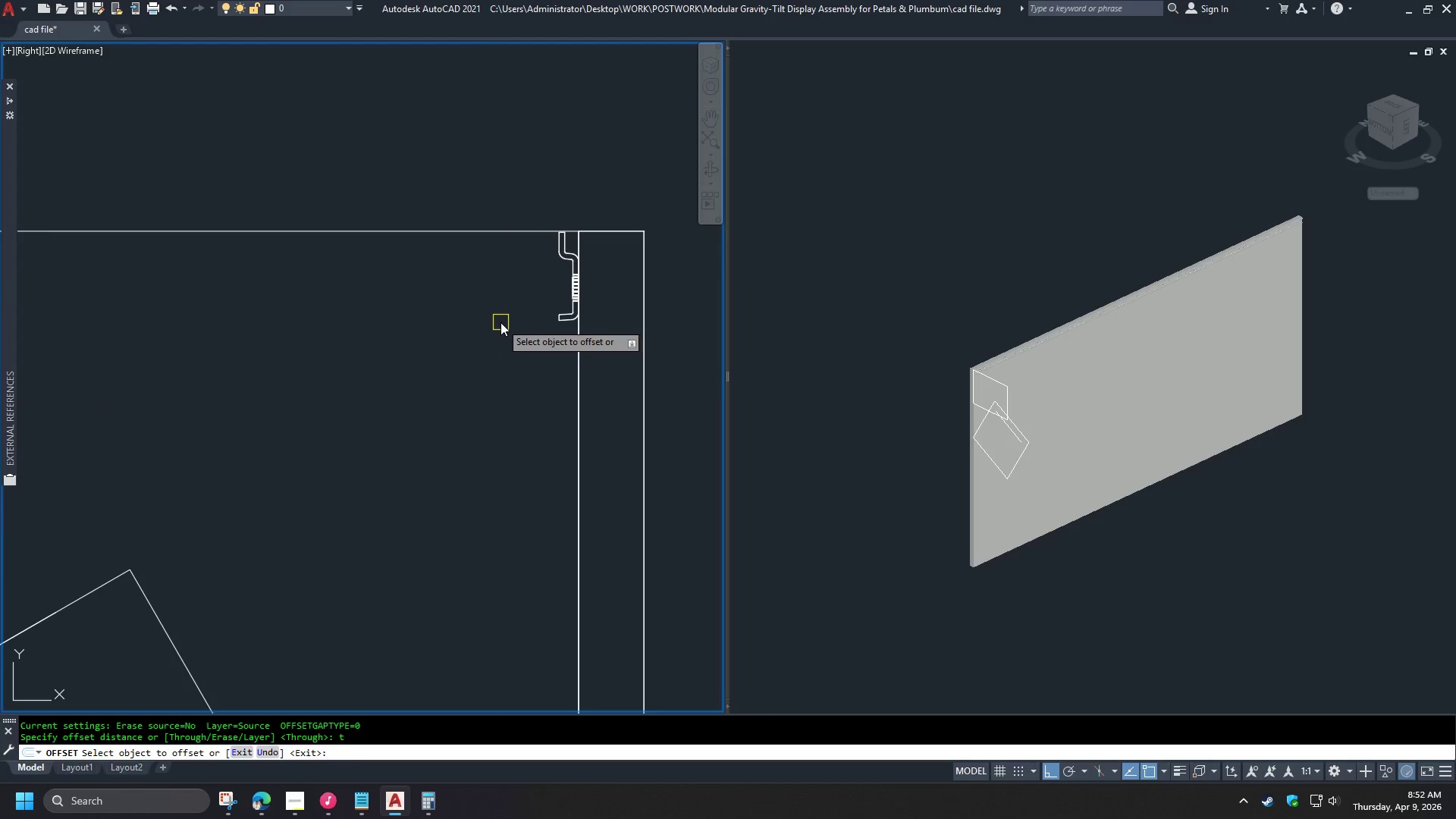 
scroll: coordinate [502, 321], scroll_direction: down, amount: 2.0
 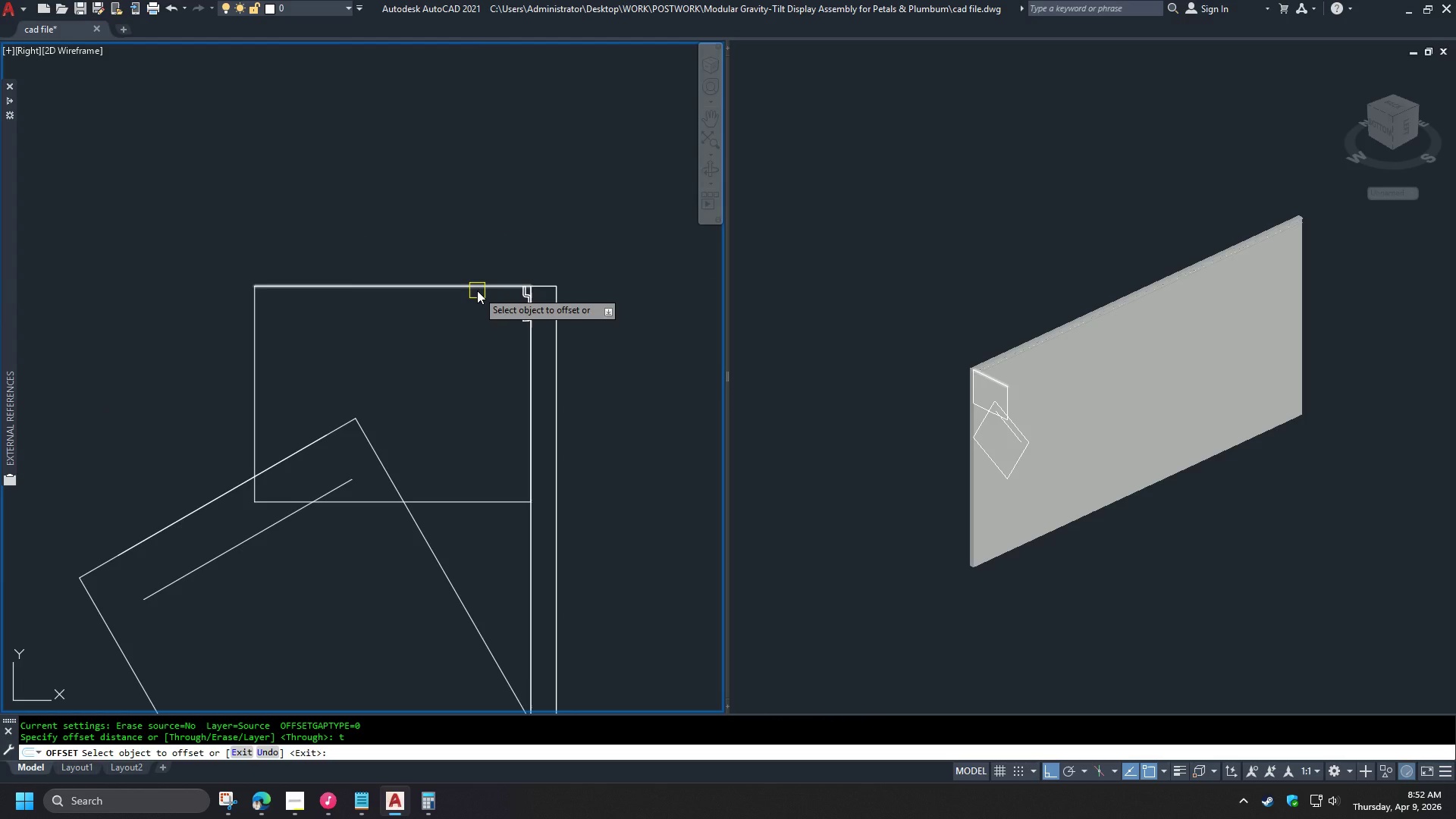 
left_click([477, 290])
 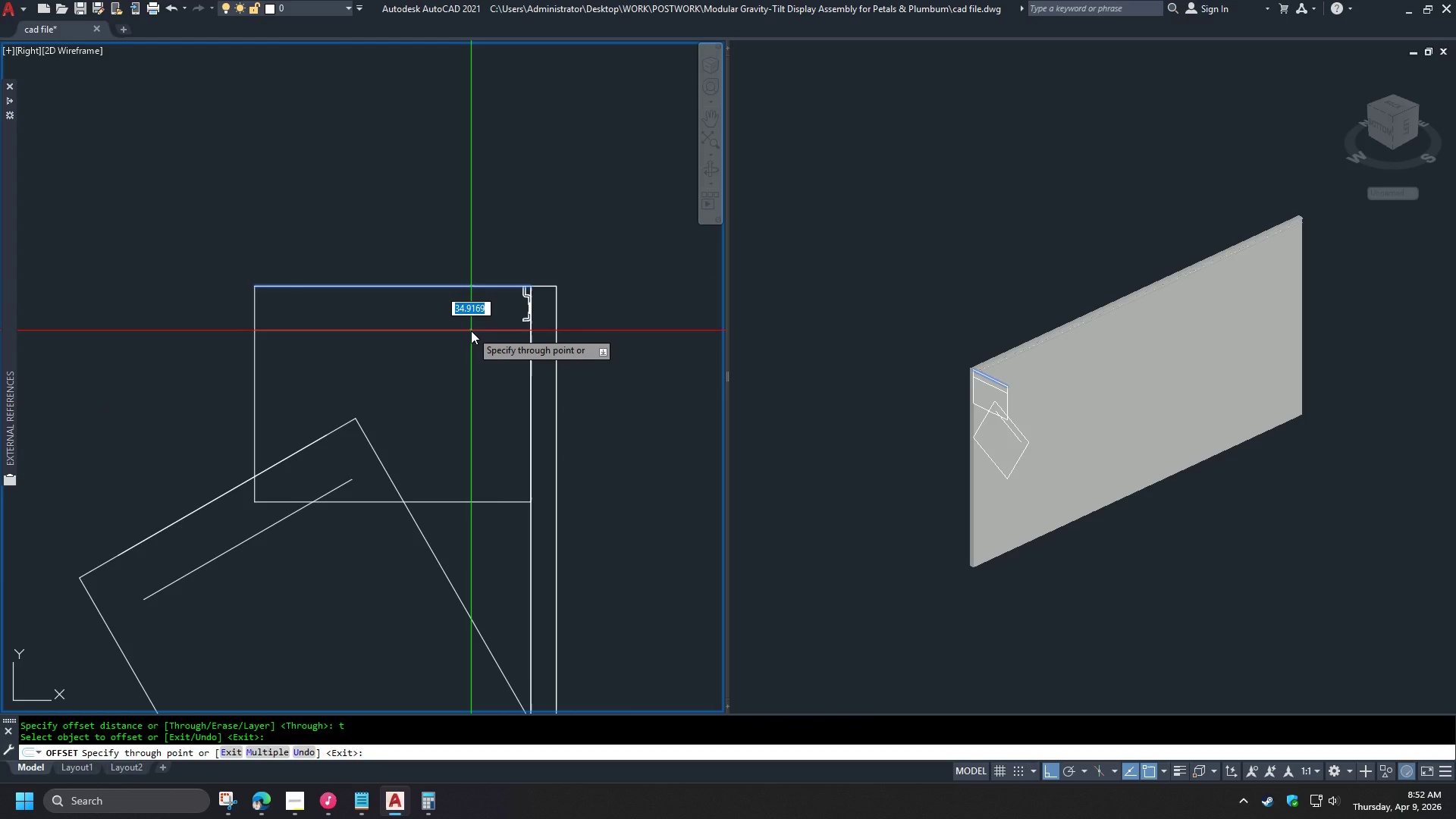 
key(Numpad4)
 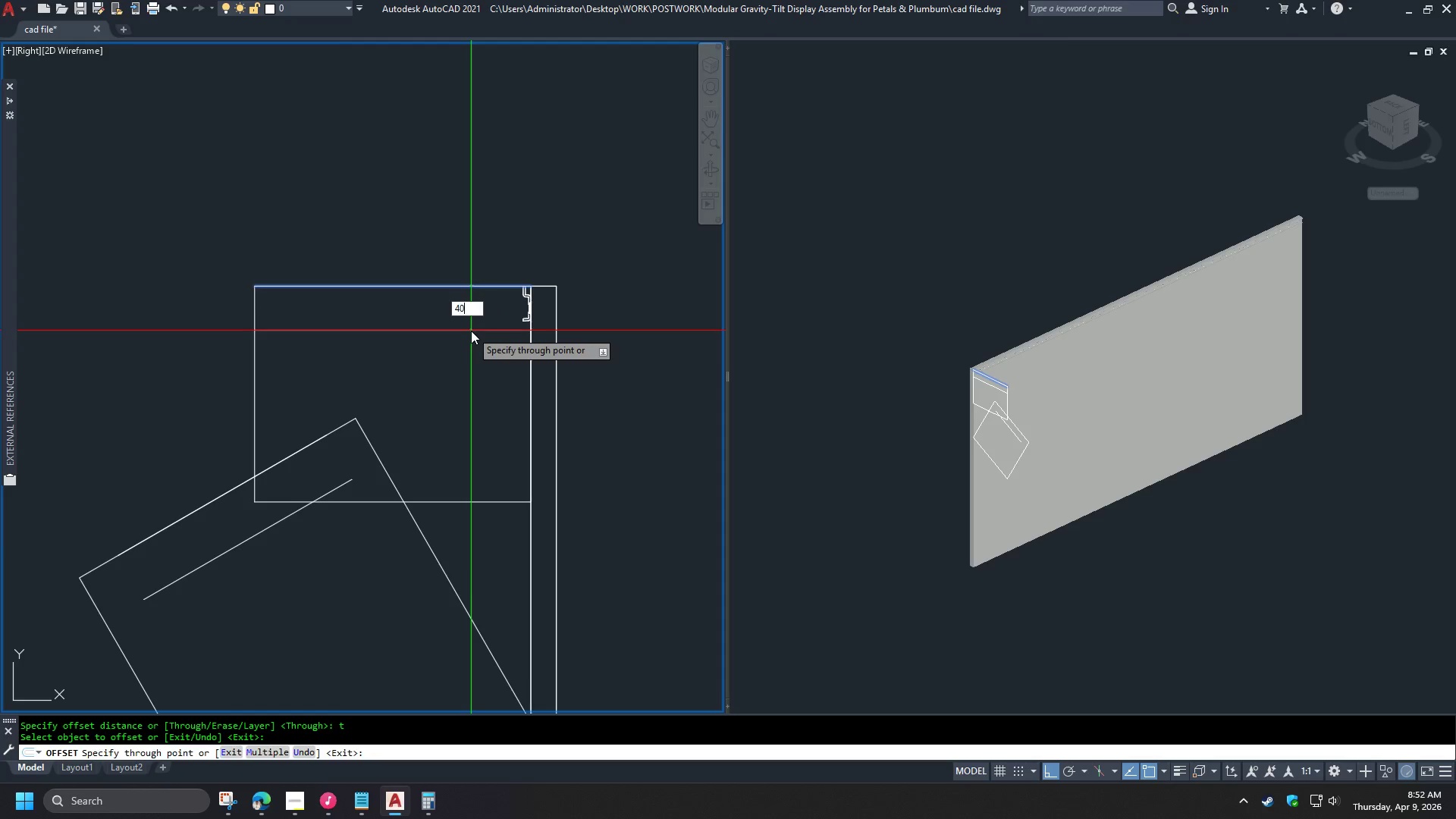 
key(Numpad0)
 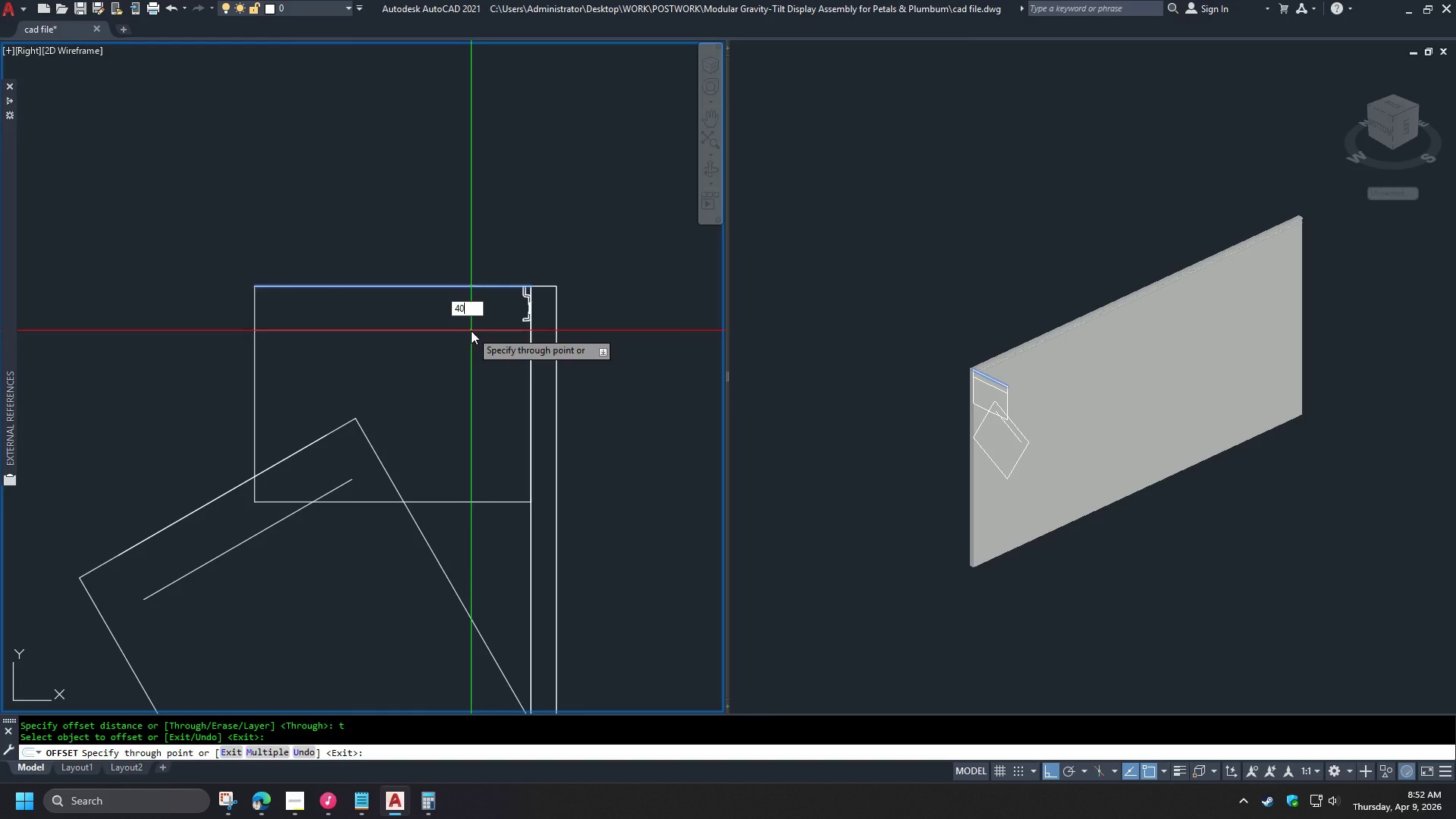 
key(Space)
 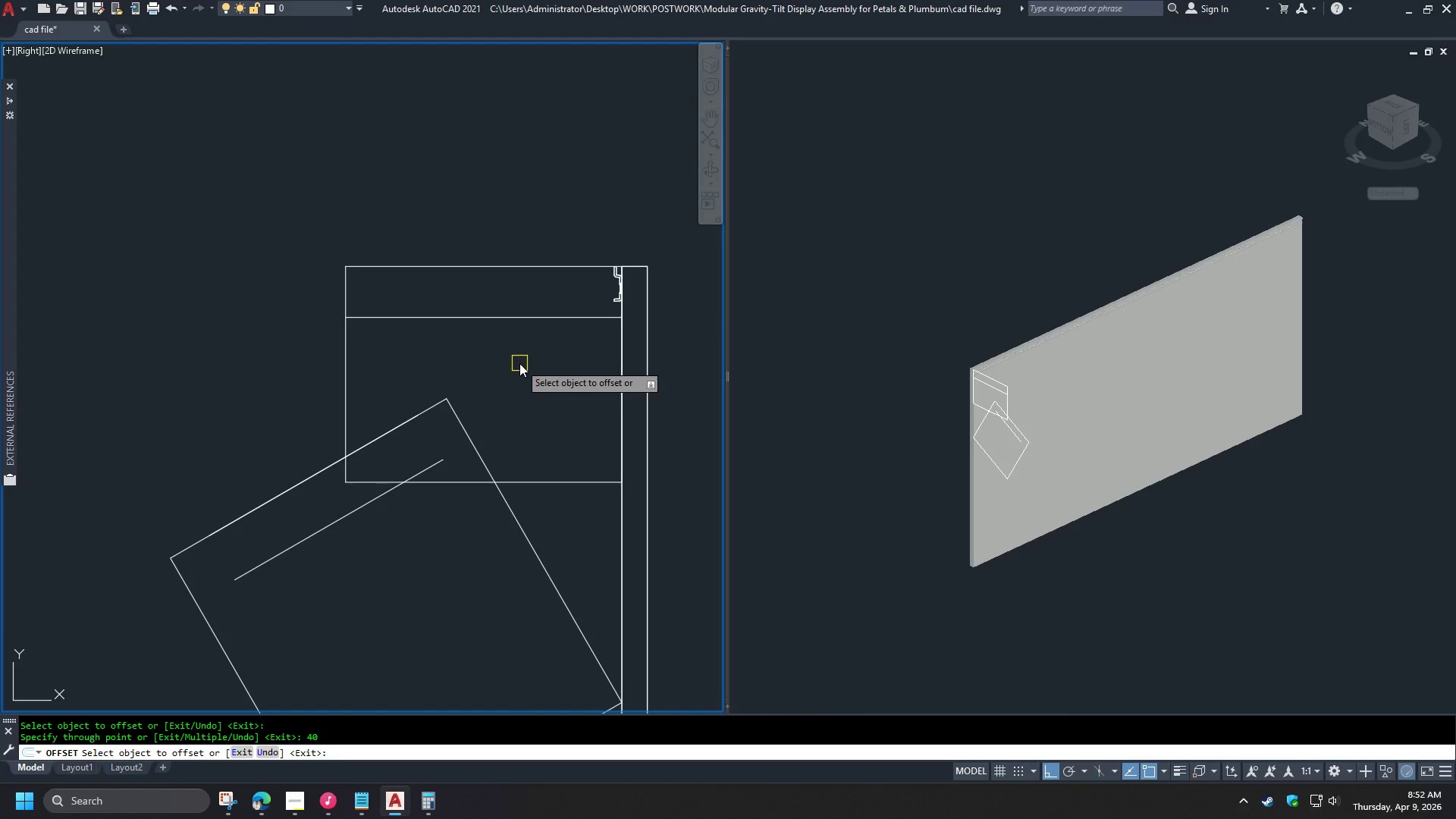 
wait(5.56)
 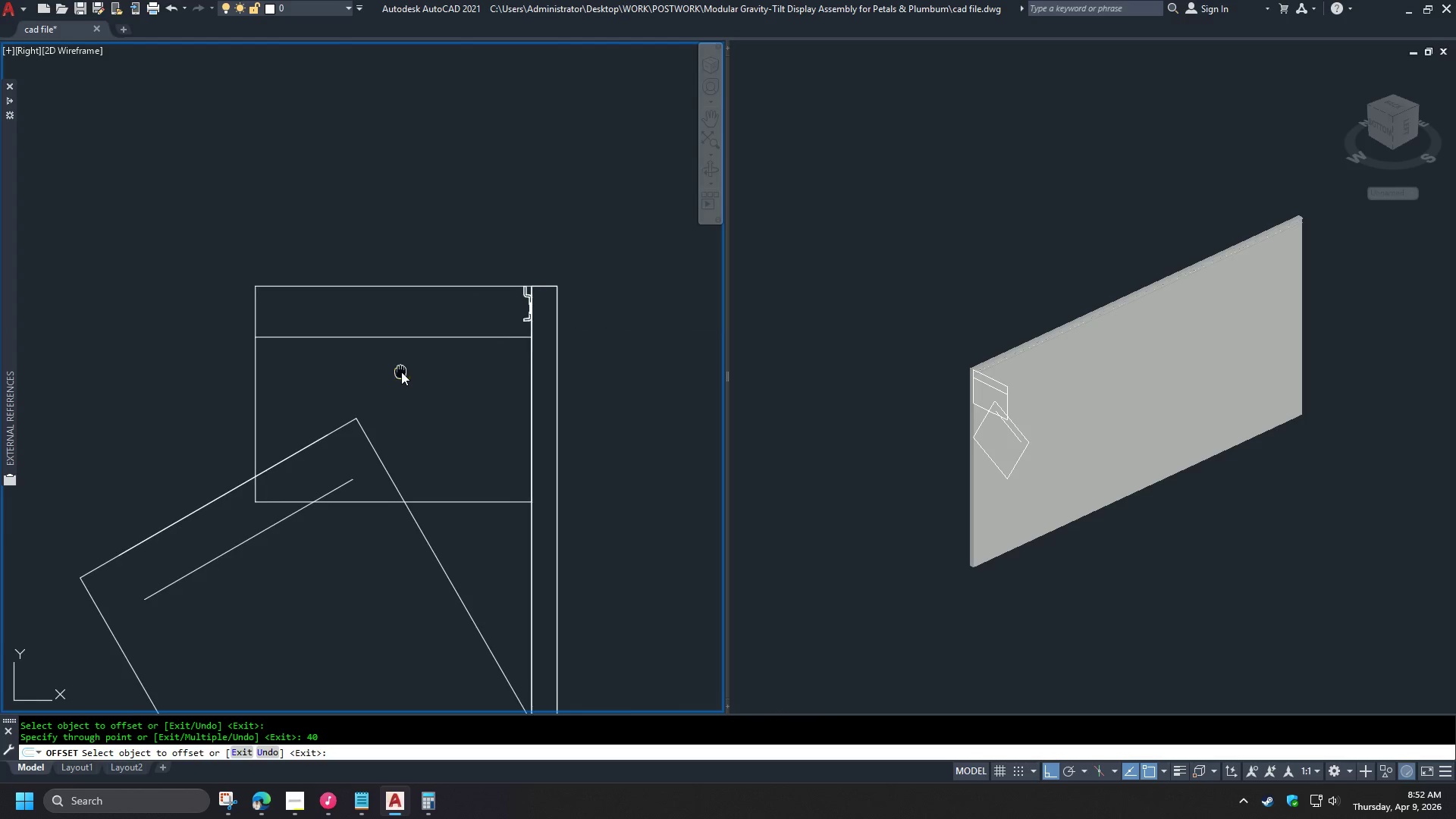 
scroll: coordinate [585, 285], scroll_direction: up, amount: 1.0
 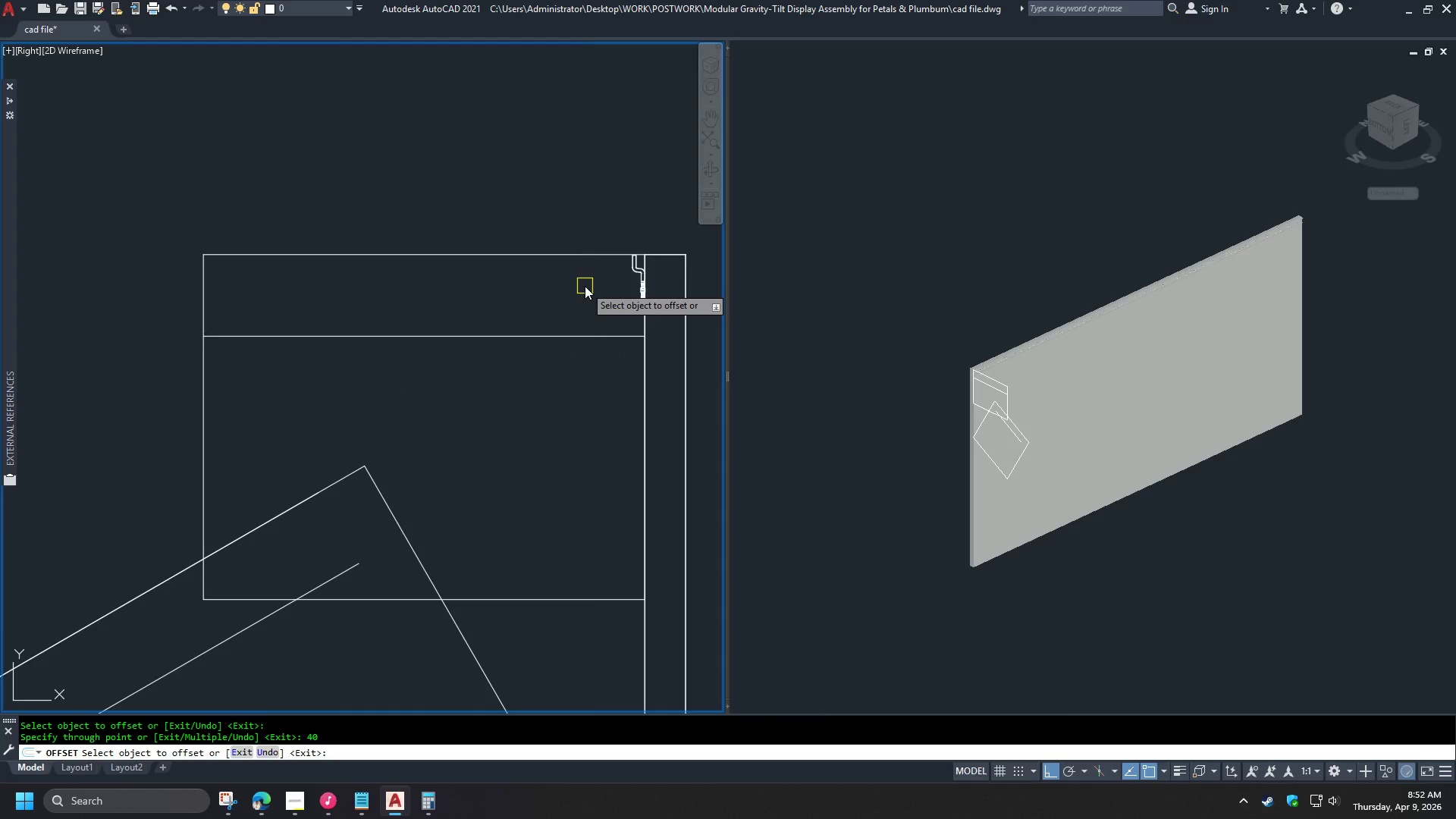 
key(Space)
 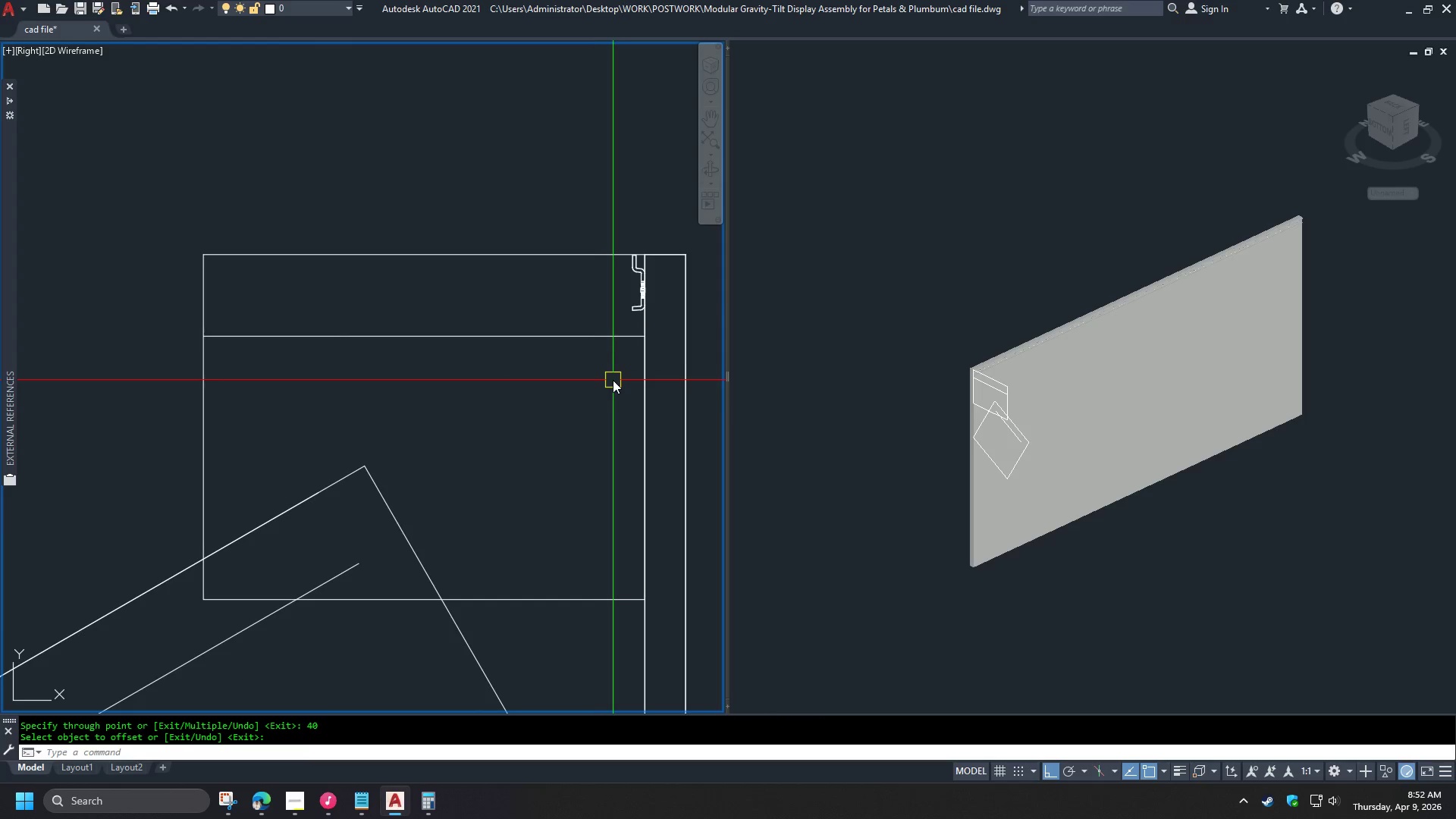 
key(O)
 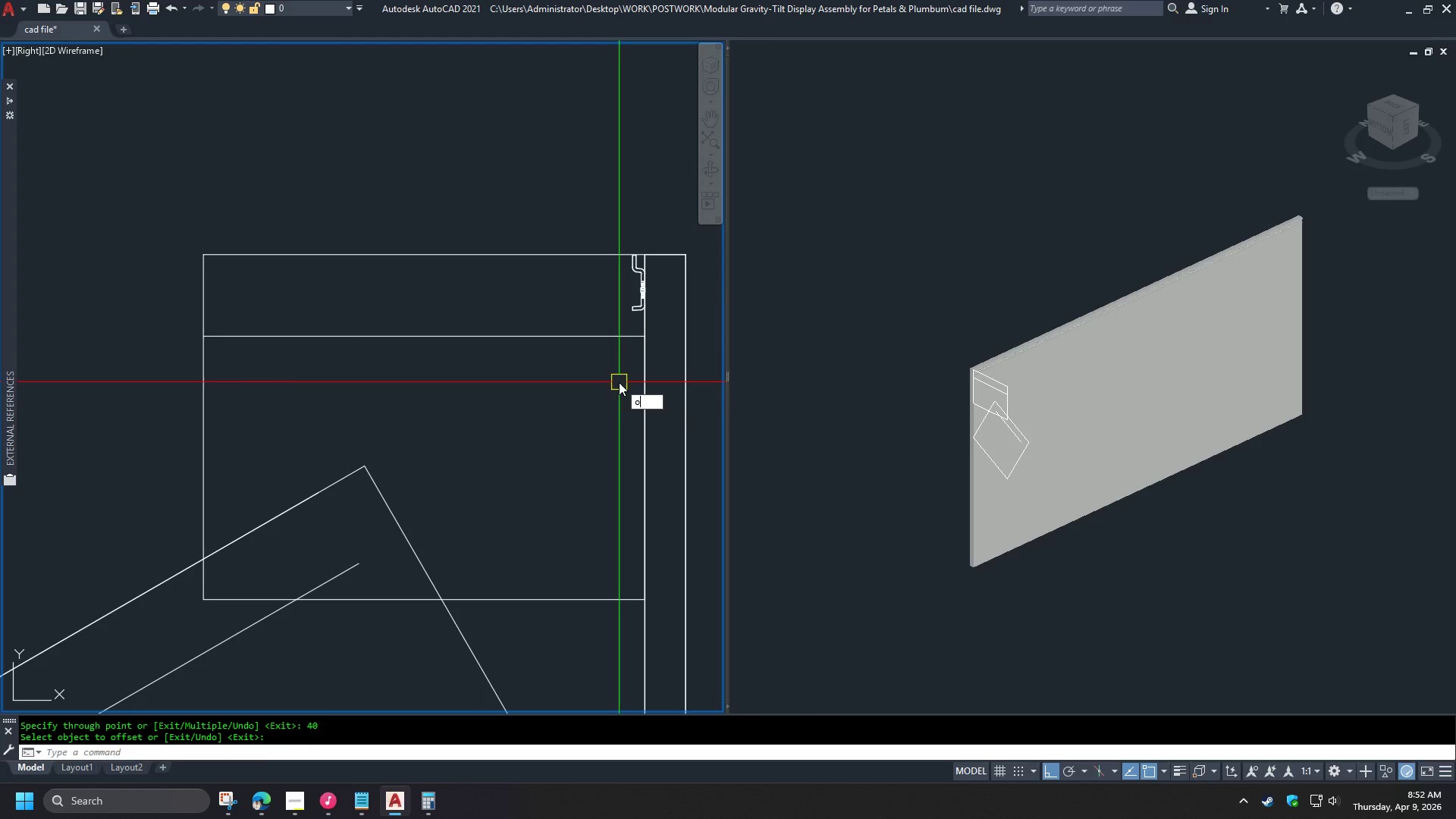 
key(Space)
 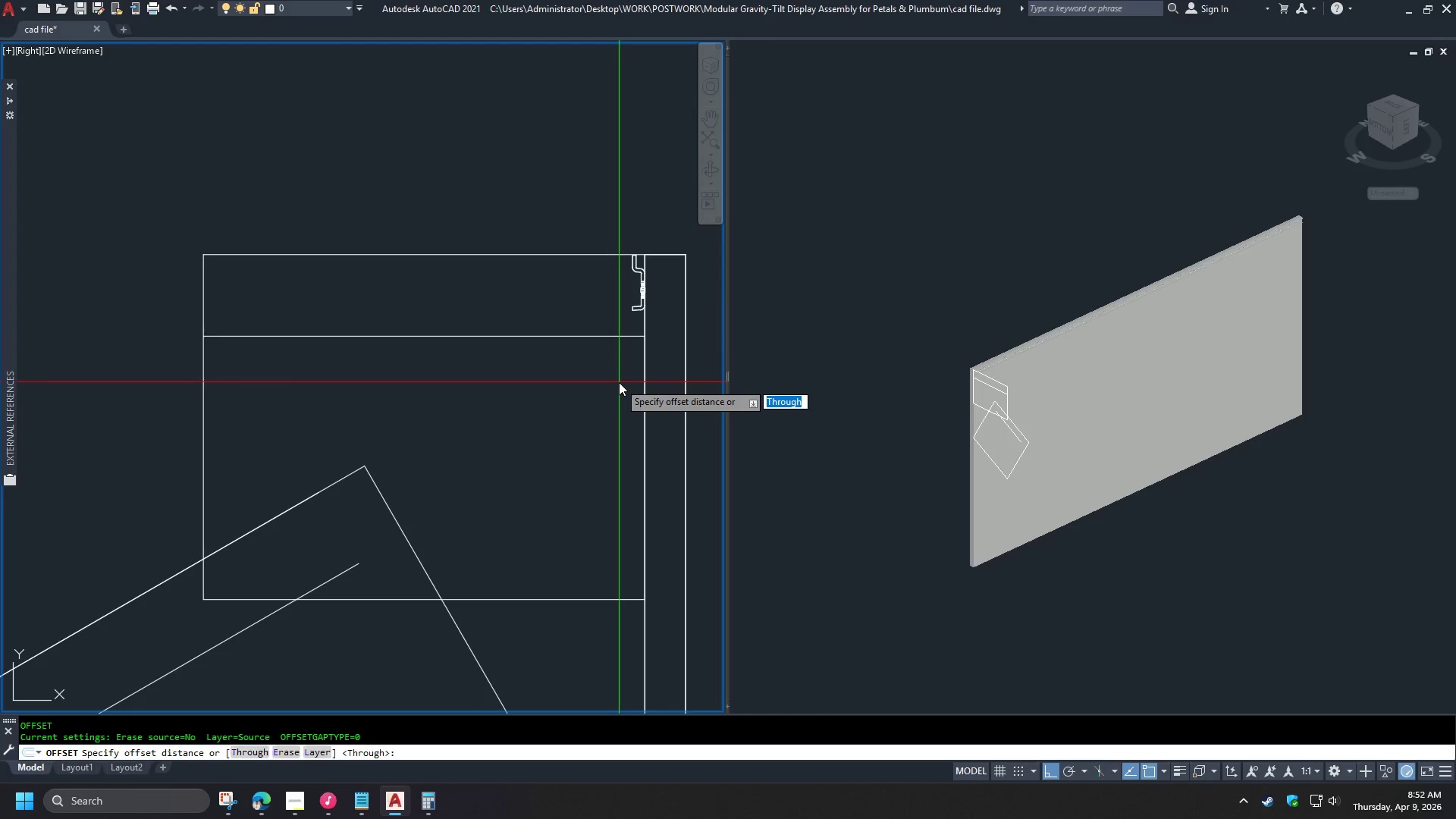 
key(T)
 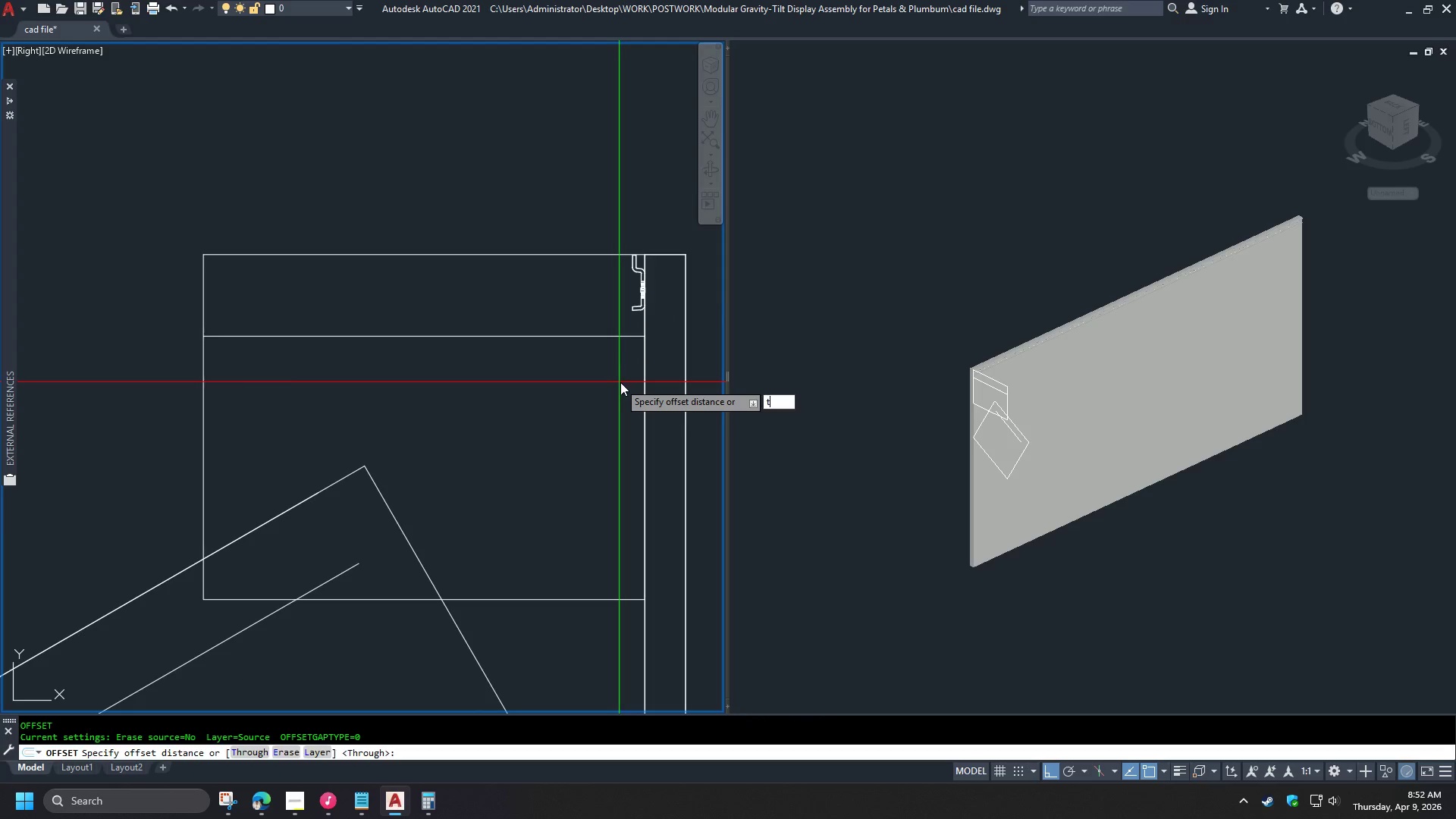 
key(Space)
 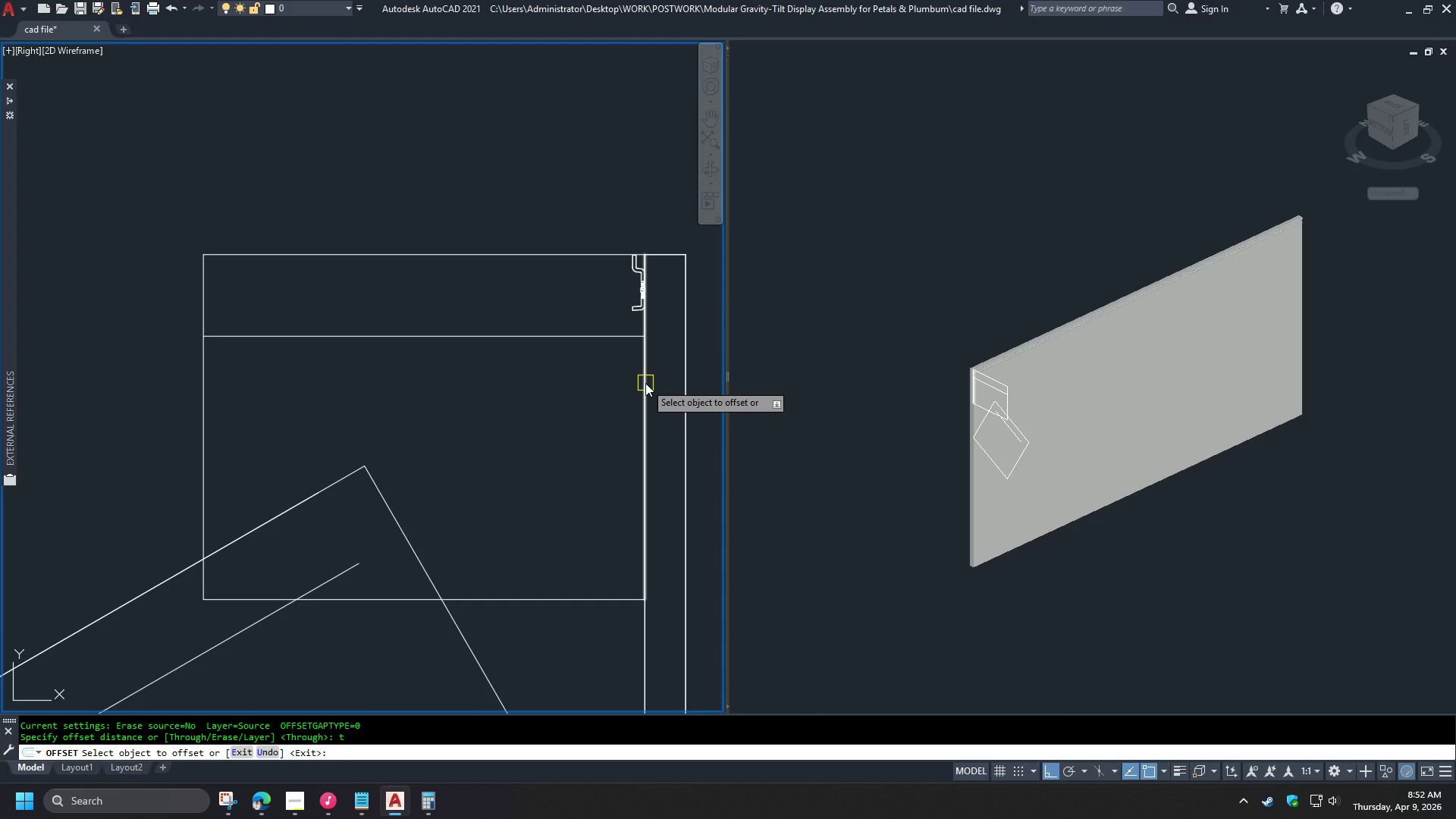 
left_click([645, 383])
 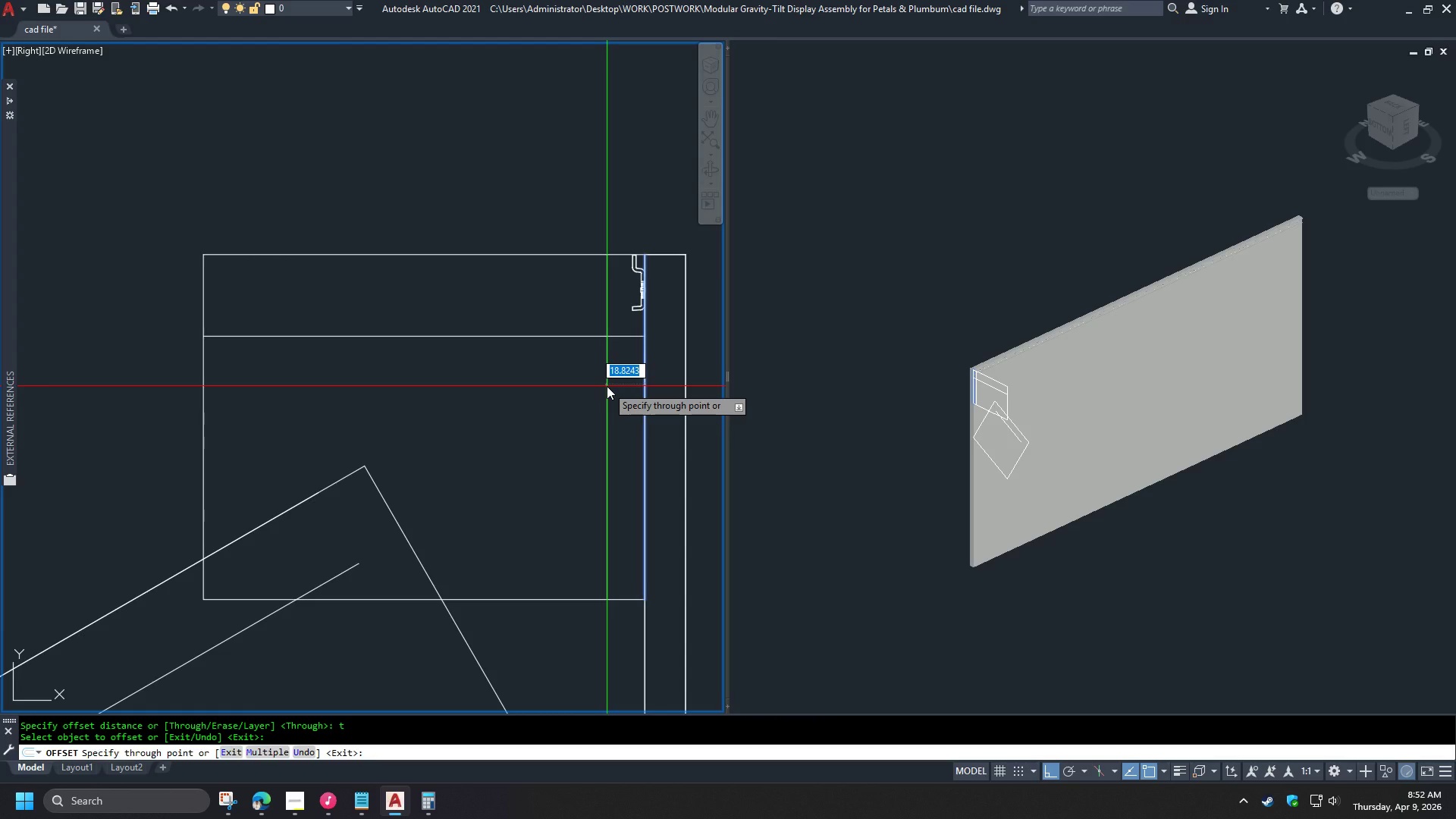 
wait(37.64)
 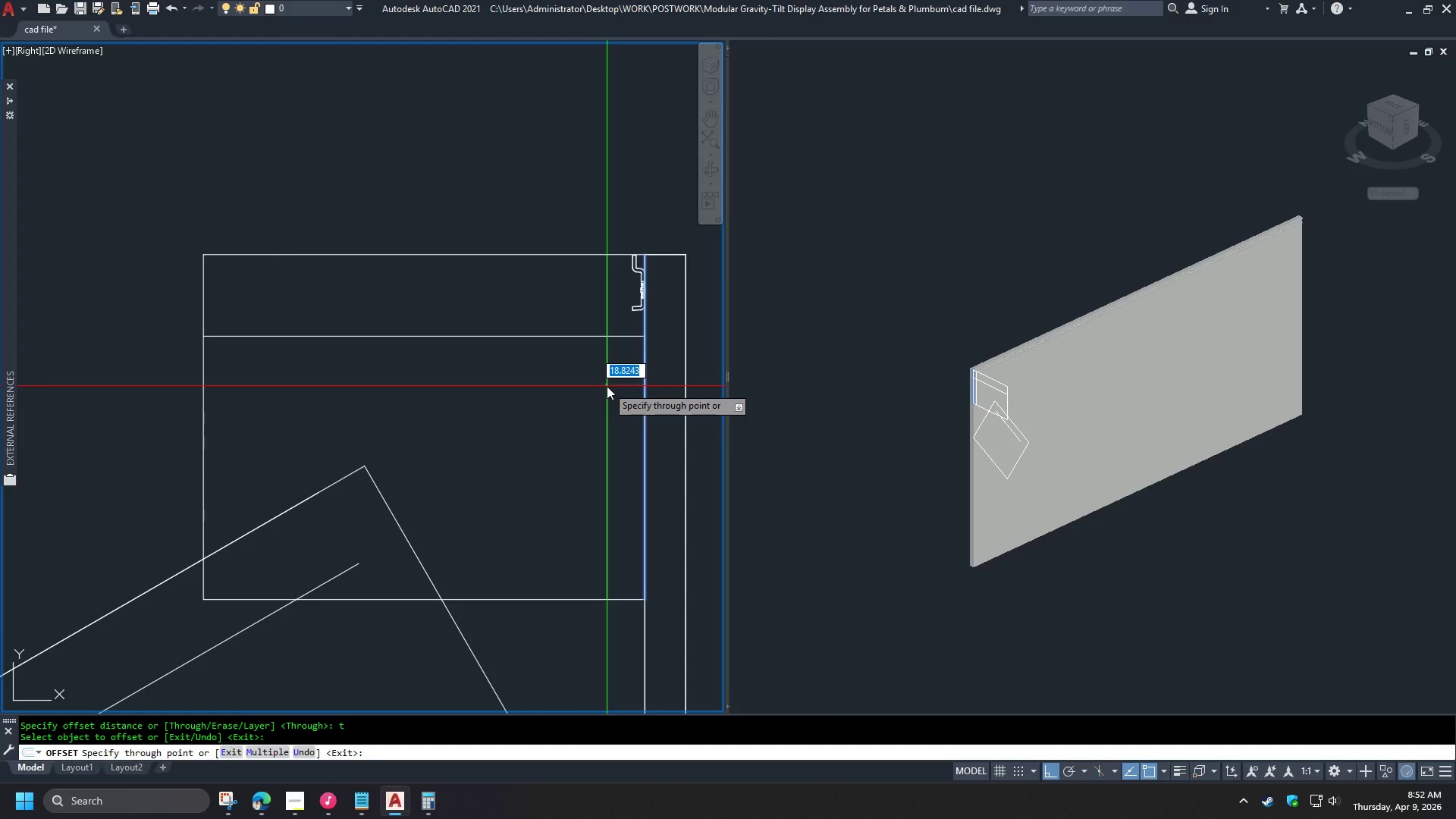 
key(Numpad2)
 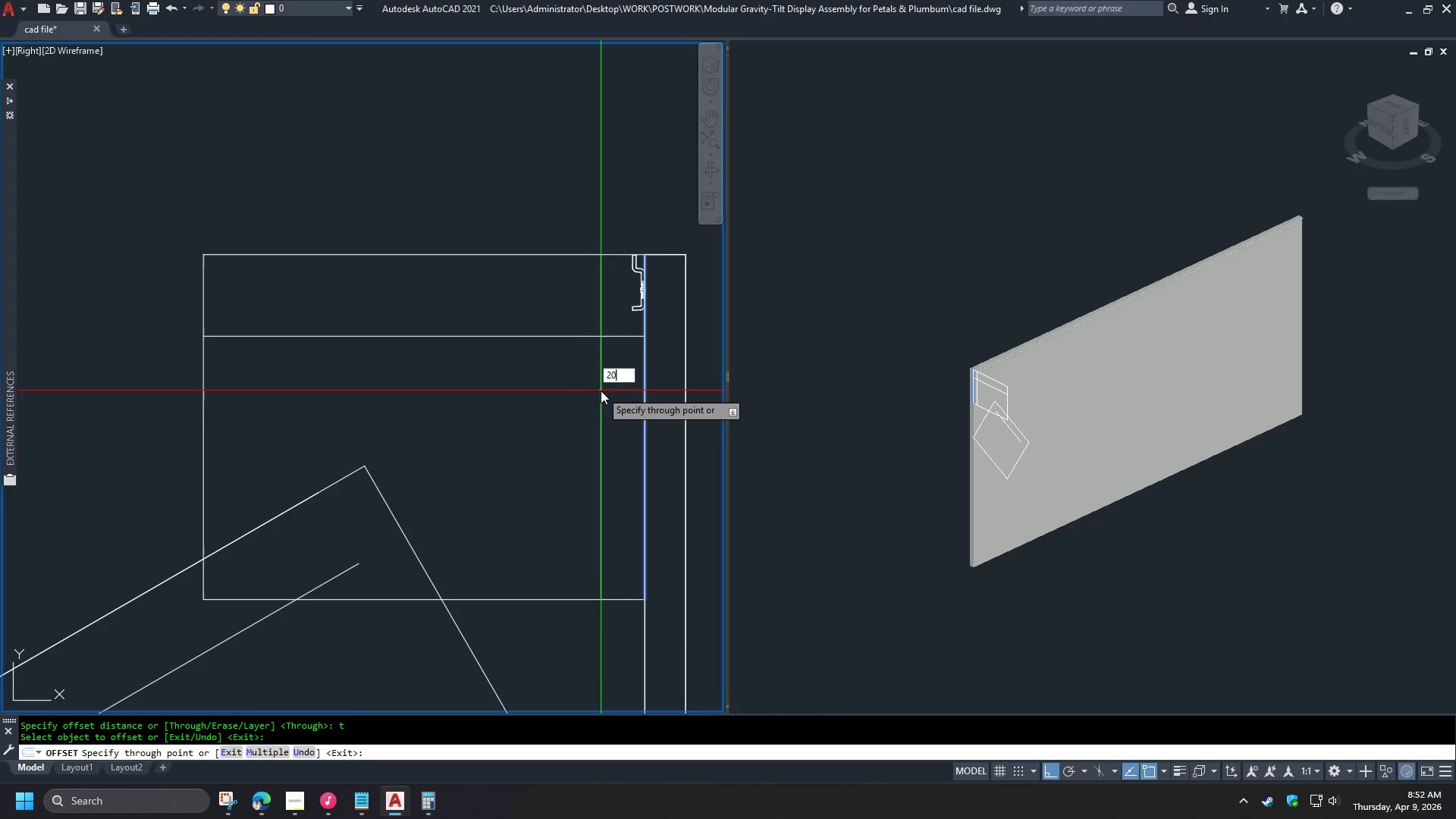 
key(Numpad0)
 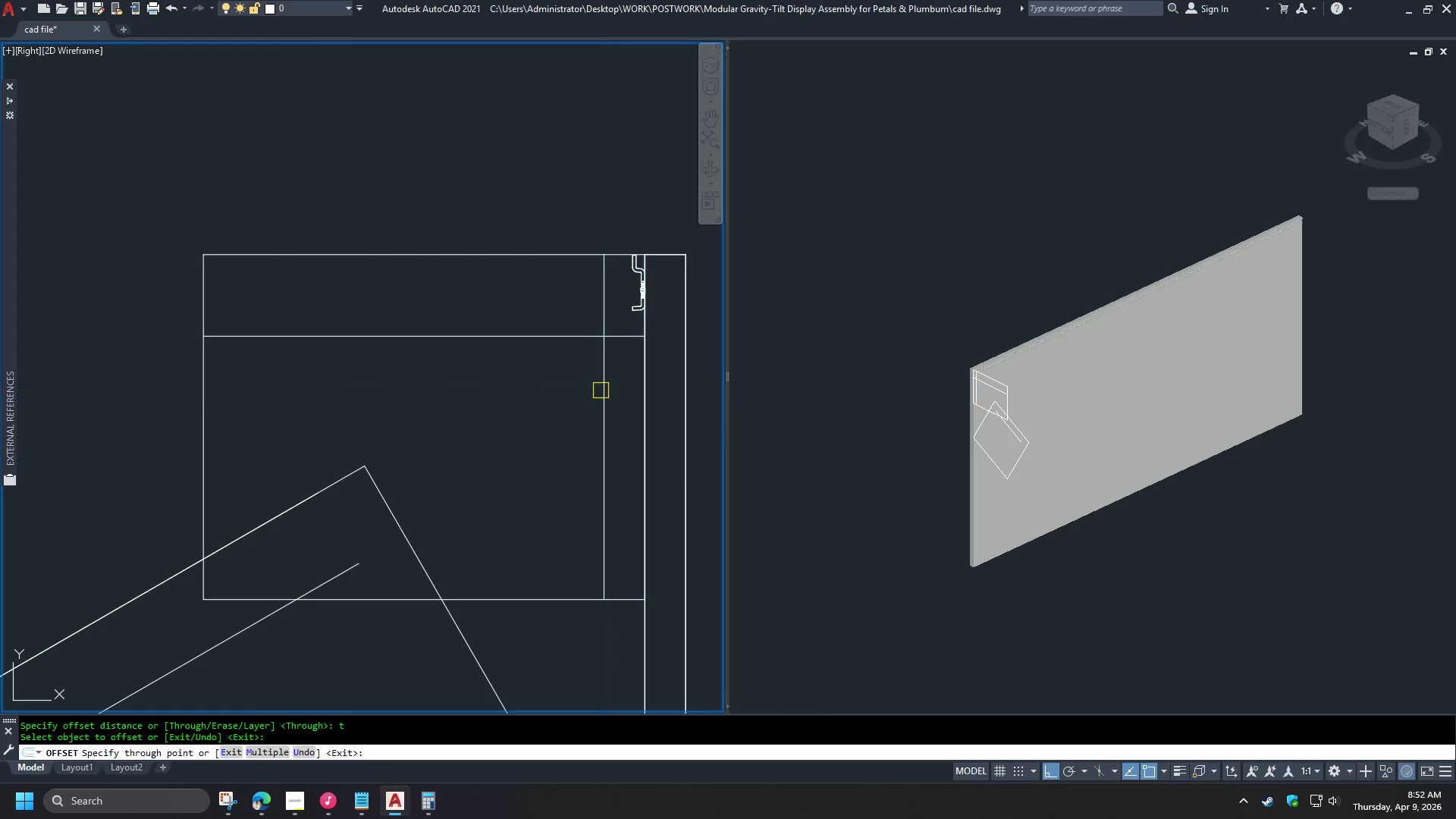 
key(Space)
 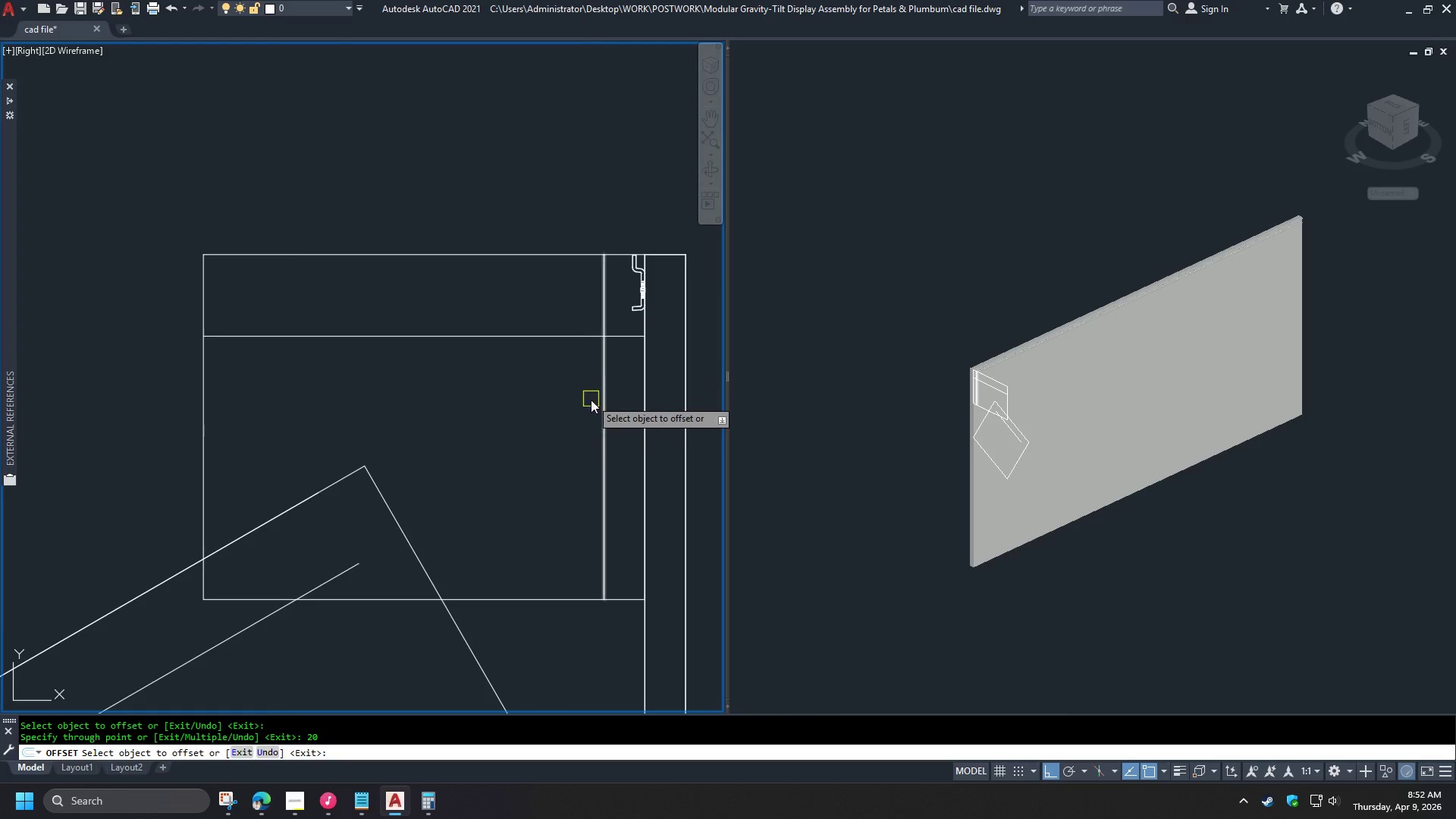 
key(Space)
 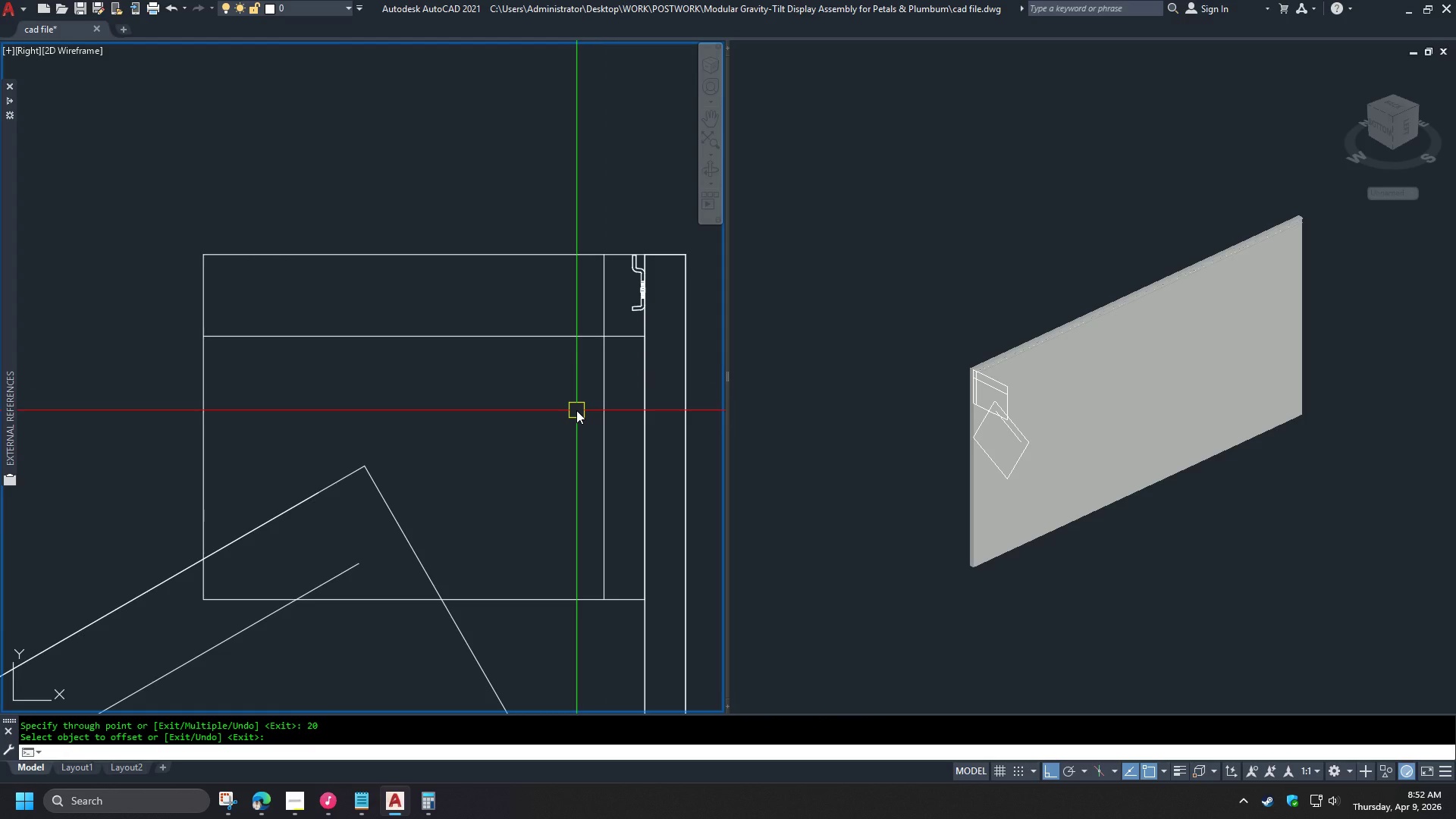 
key(Escape)
 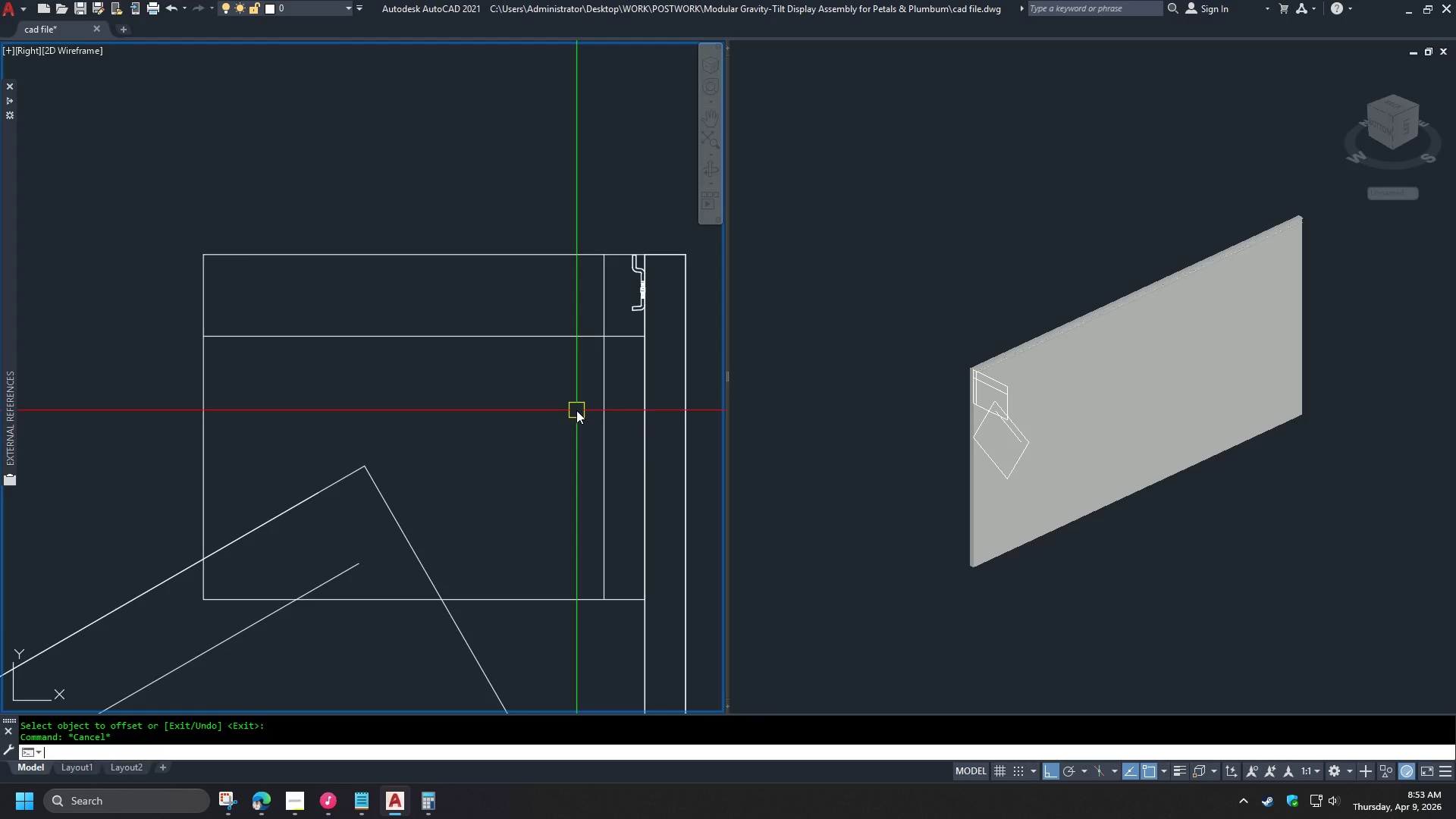 
wait(41.39)
 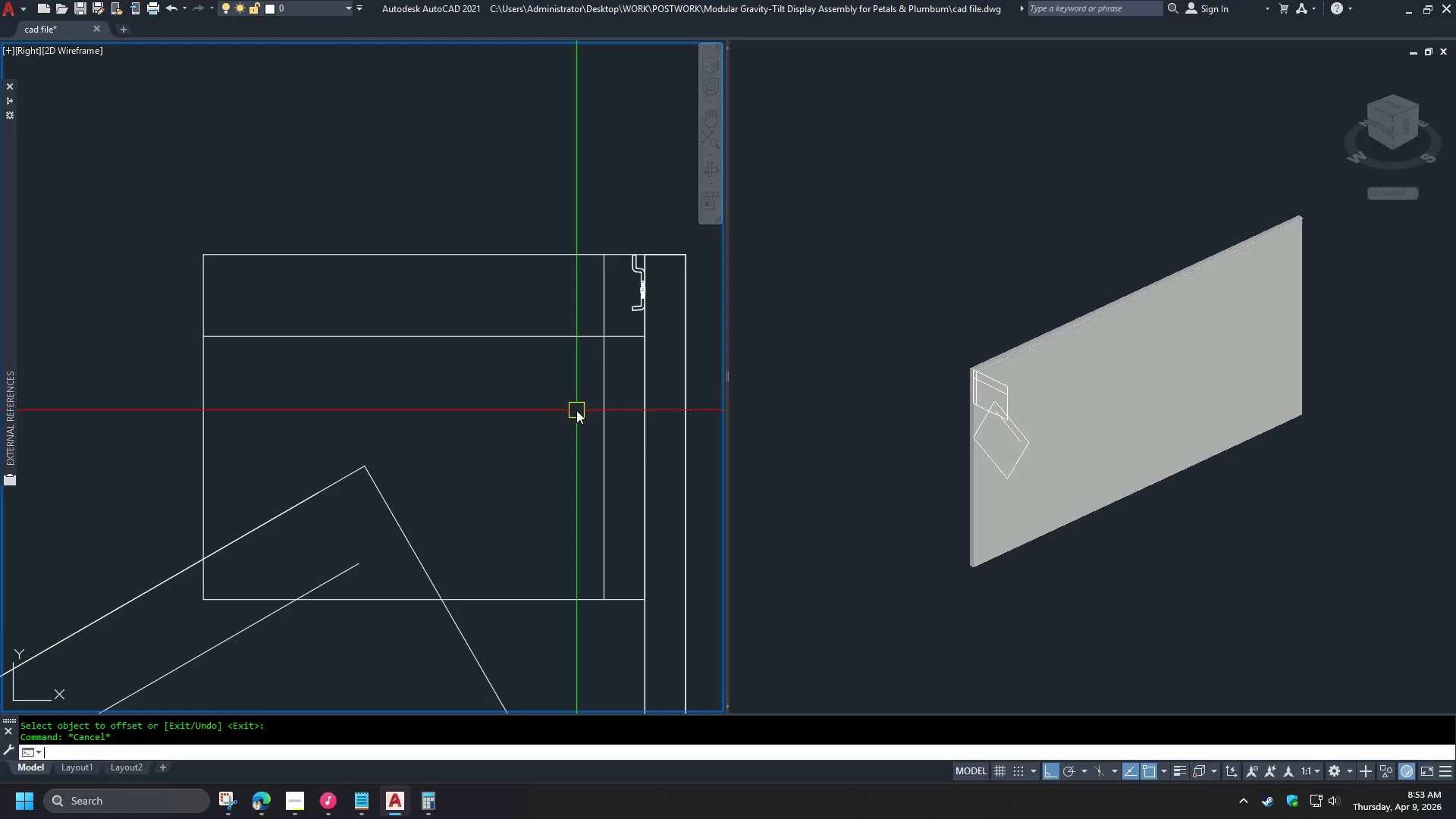 
scroll: coordinate [616, 228], scroll_direction: up, amount: 3.0
 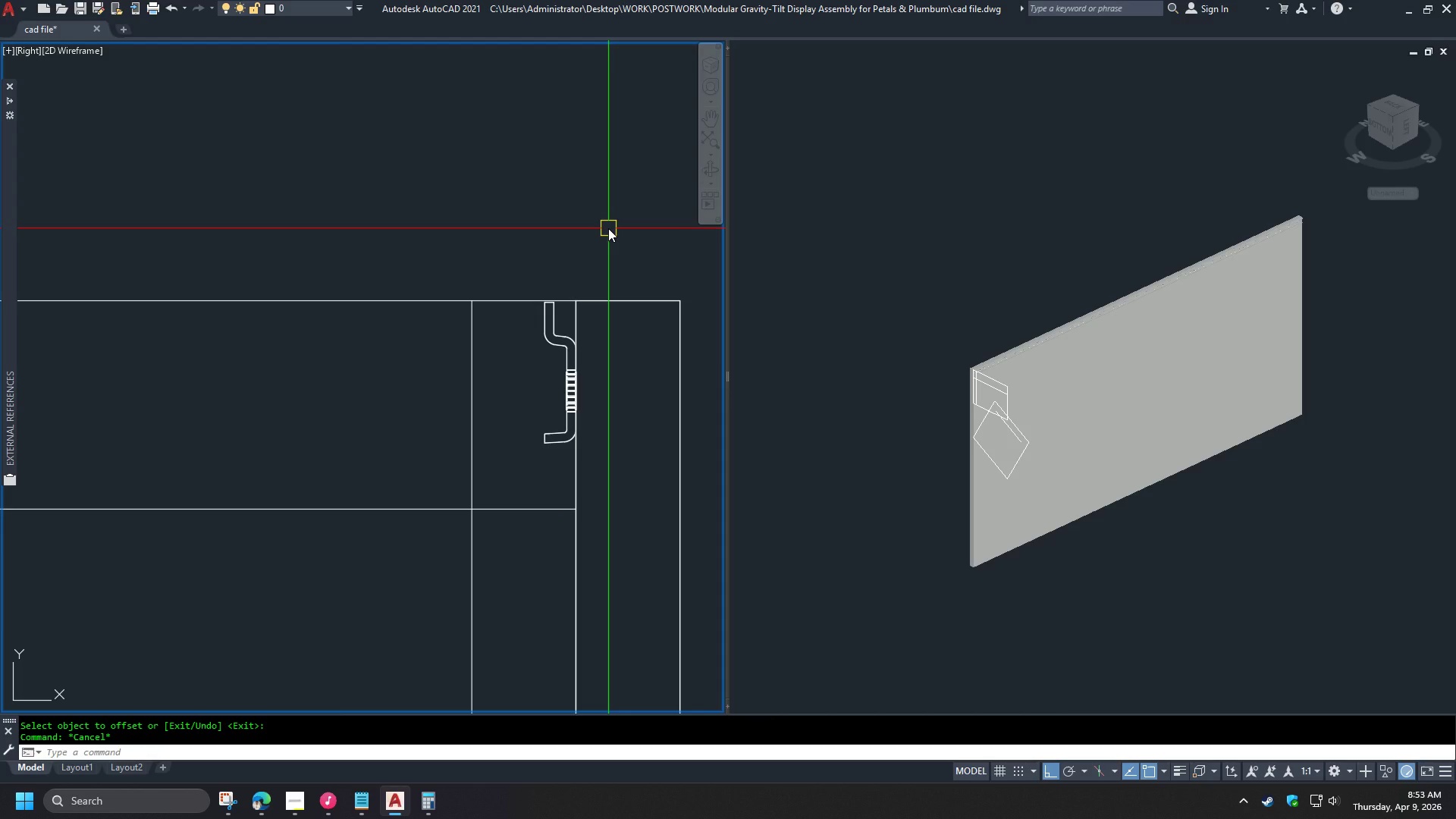 
wait(5.37)
 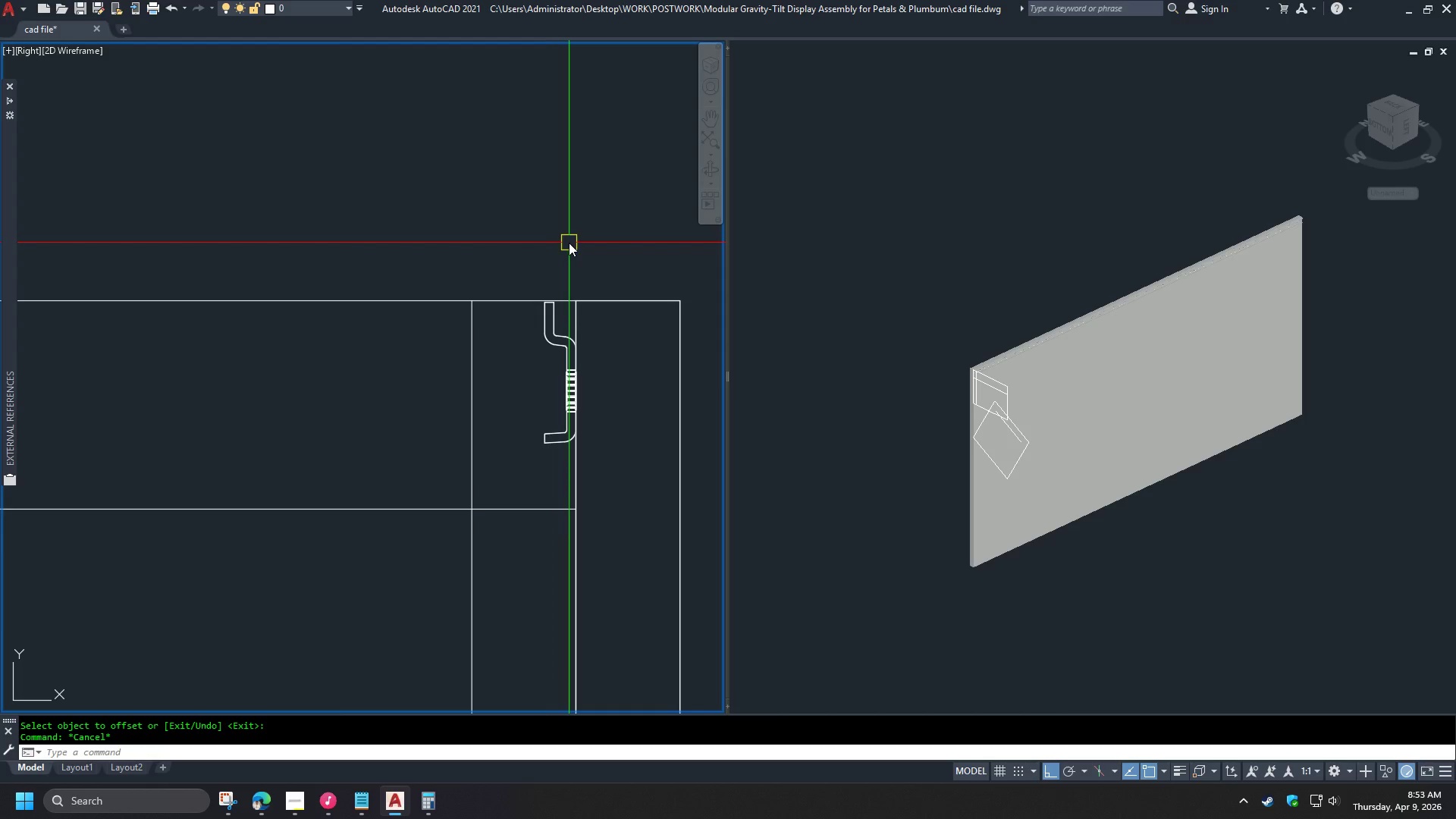 
scroll: coordinate [608, 228], scroll_direction: down, amount: 2.0
 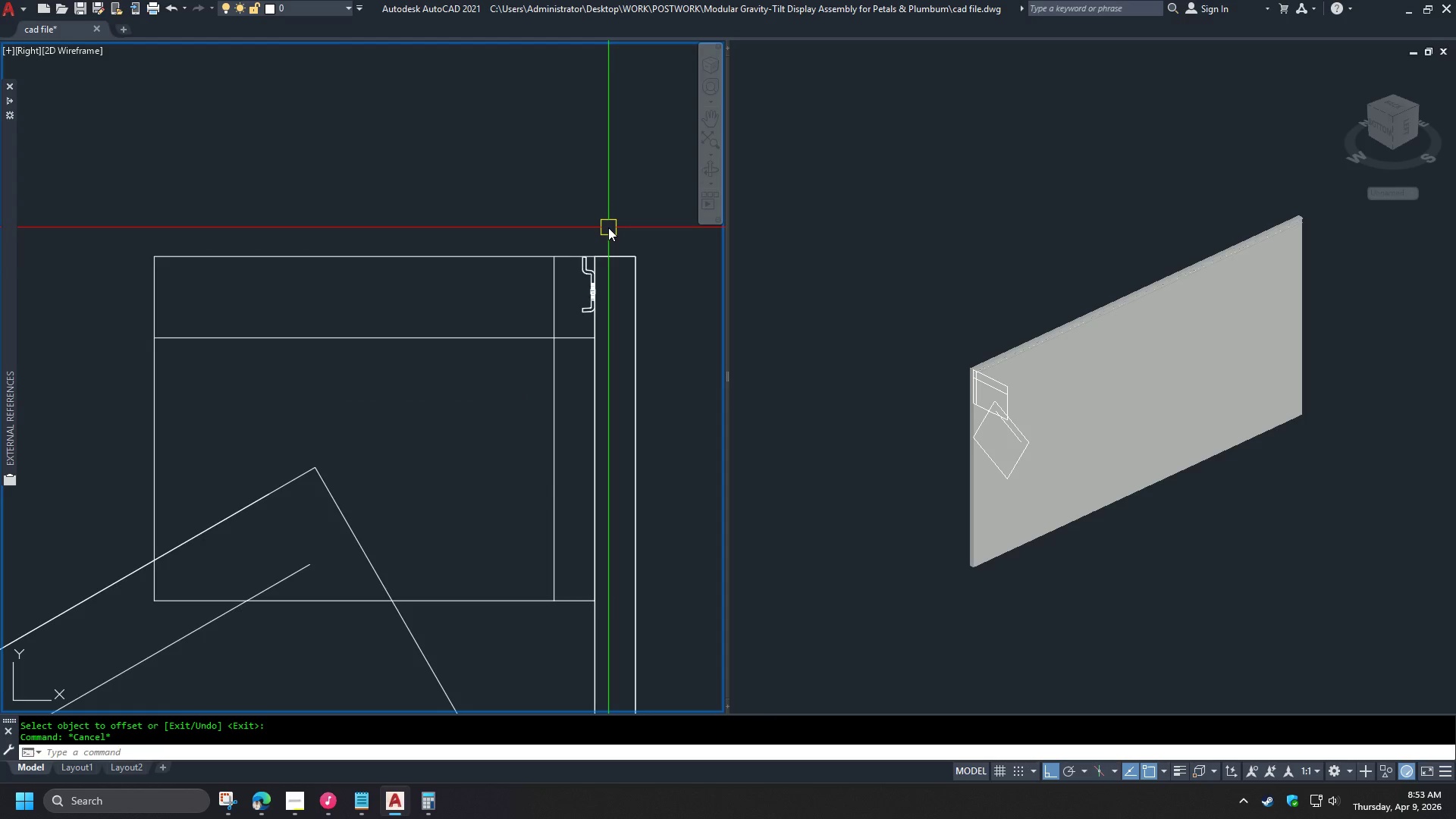 
scroll: coordinate [608, 228], scroll_direction: up, amount: 2.0
 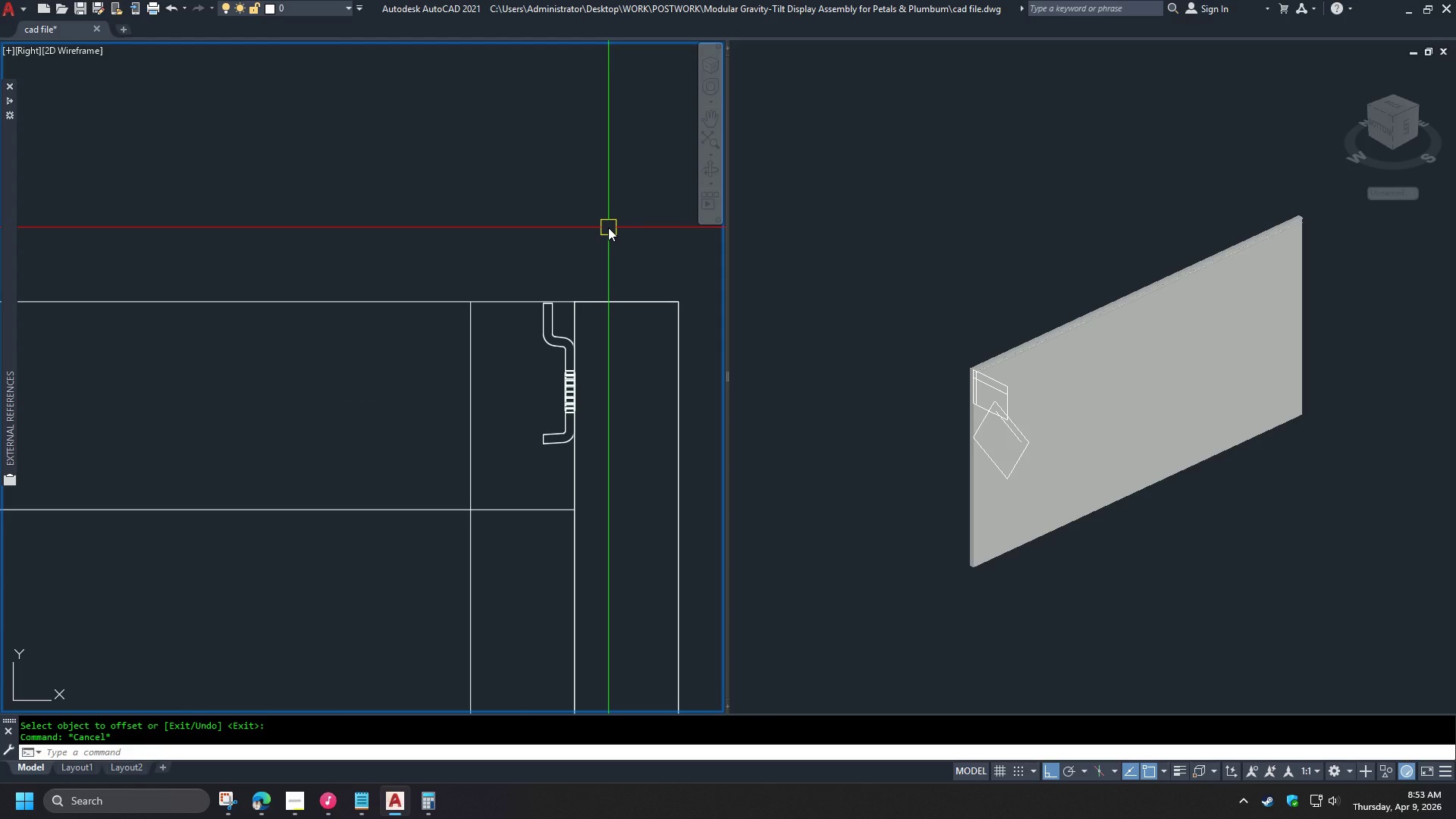 
scroll: coordinate [608, 228], scroll_direction: down, amount: 2.0
 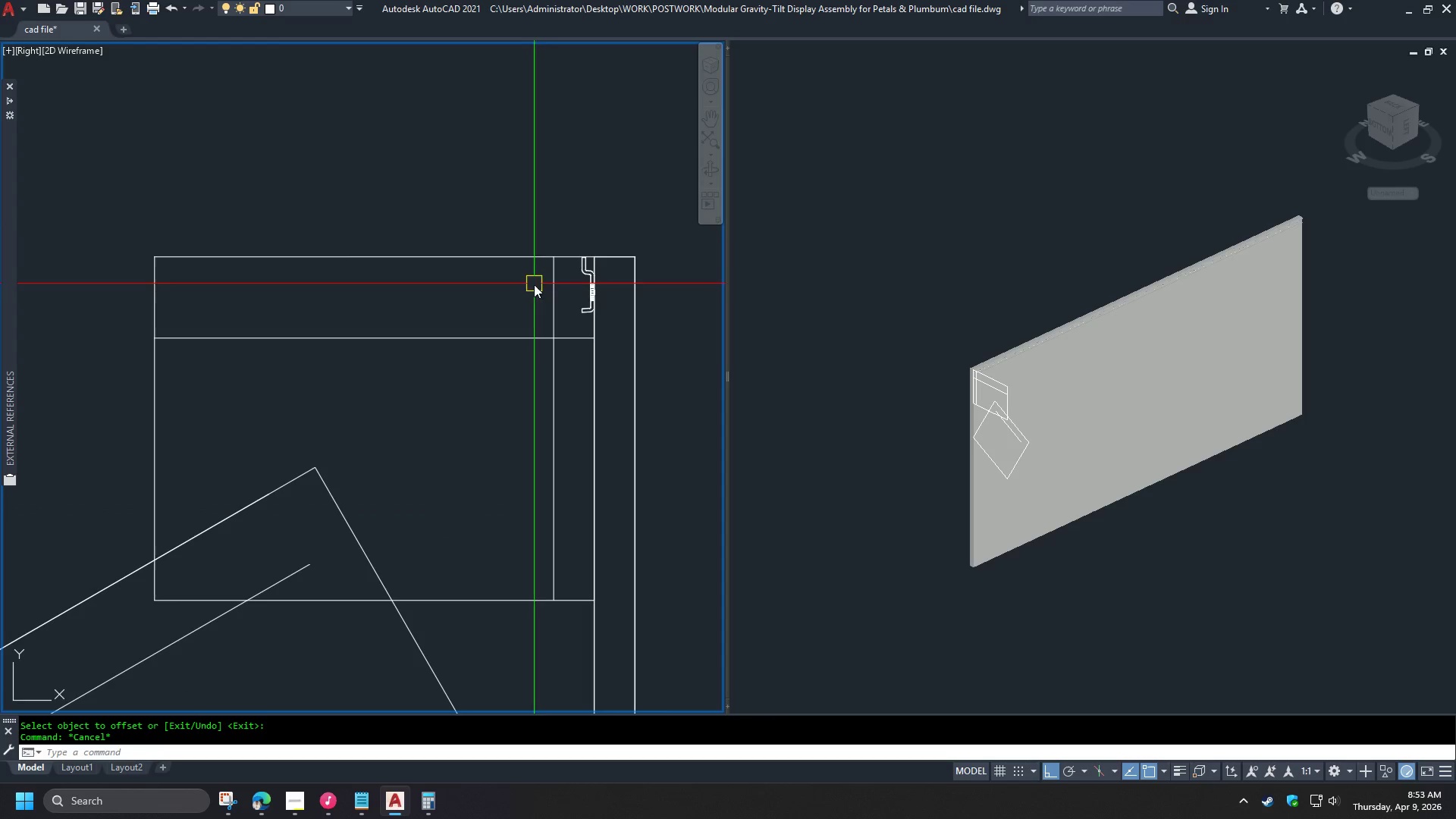 
scroll: coordinate [551, 283], scroll_direction: up, amount: 1.0
 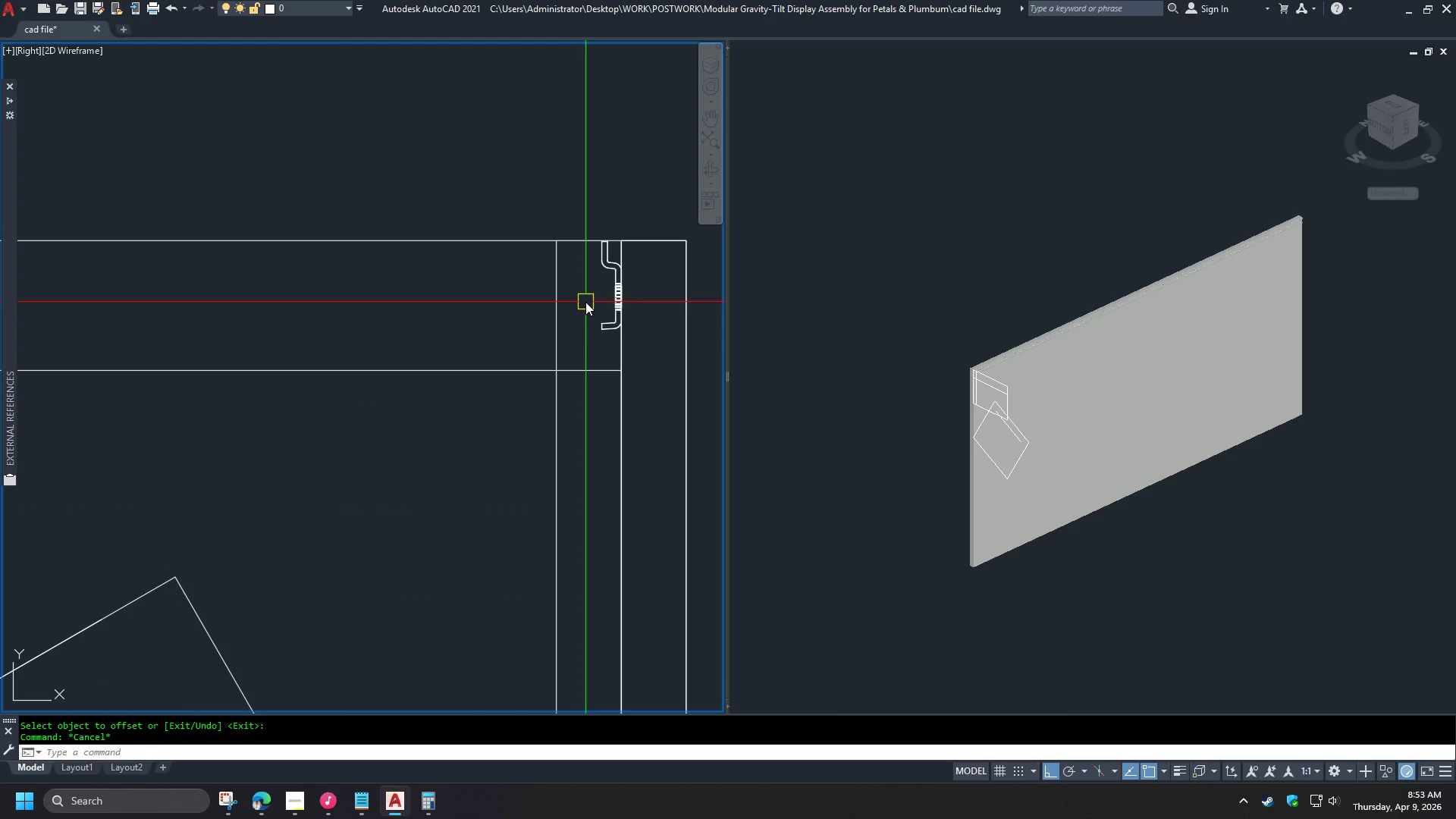 
key(O)
 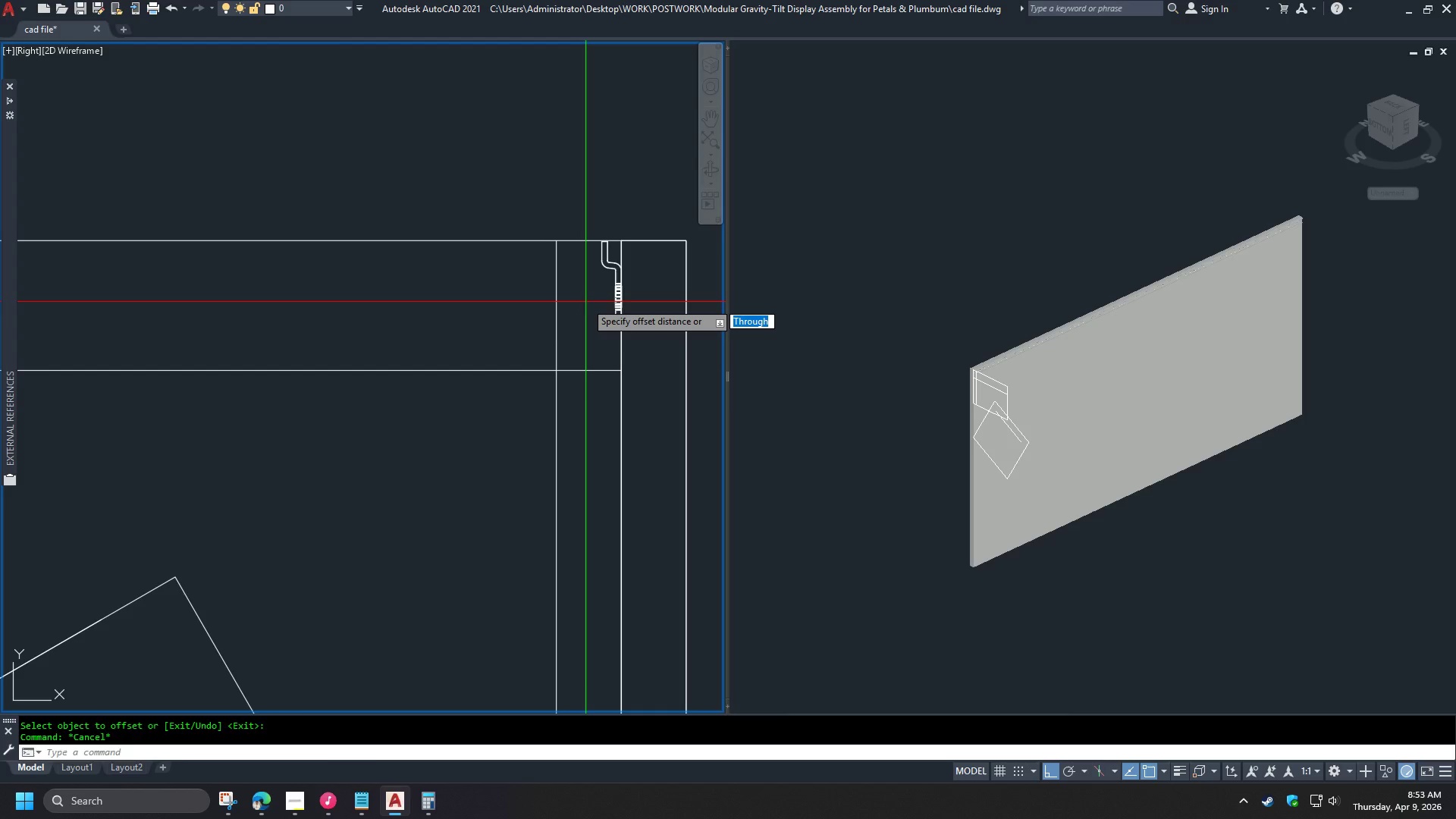 
key(Space)
 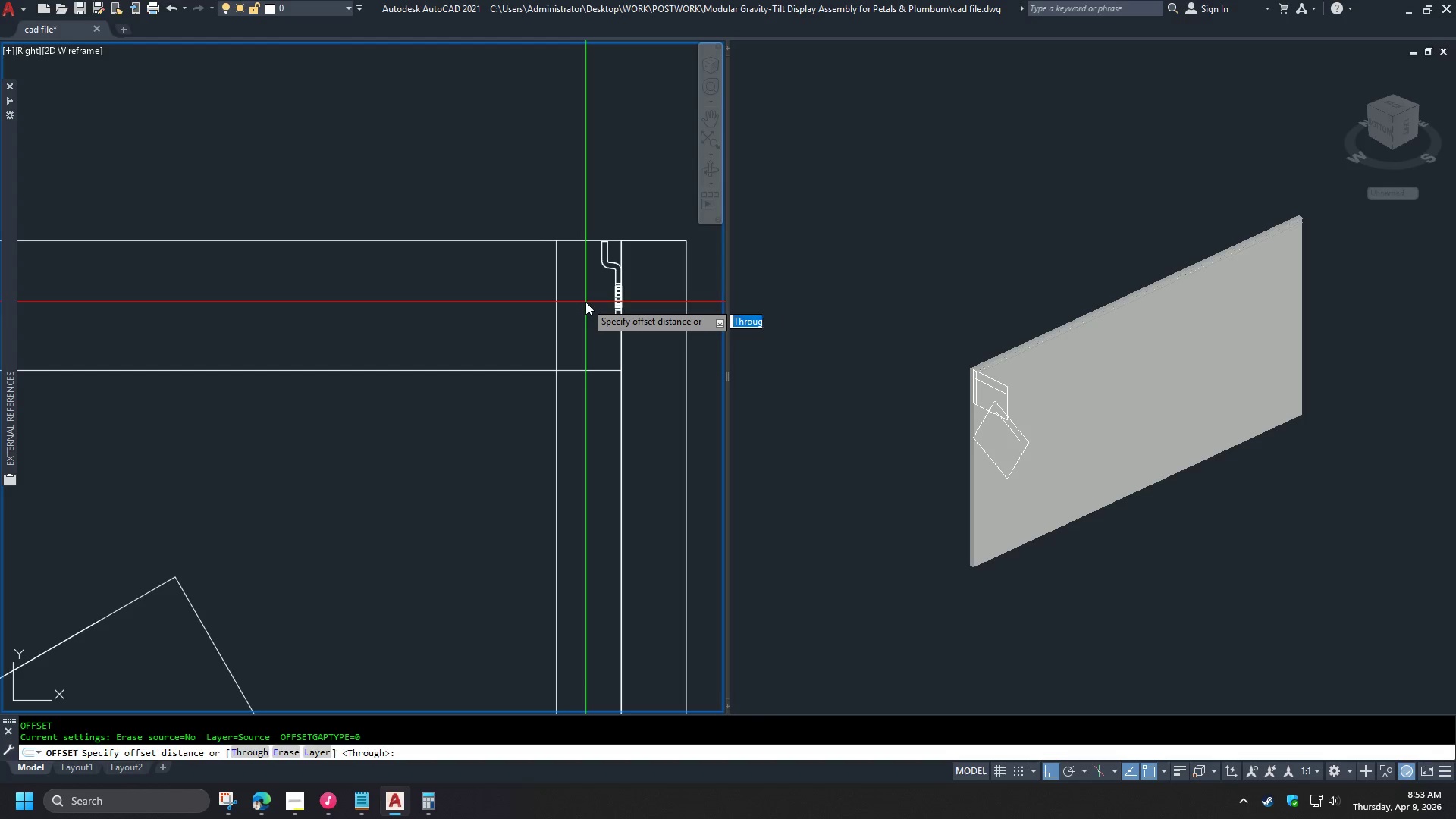 
key(T)
 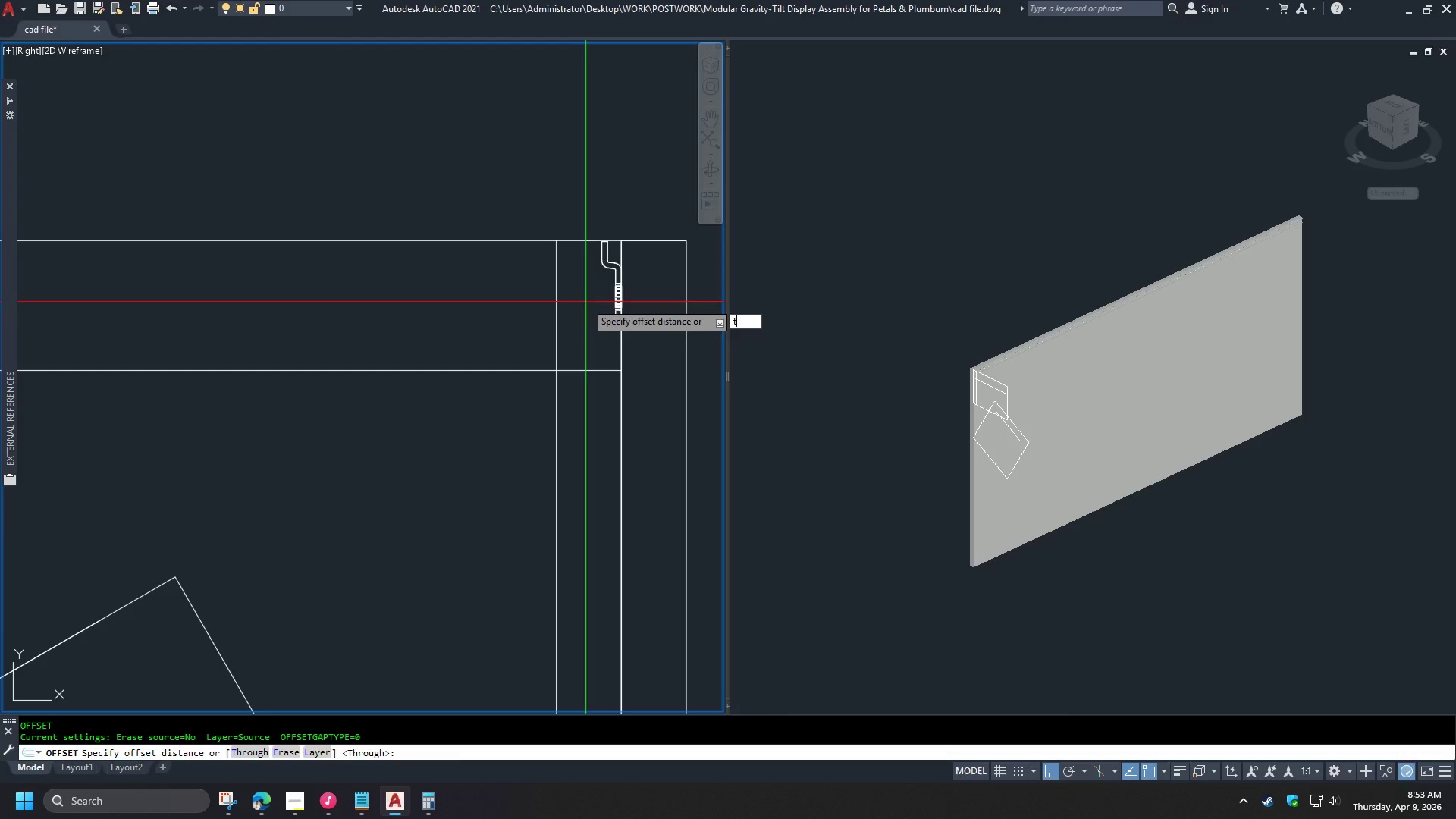 
key(Space)
 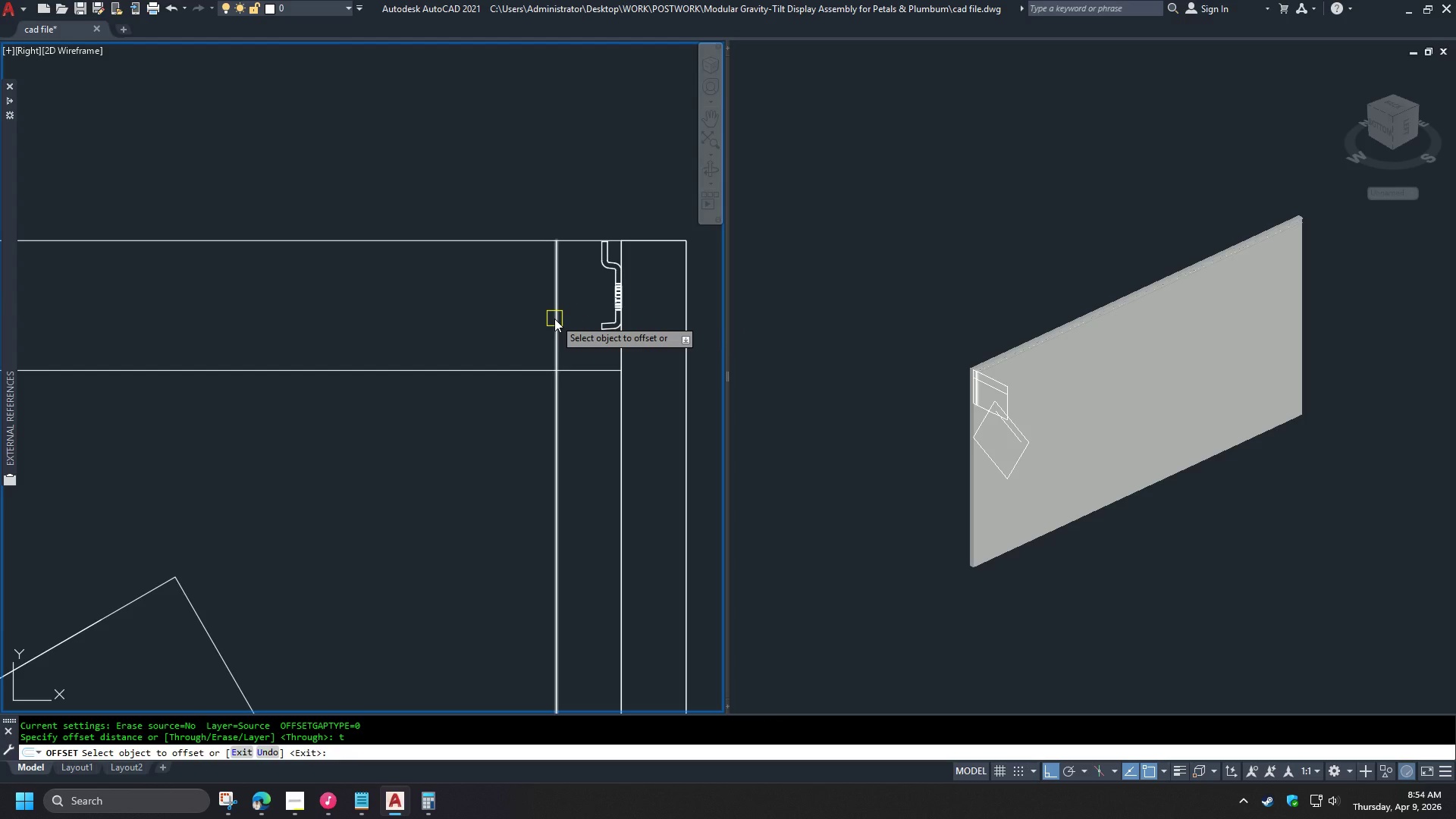 
wait(17.61)
 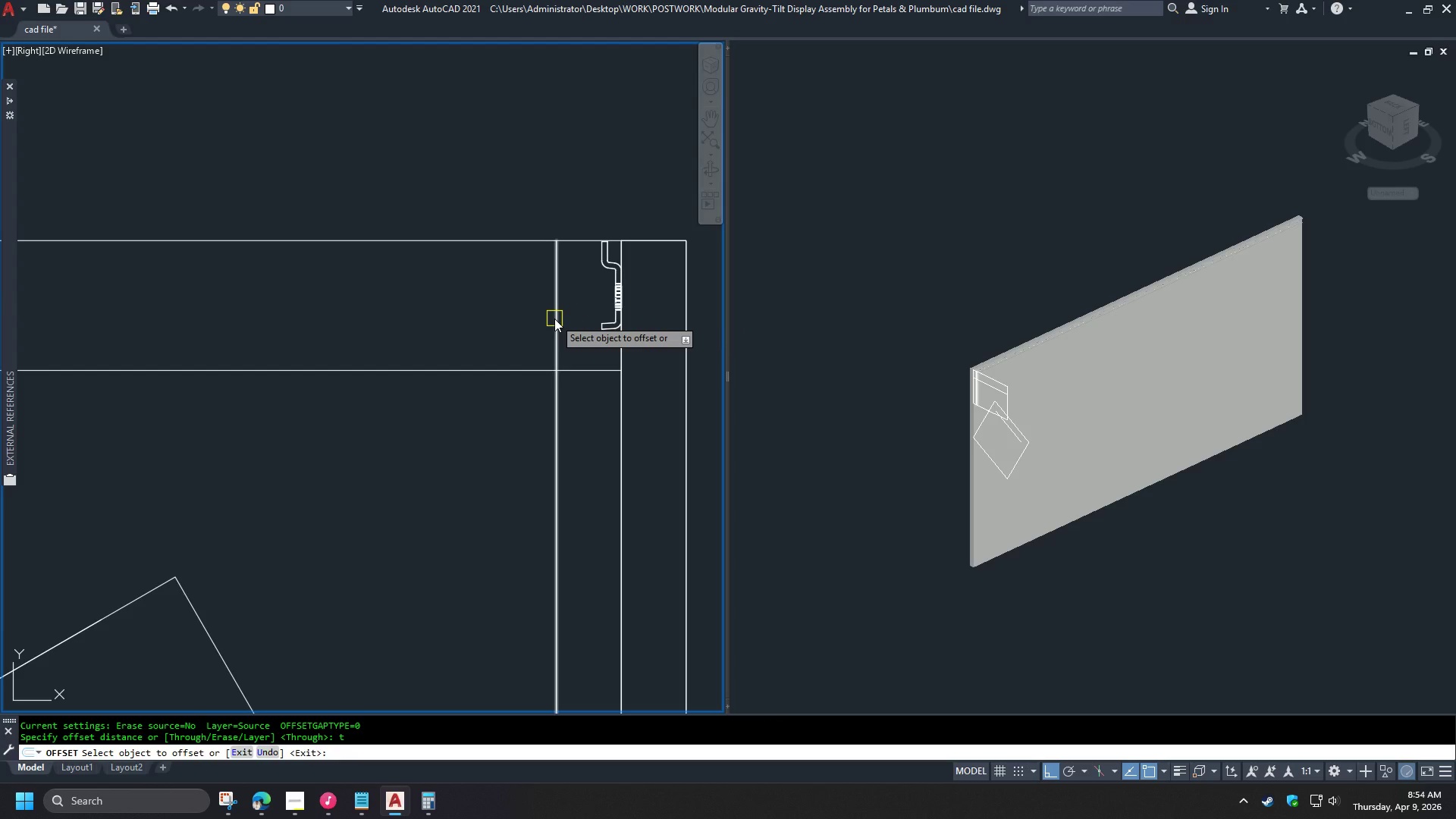 
scroll: coordinate [540, 315], scroll_direction: down, amount: 2.0
 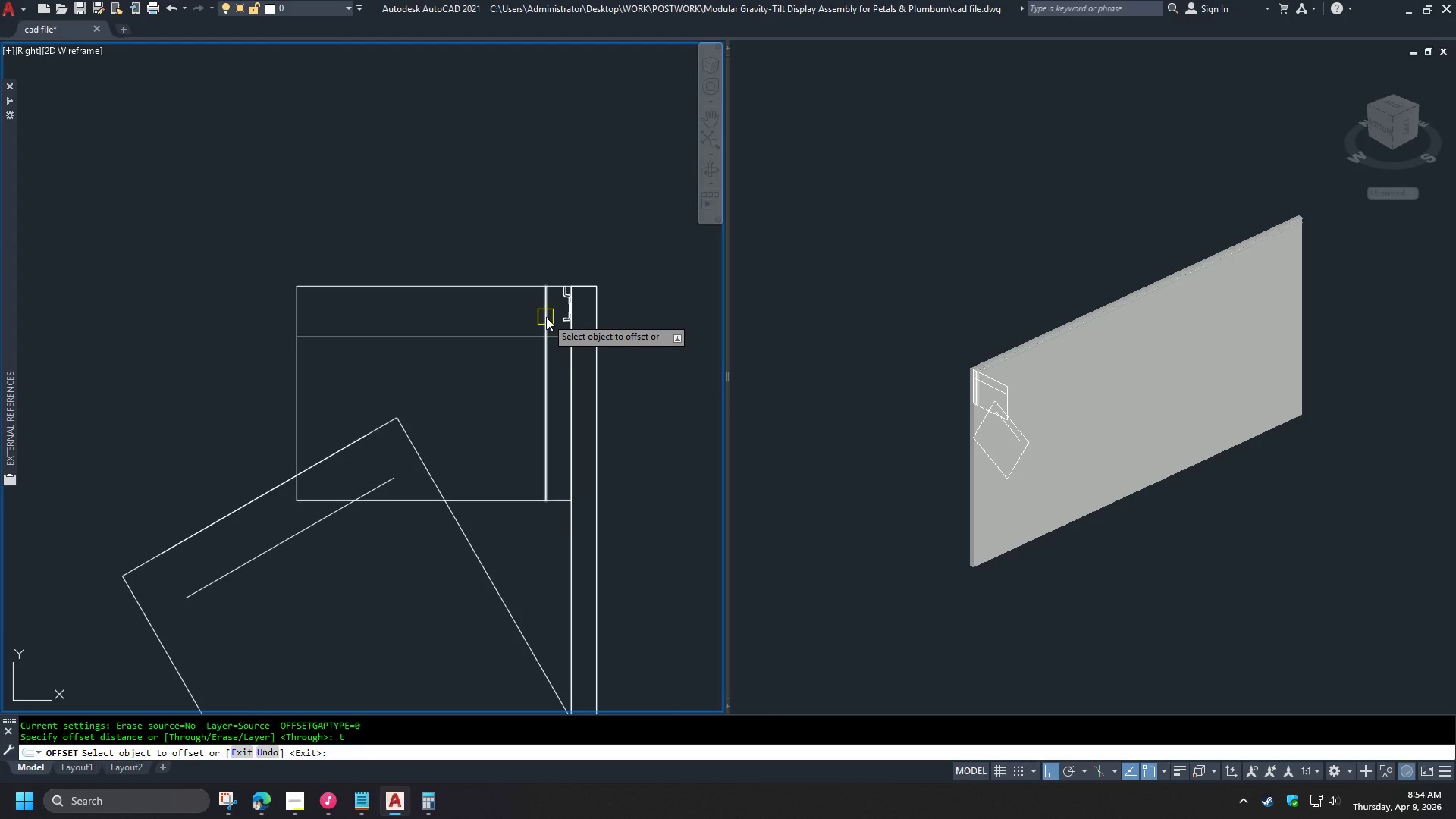 
scroll: coordinate [548, 318], scroll_direction: up, amount: 1.0
 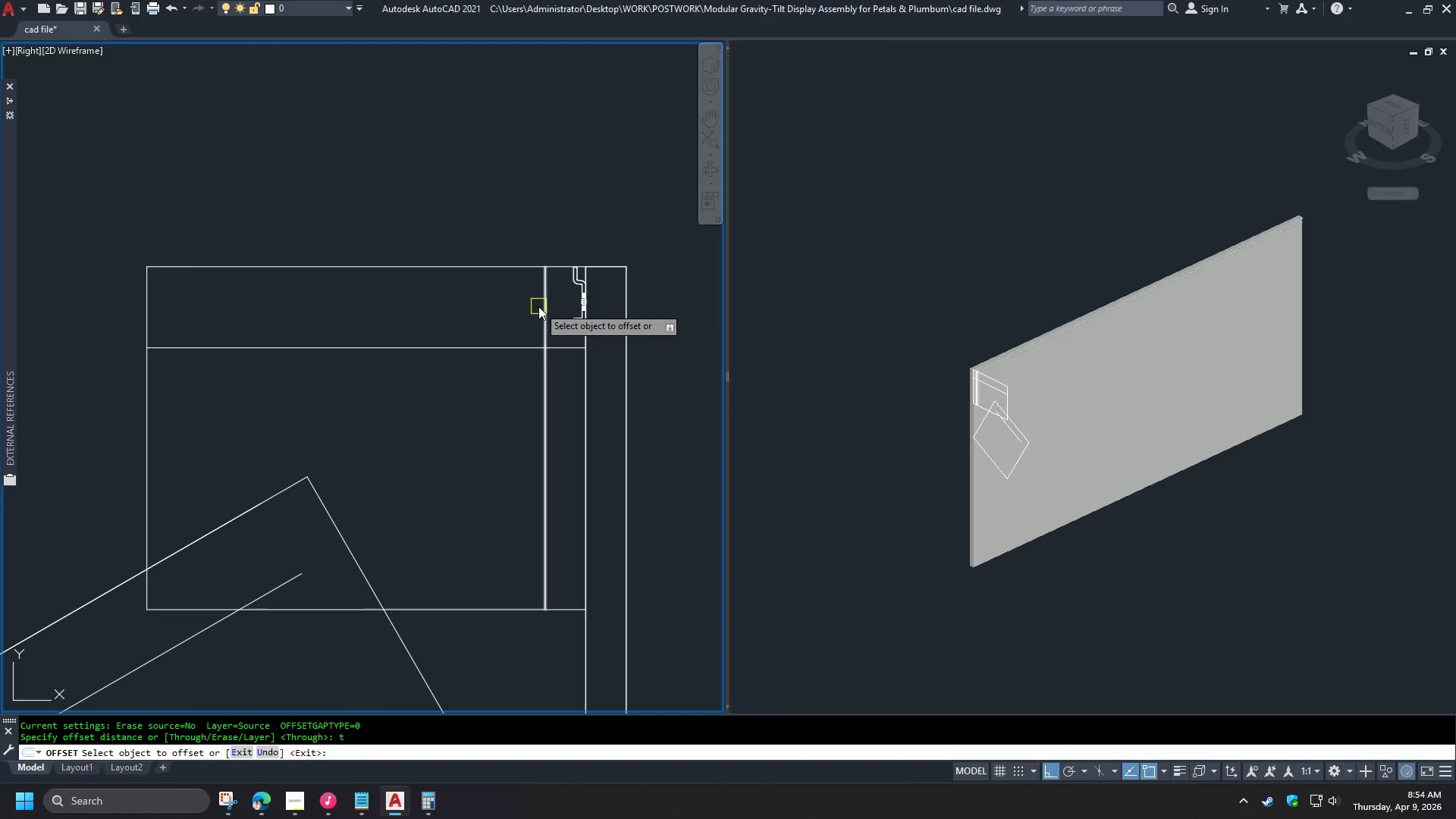 
left_click([543, 305])
 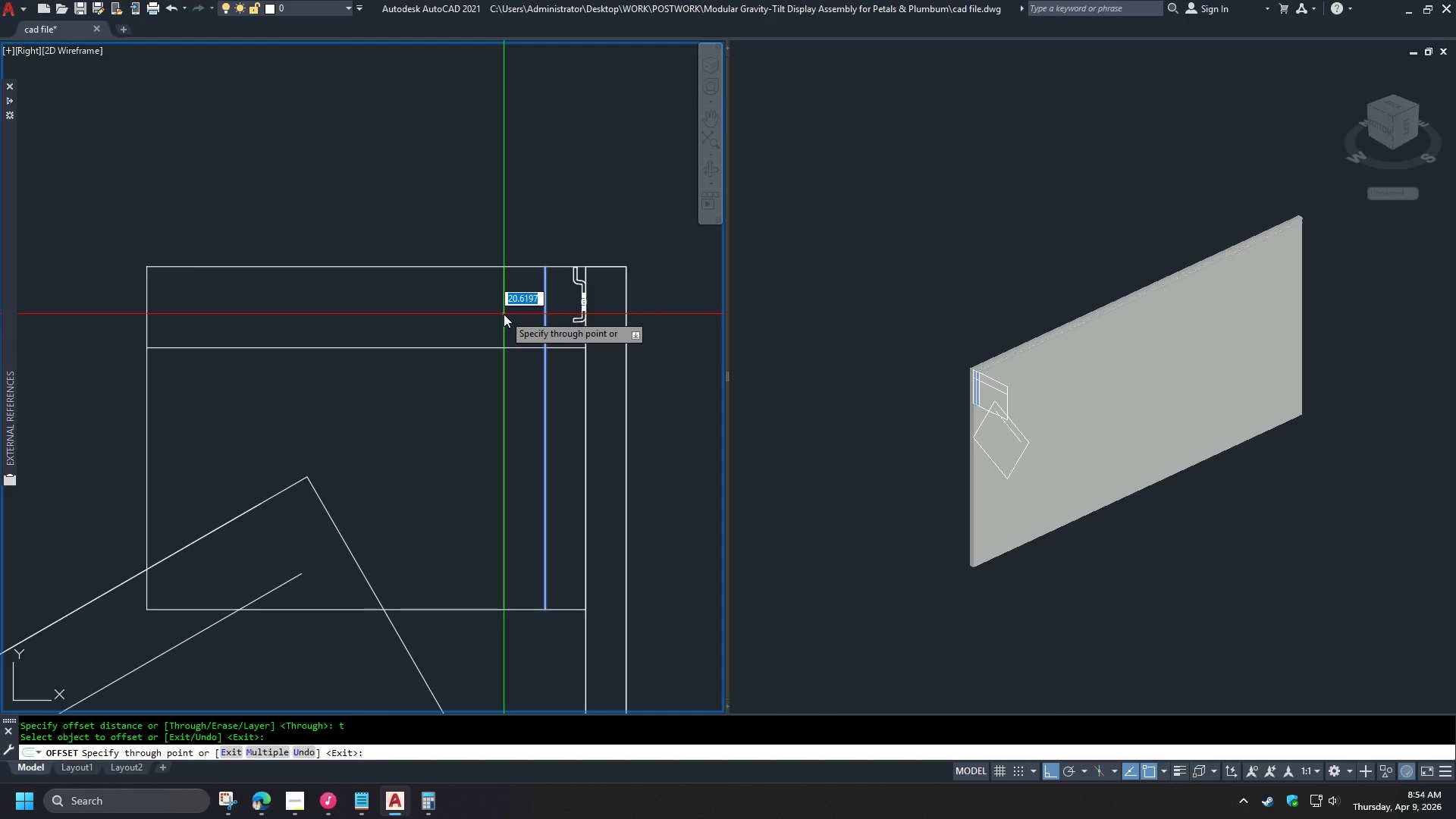 
key(Escape)
 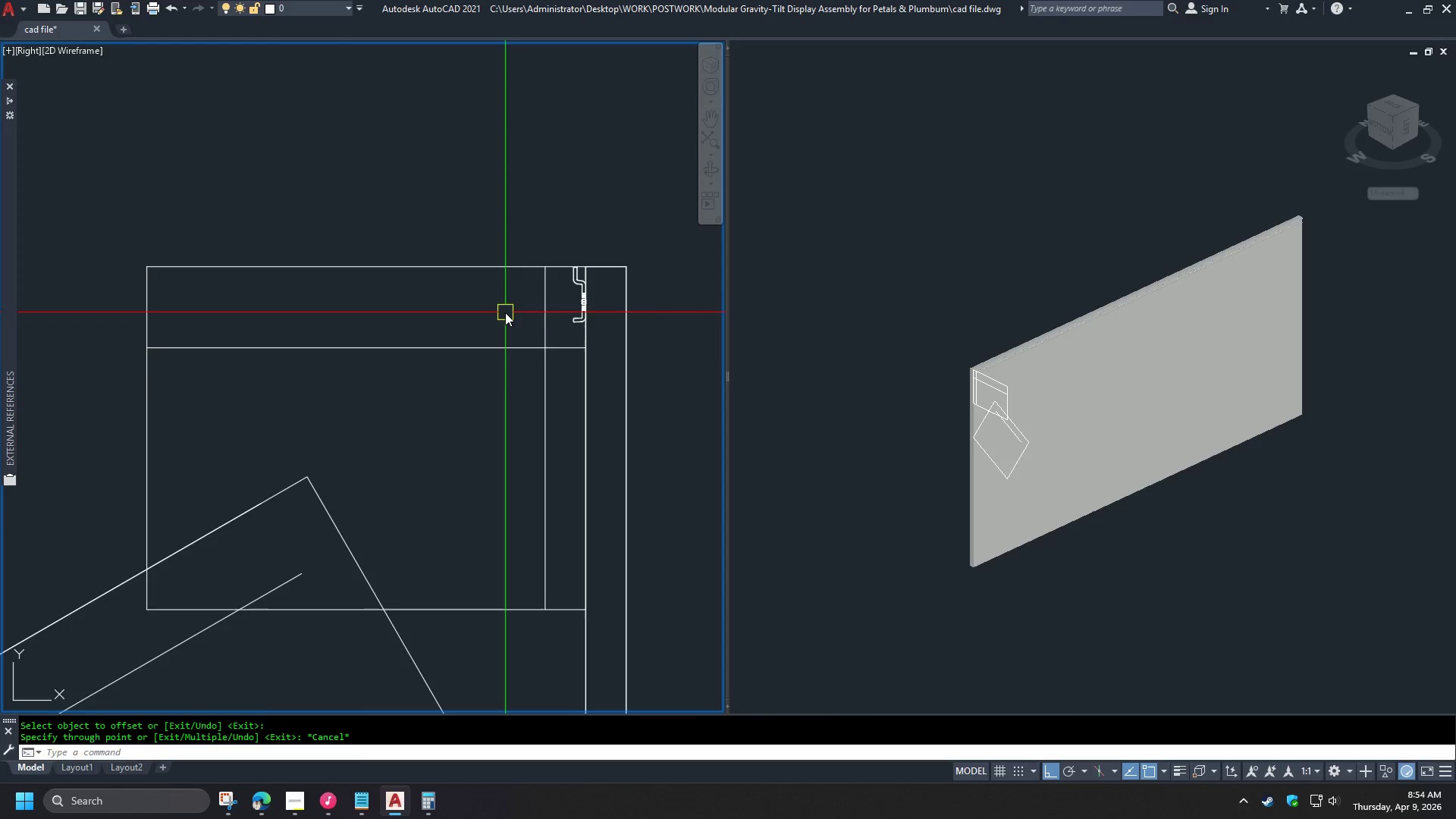 
key(C)
 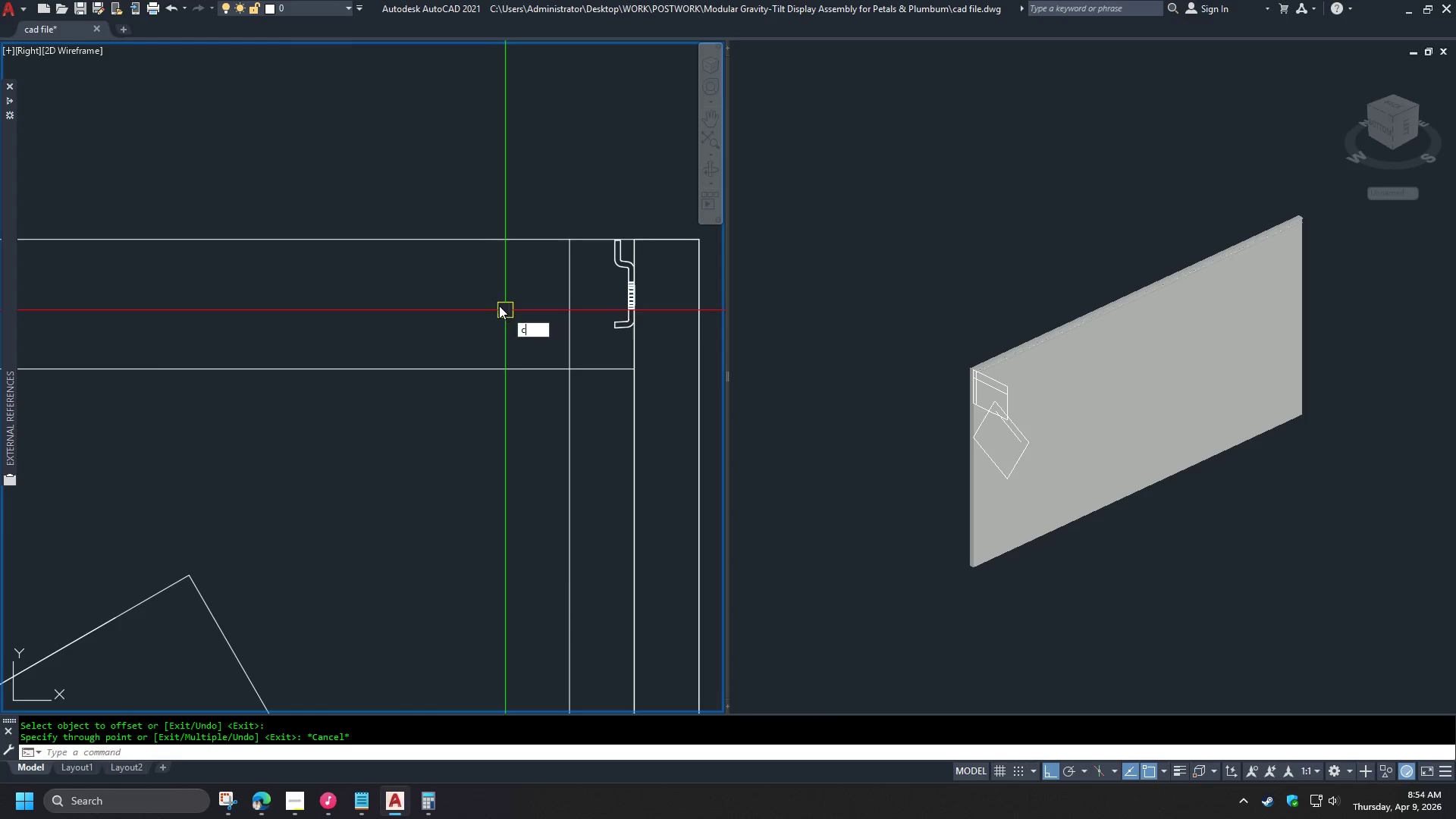 
key(Space)
 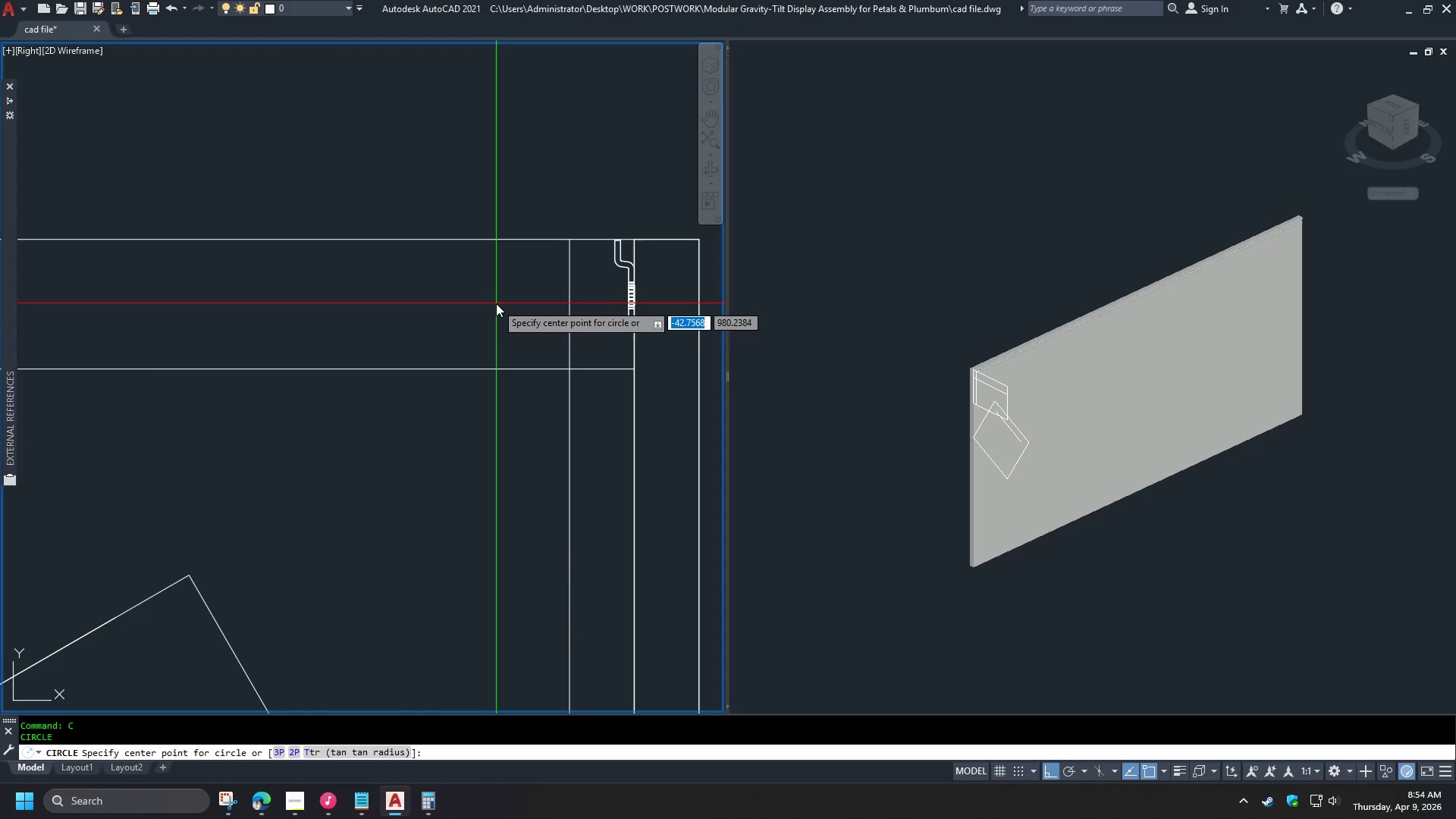 
scroll: coordinate [505, 312], scroll_direction: up, amount: 1.0
 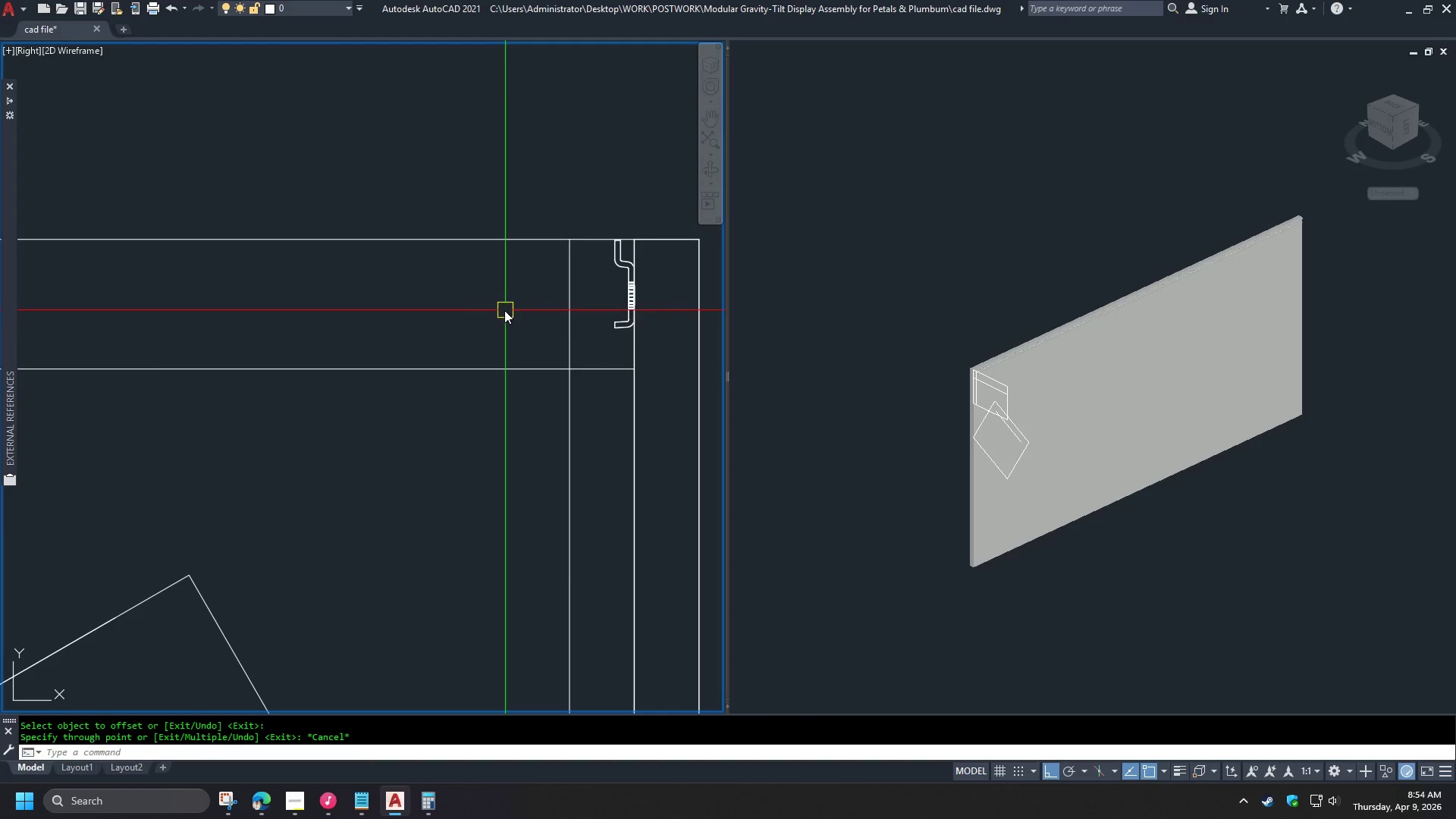 
left_click([496, 303])
 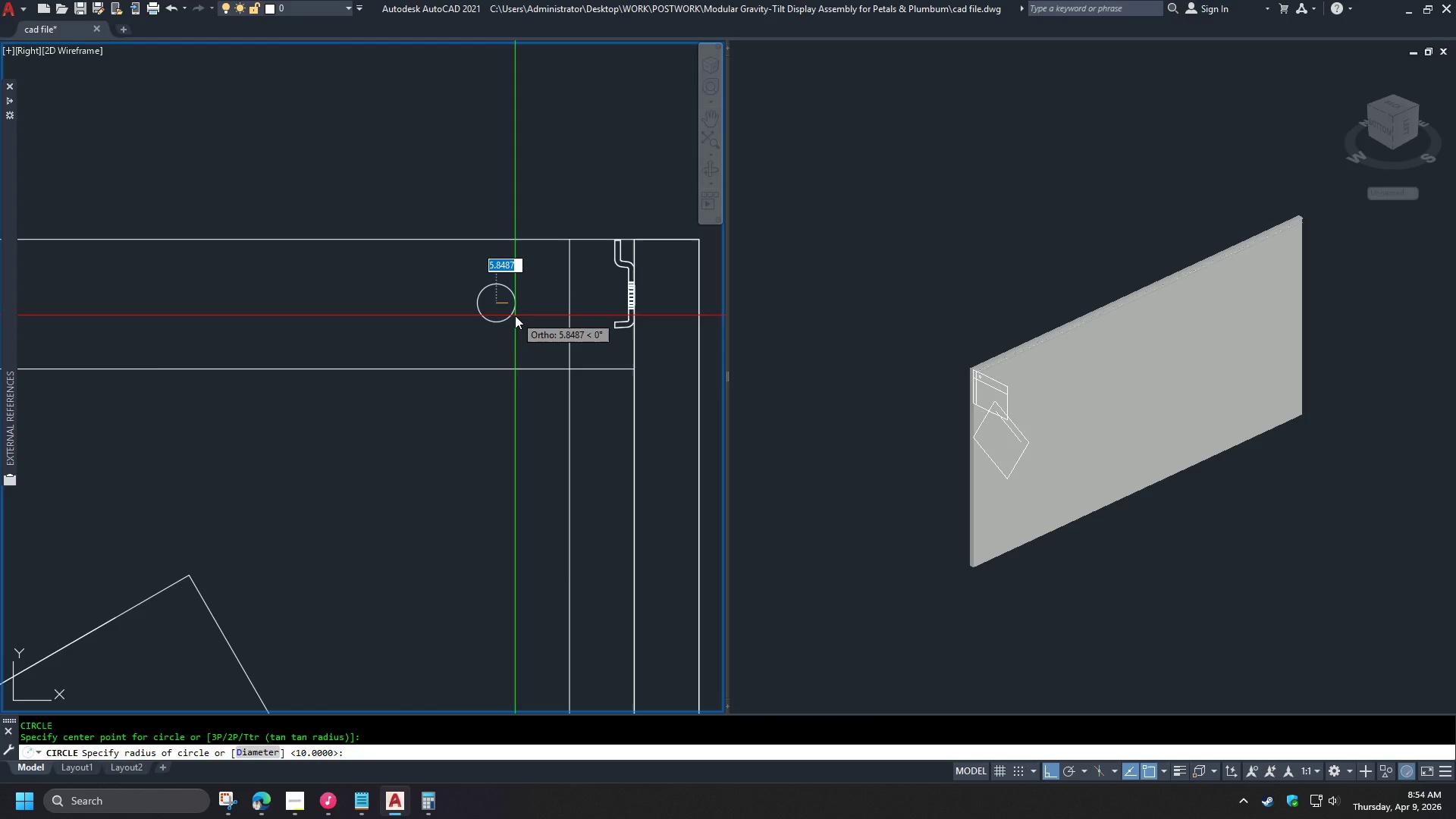 
key(Escape)
 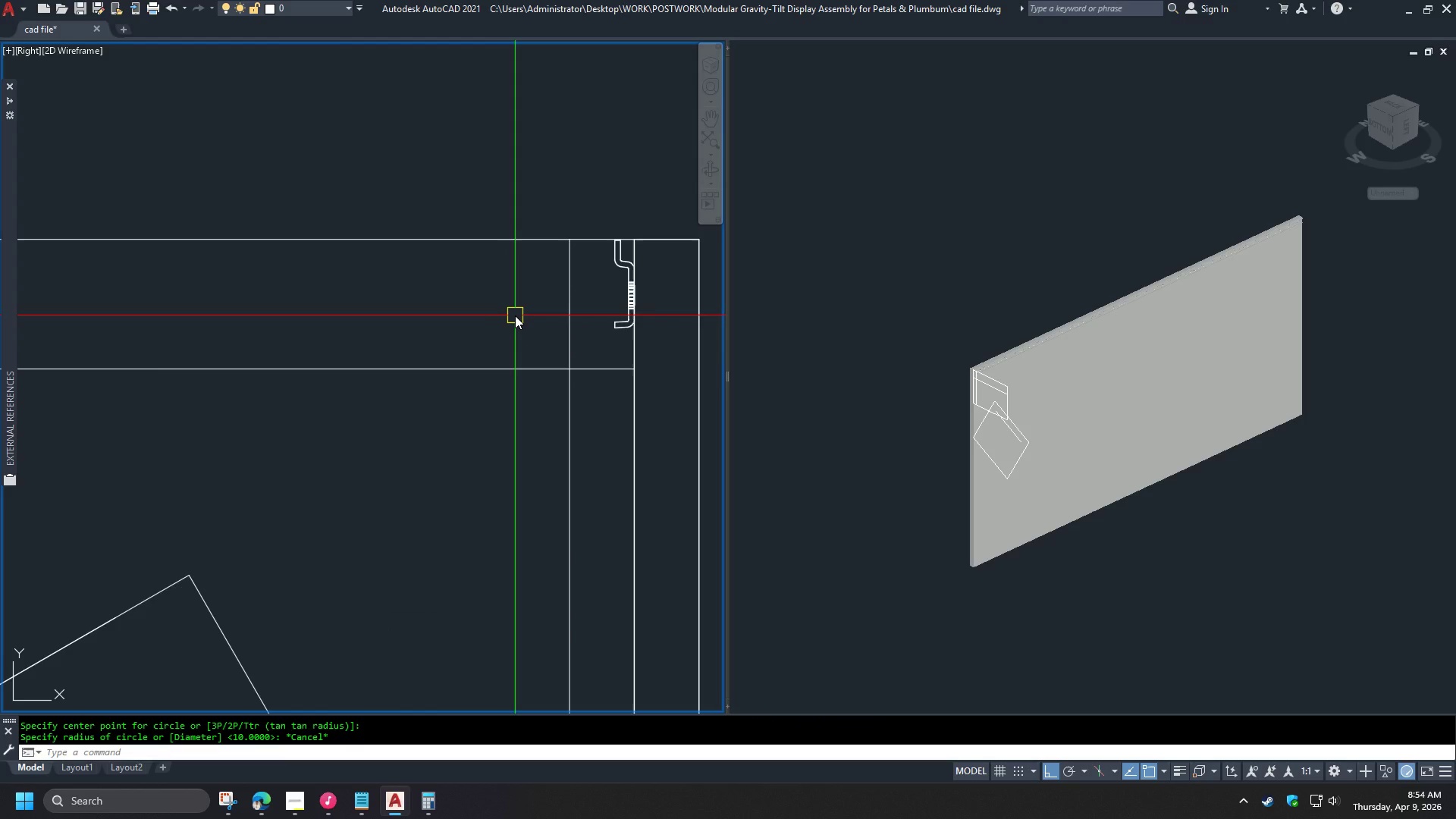 
key(O)
 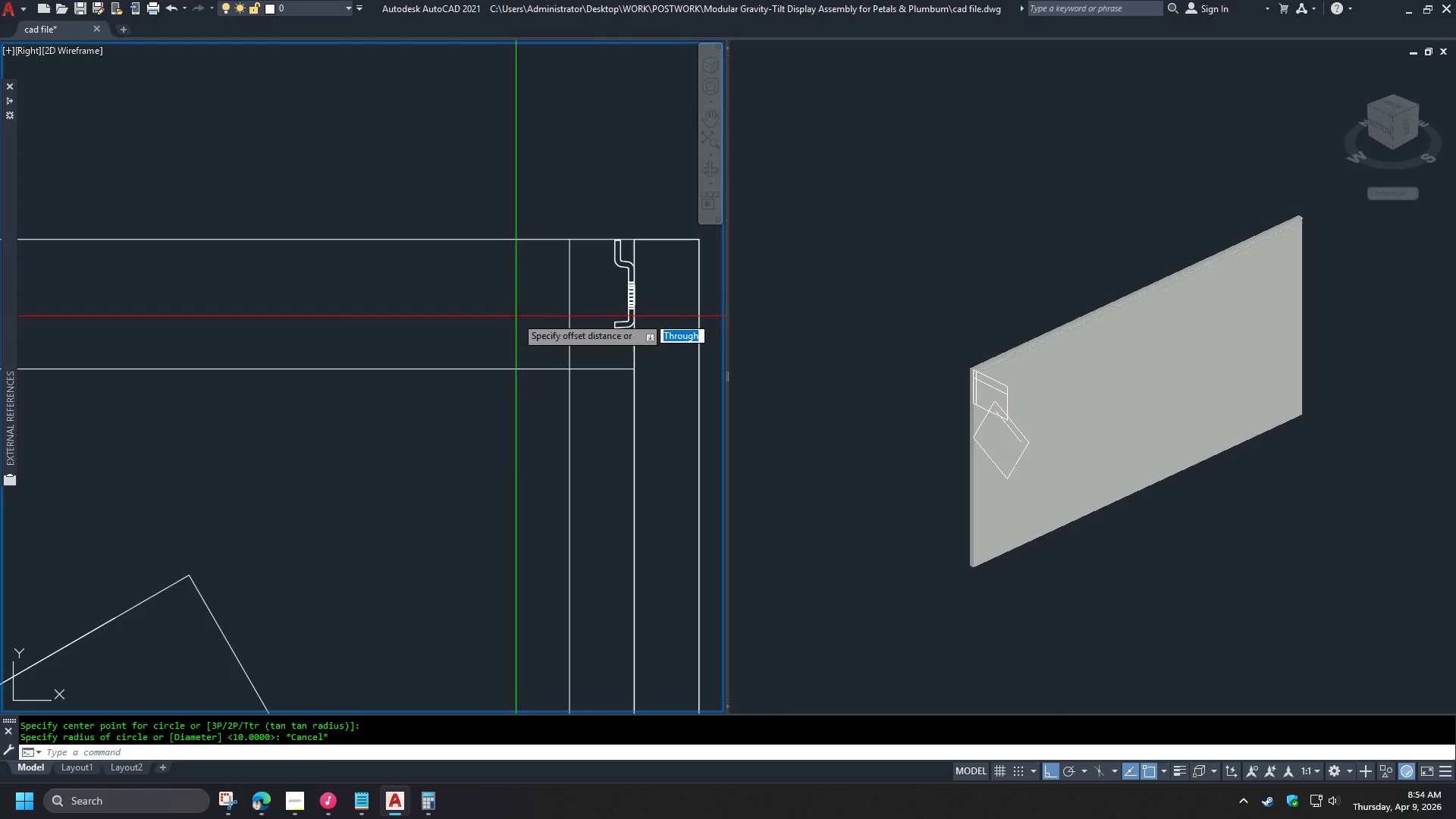 
key(Space)
 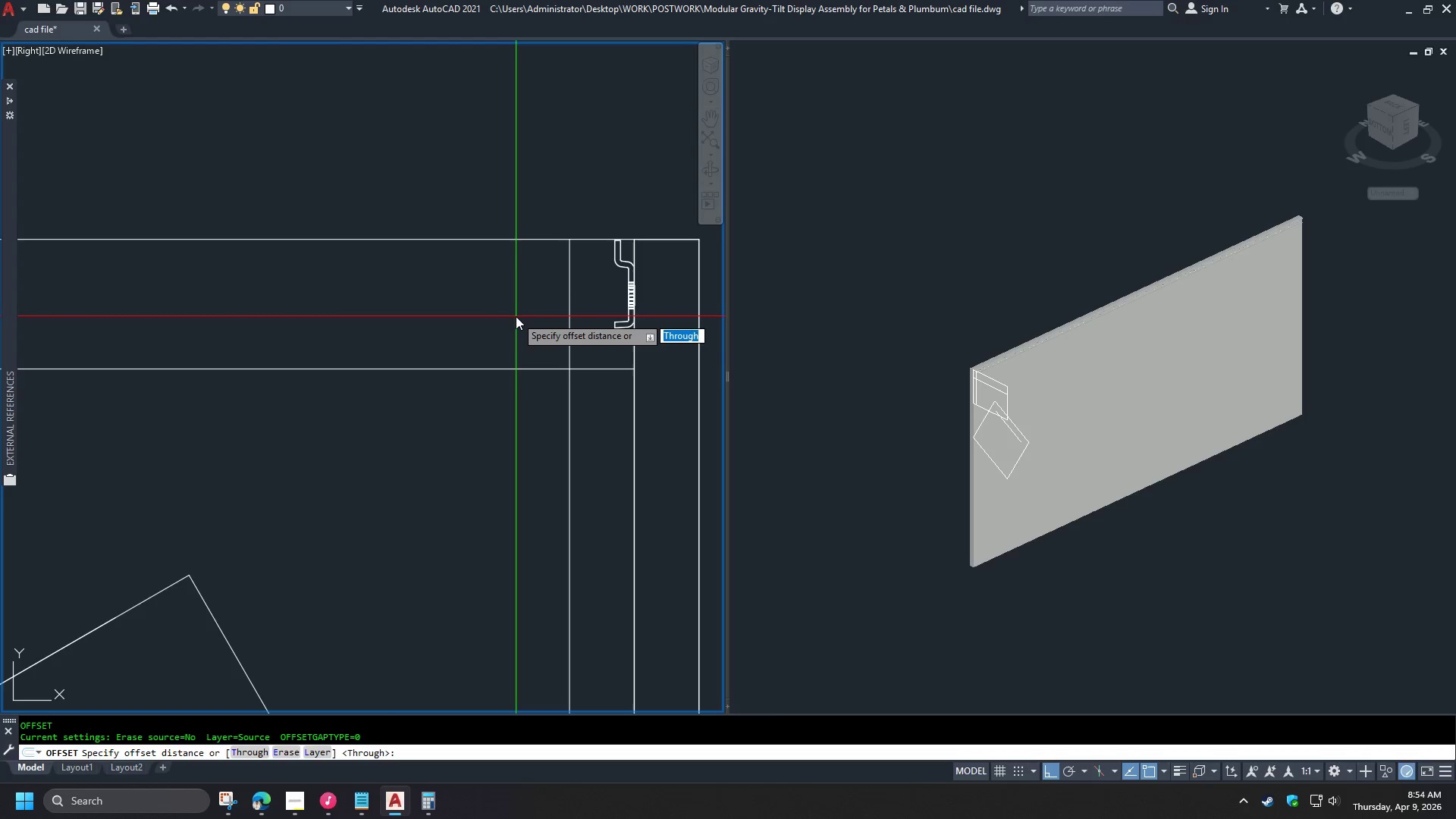 
key(T)
 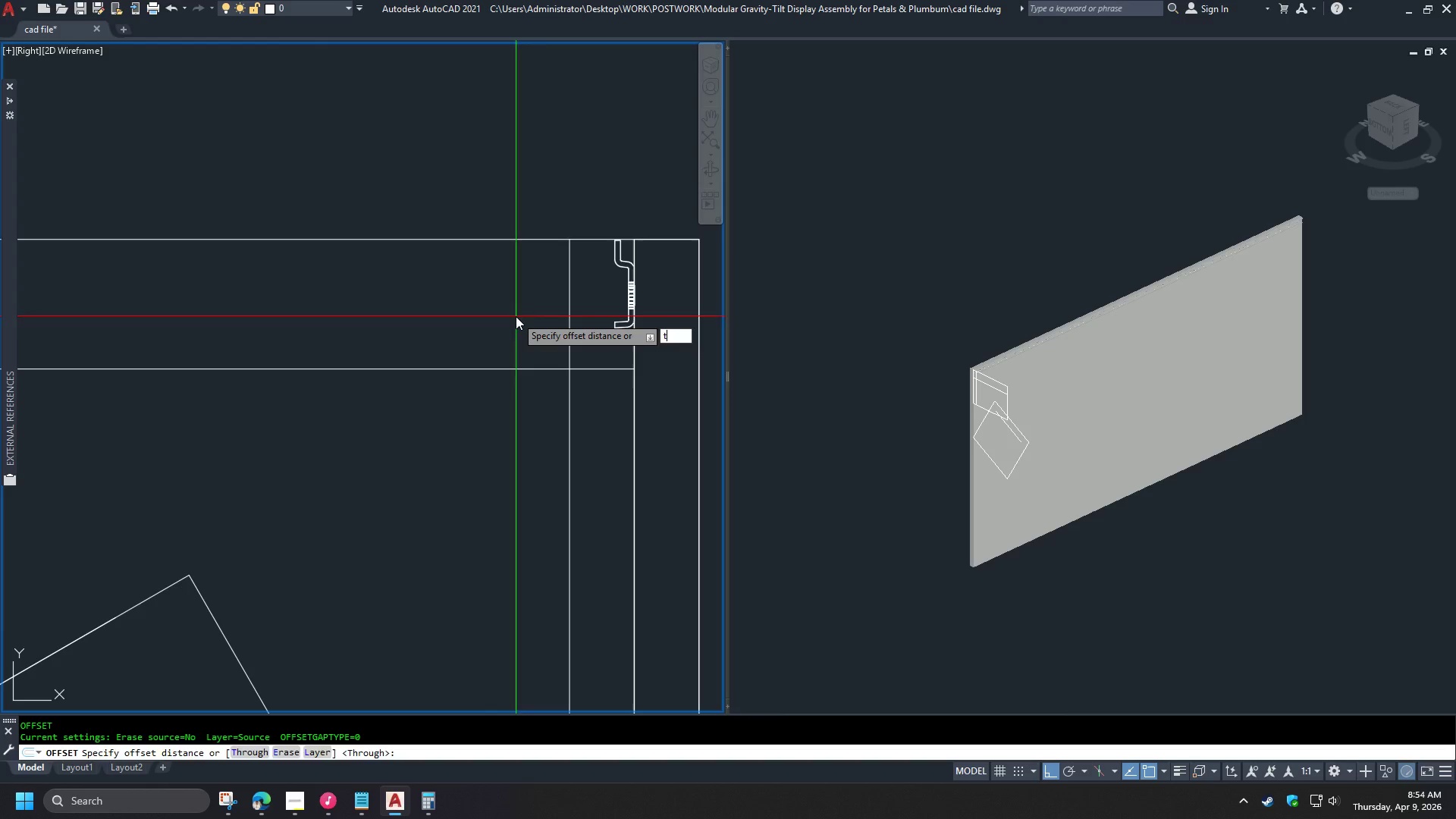 
key(Space)
 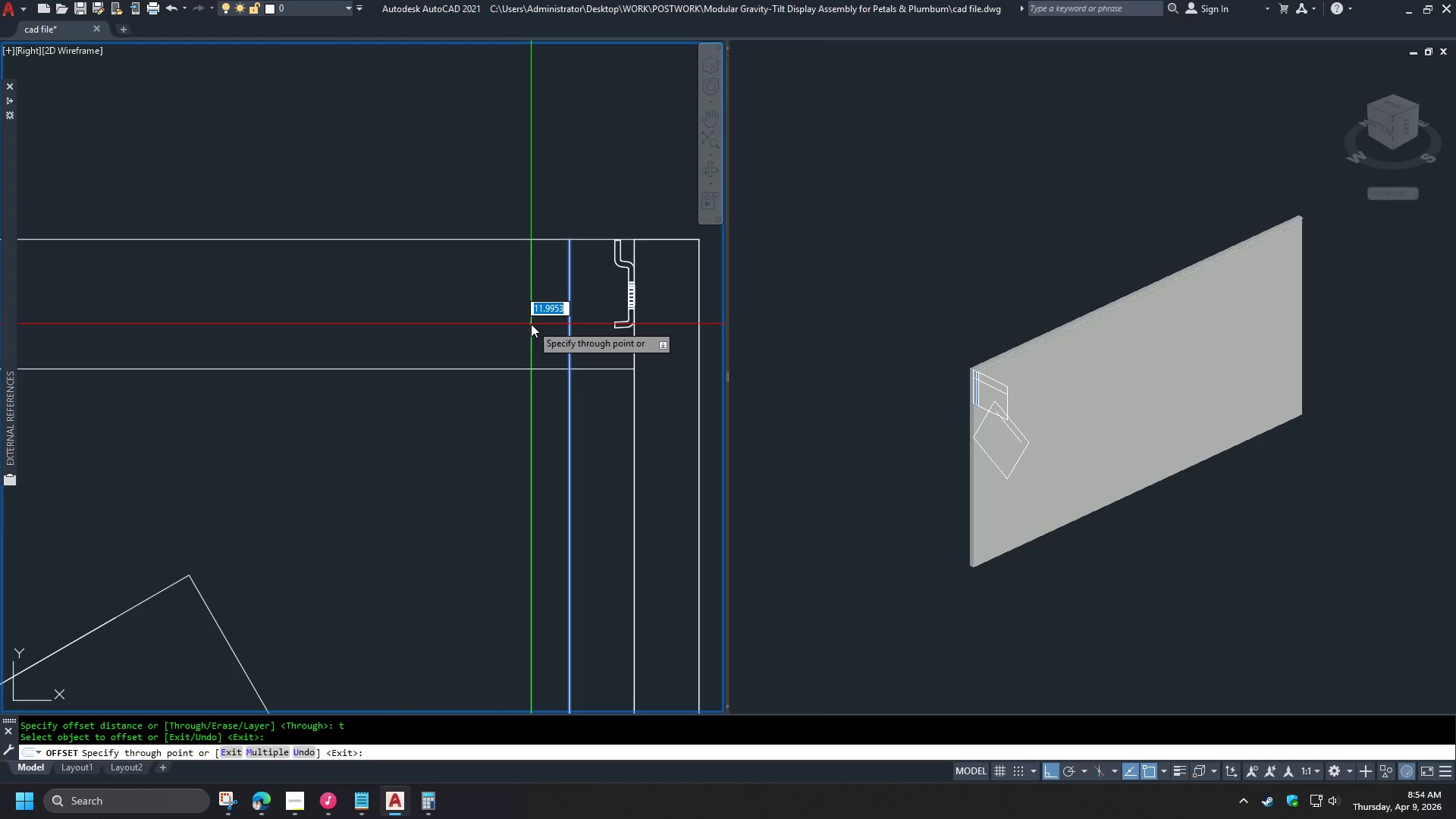 
key(Numpad2)
 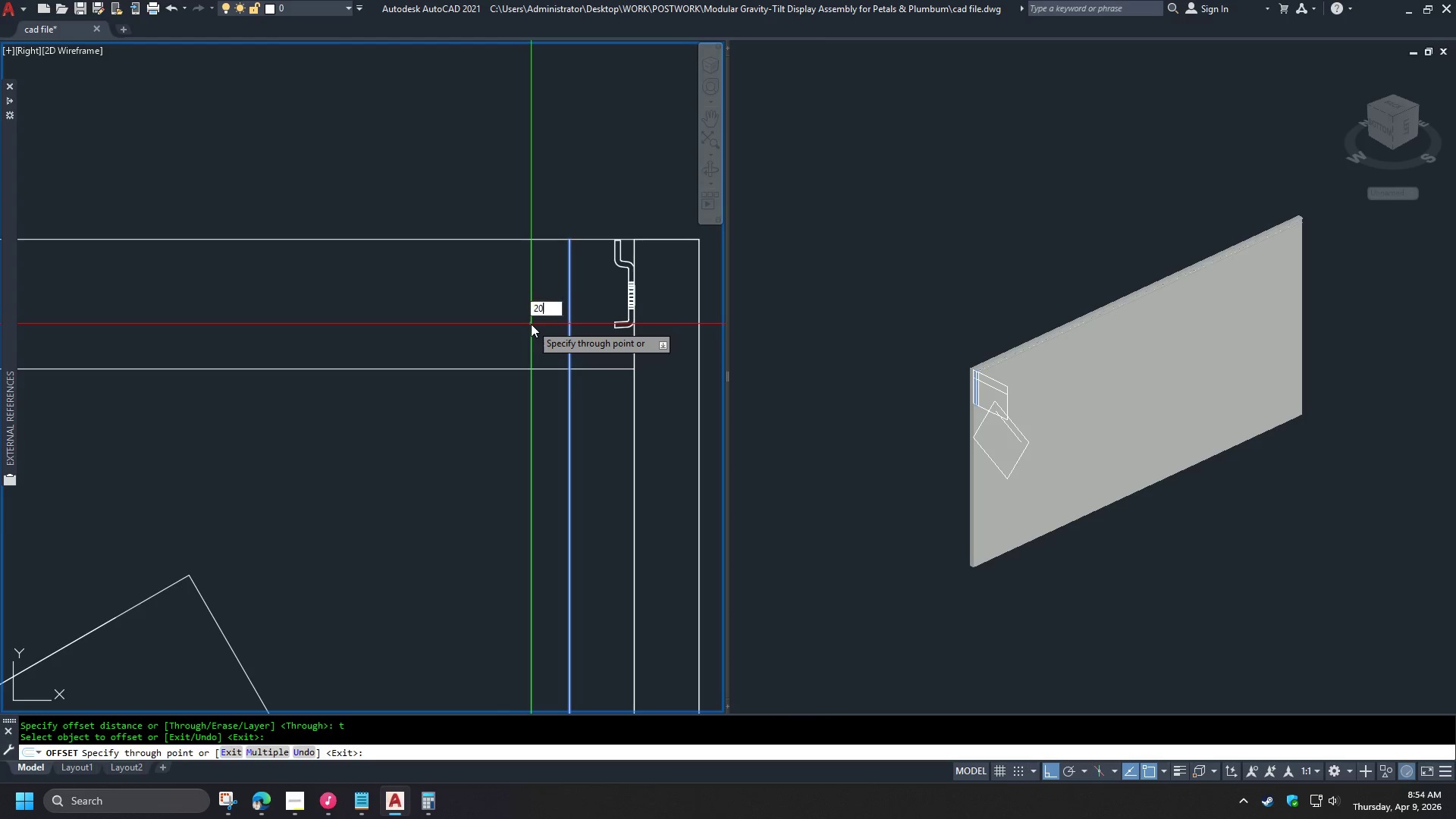 
key(Numpad0)
 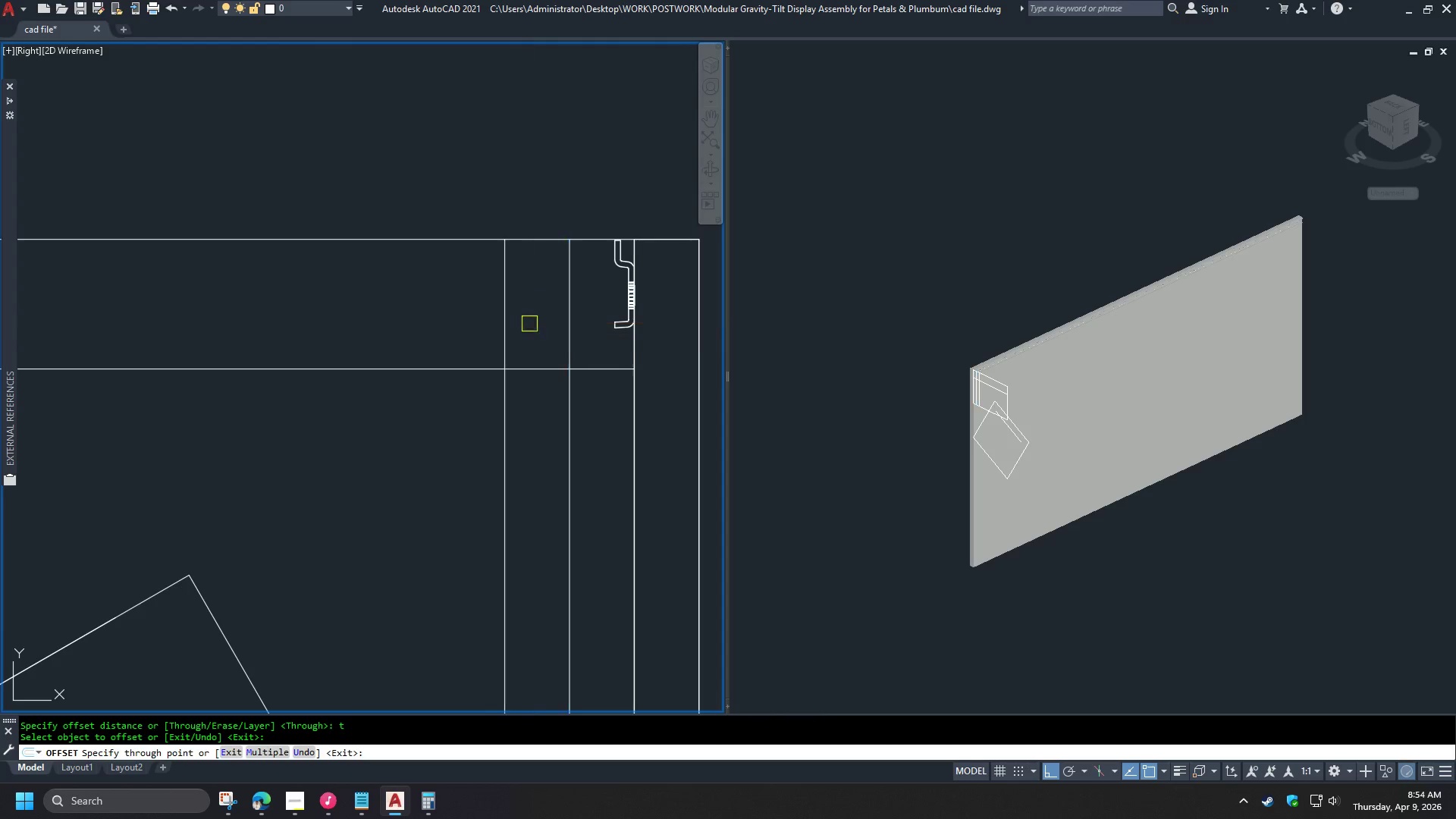 
key(NumpadEnter)
 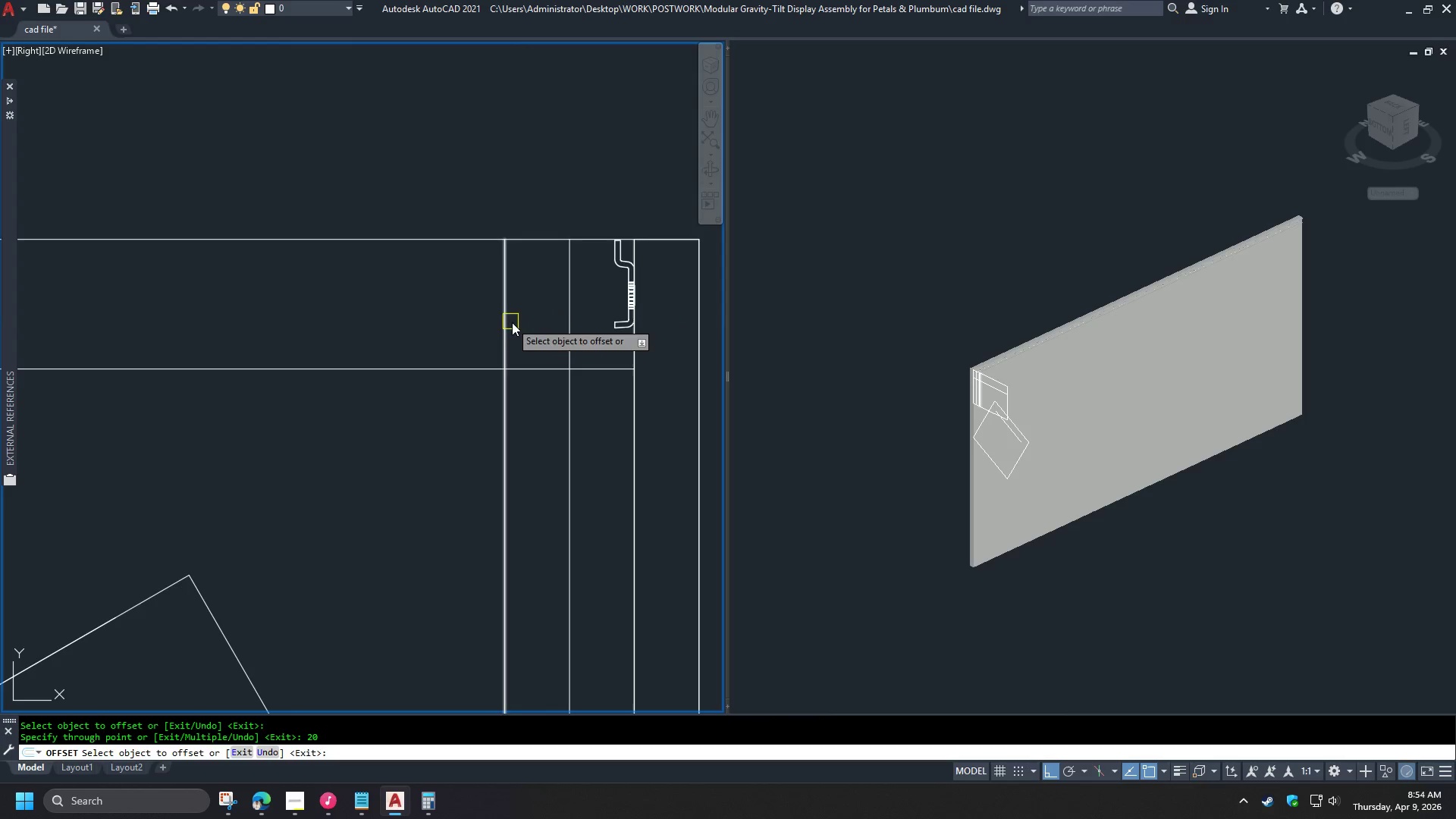 
key(Escape)
 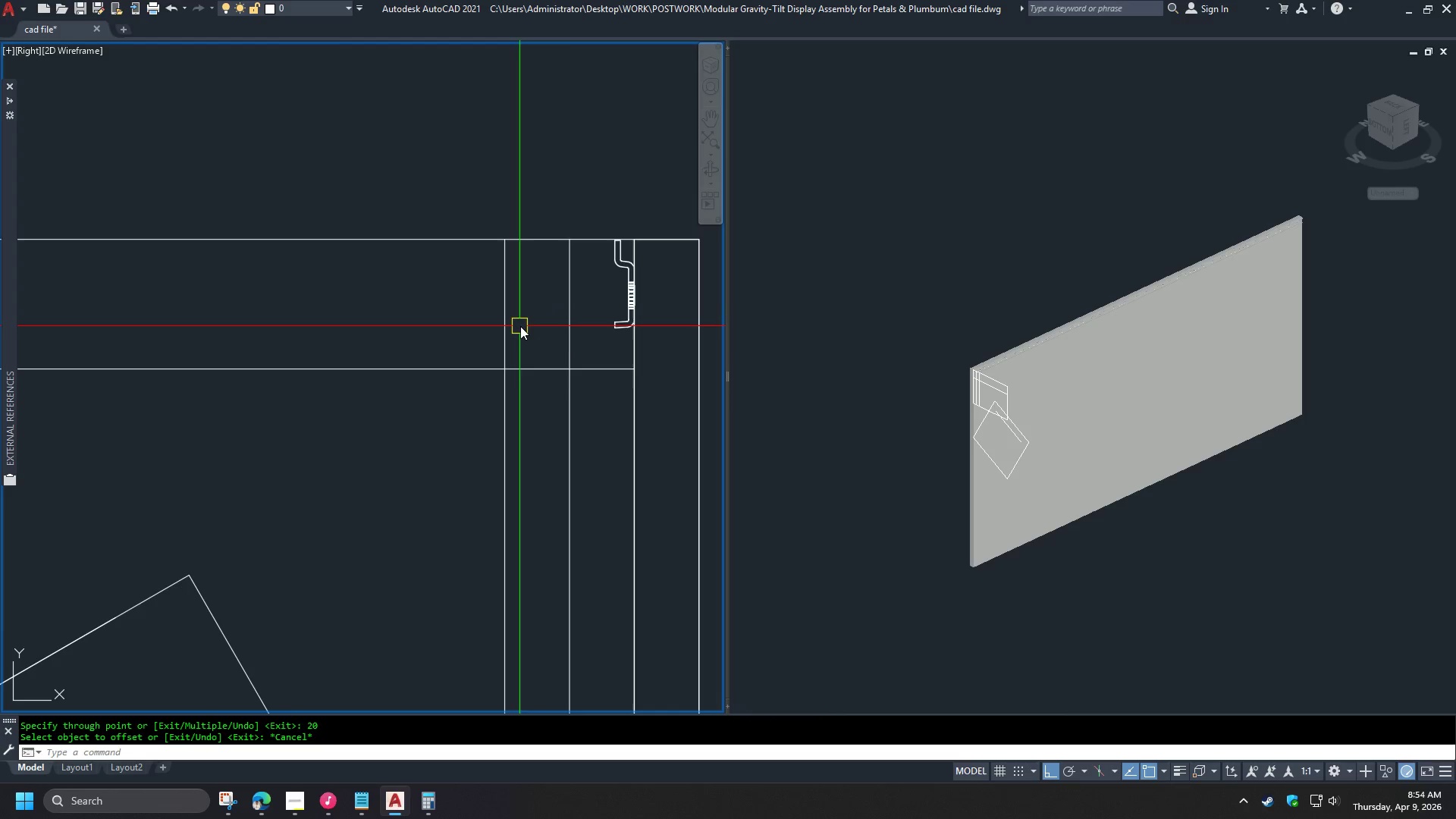 
key(T)
 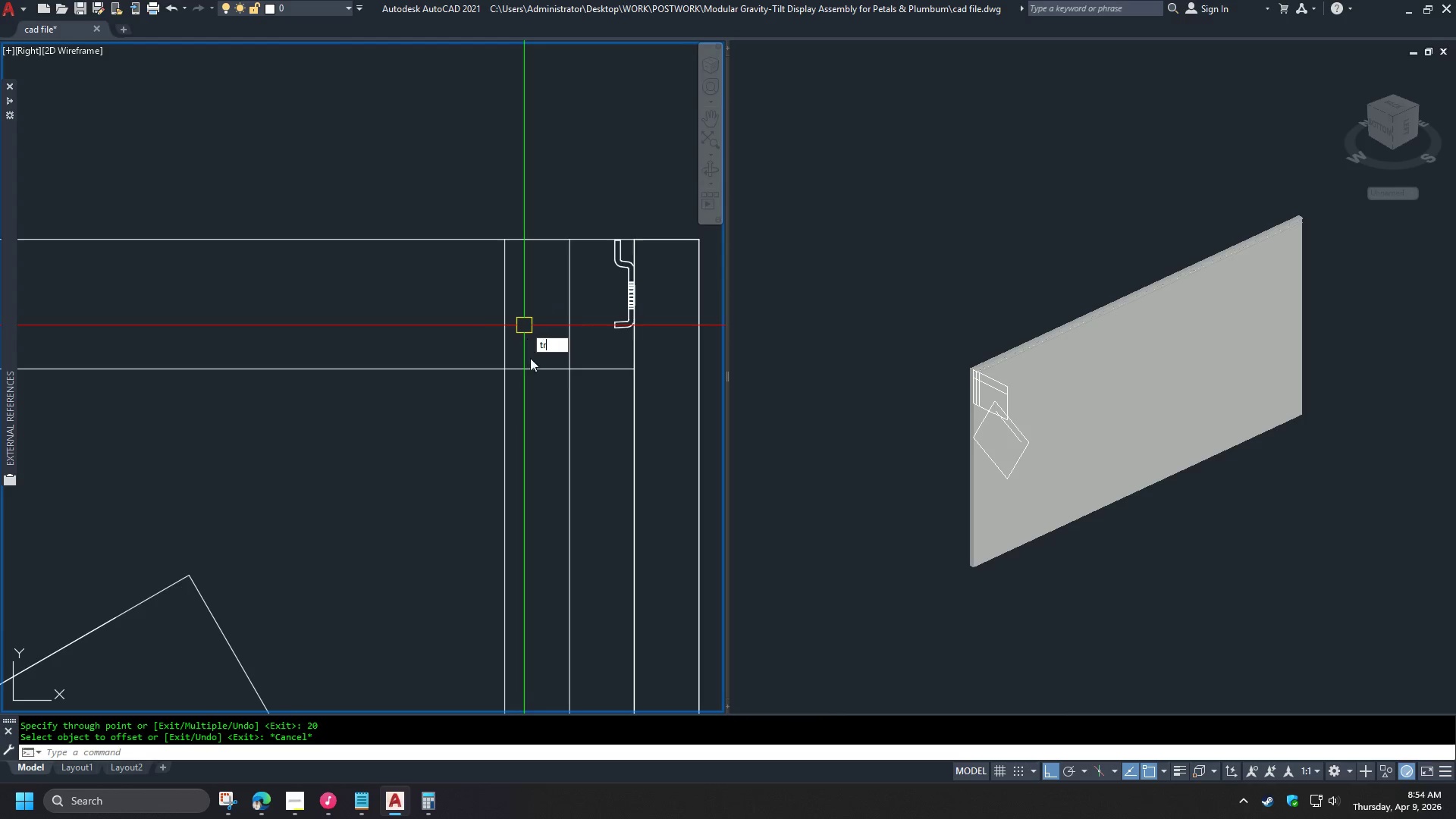 
key(R)
 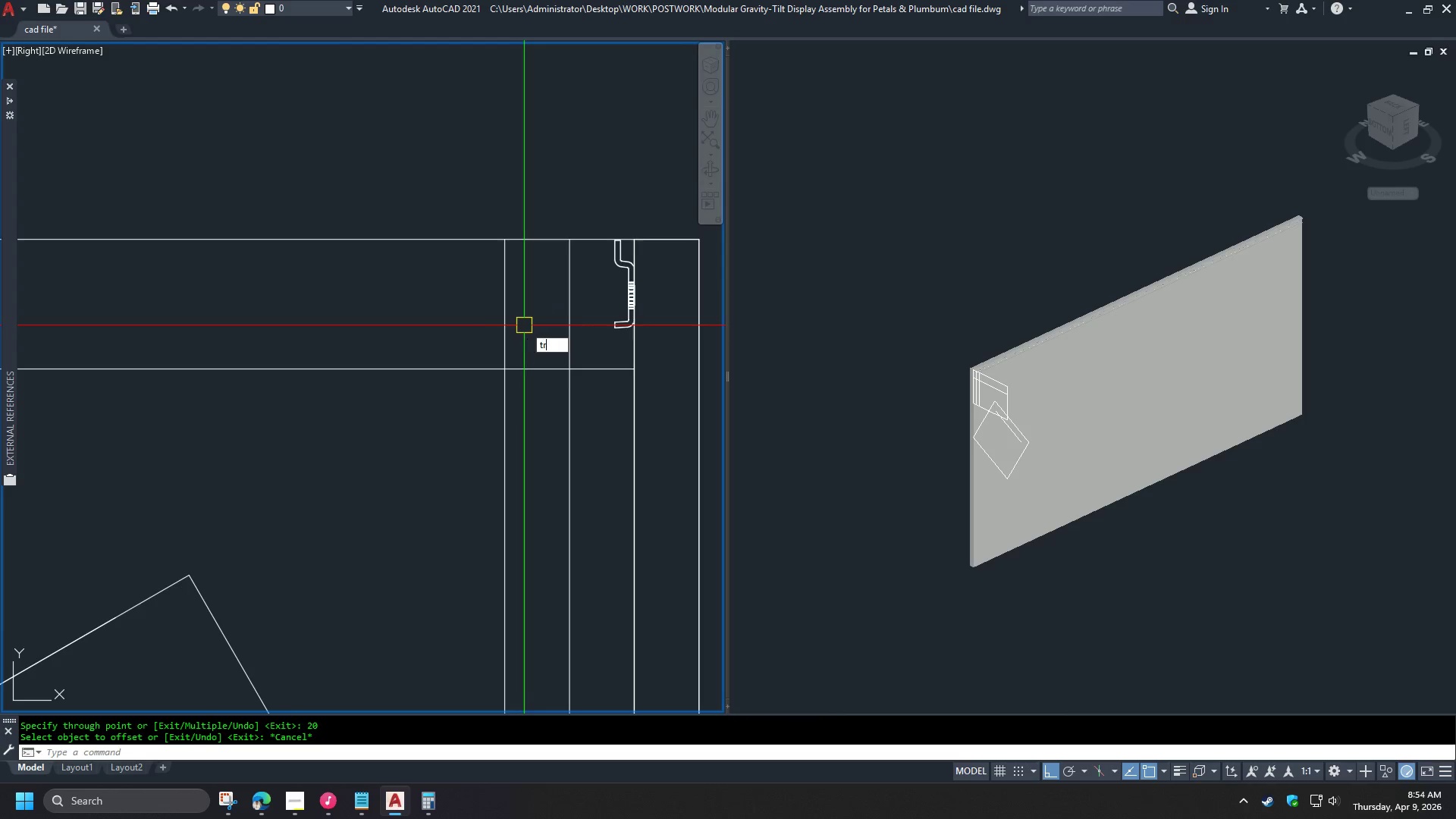 
key(Space)
 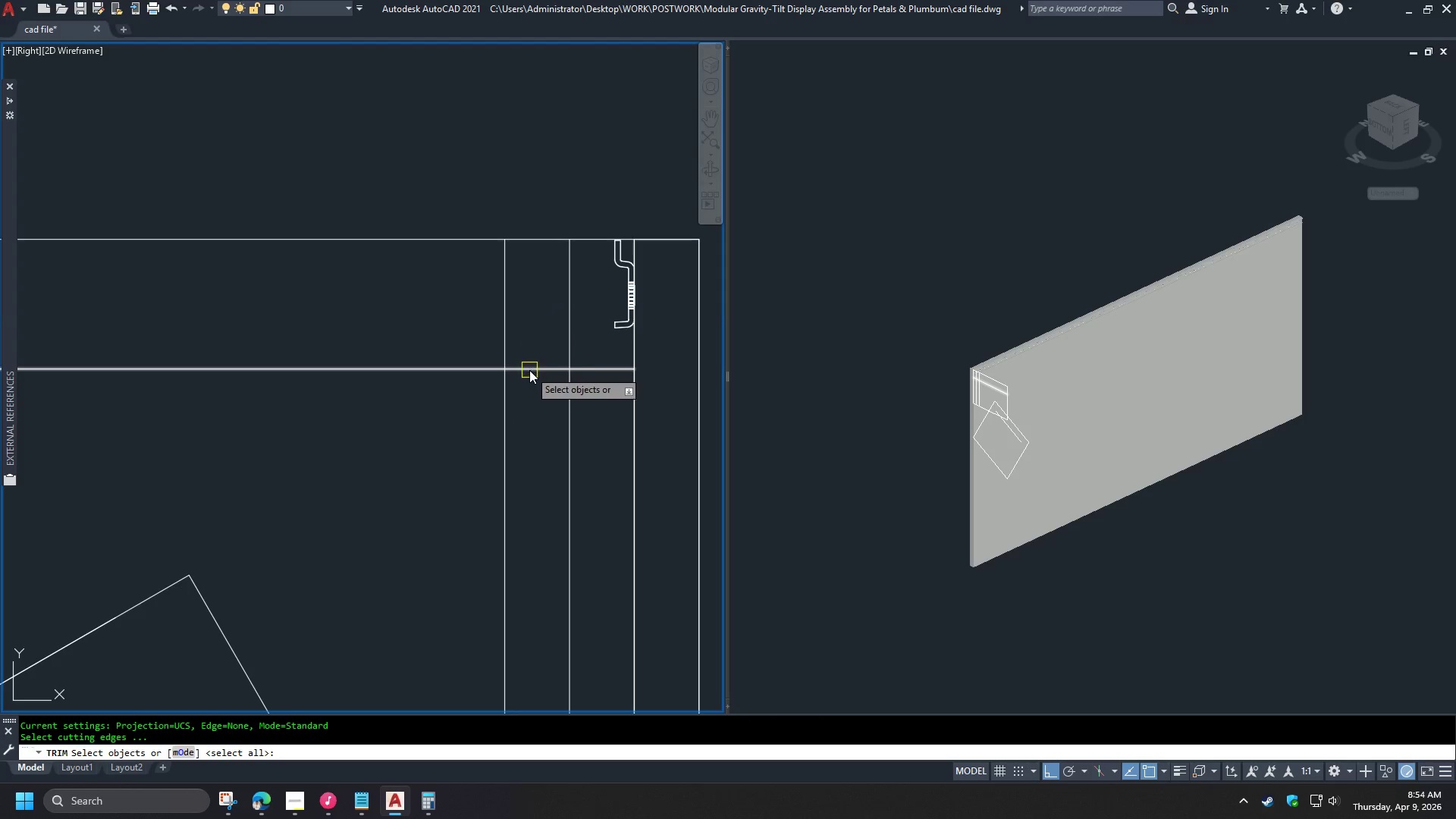 
left_click([529, 370])
 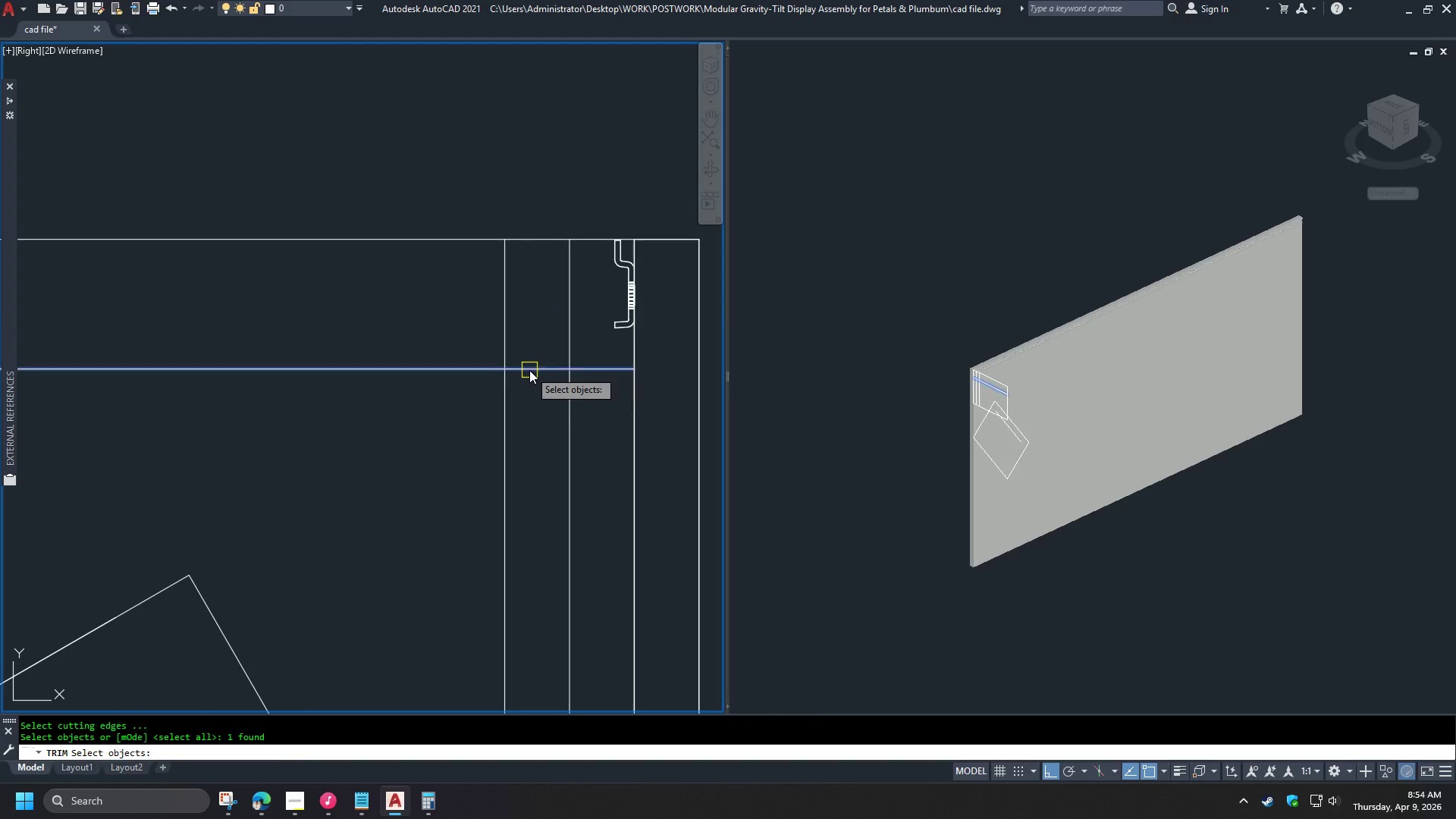 
key(Space)
 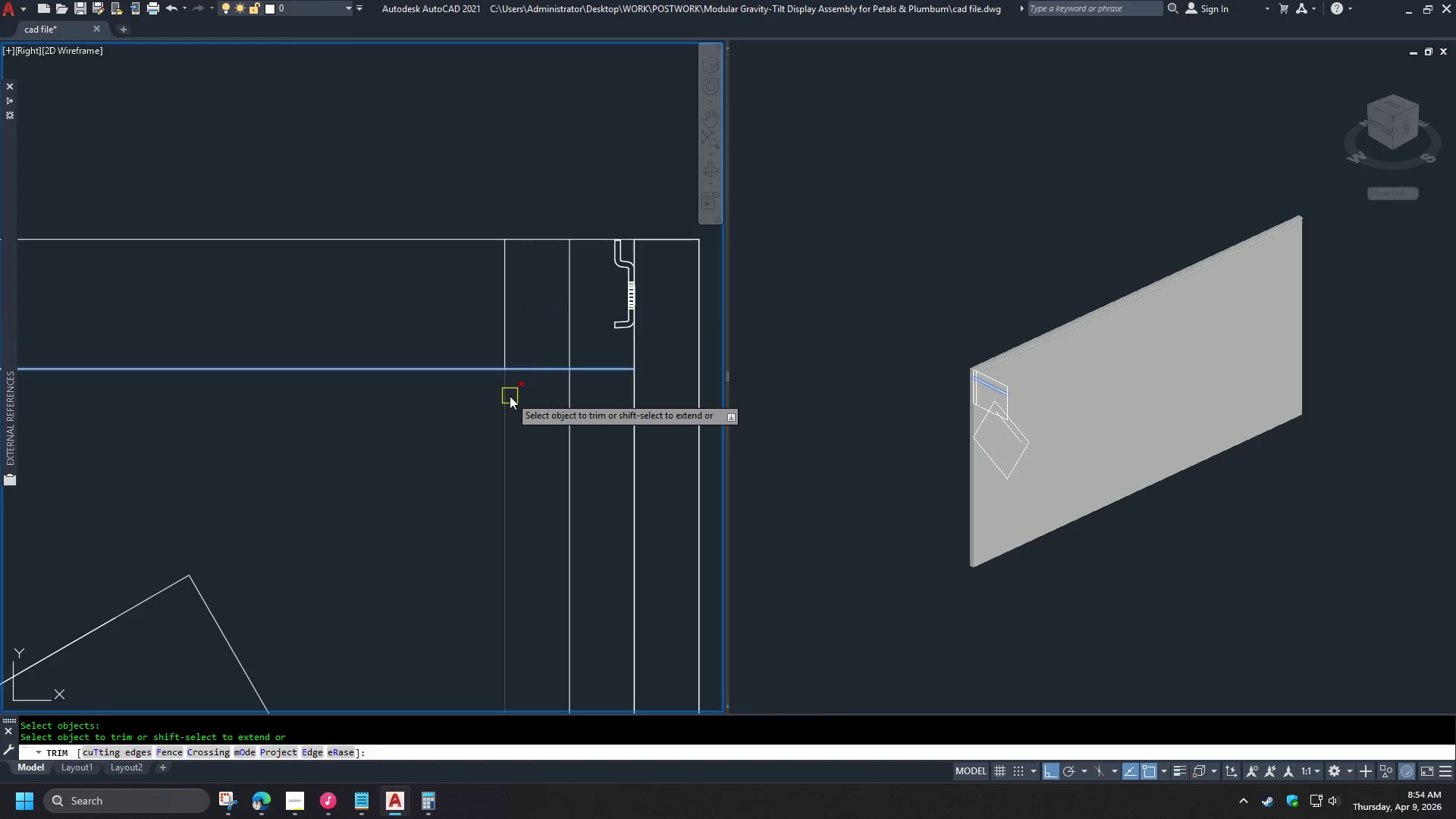 
left_click([510, 396])
 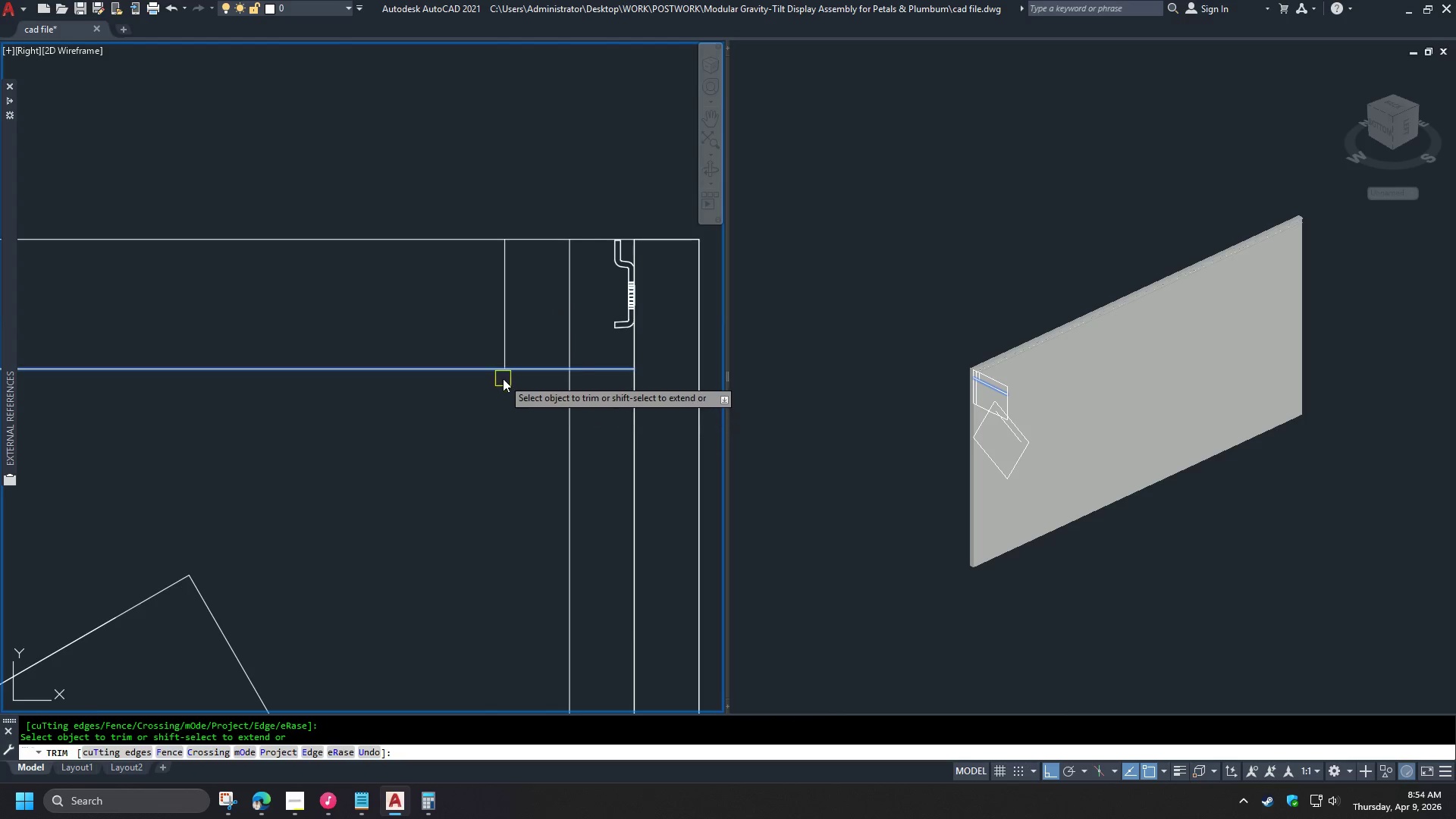 
key(Space)
 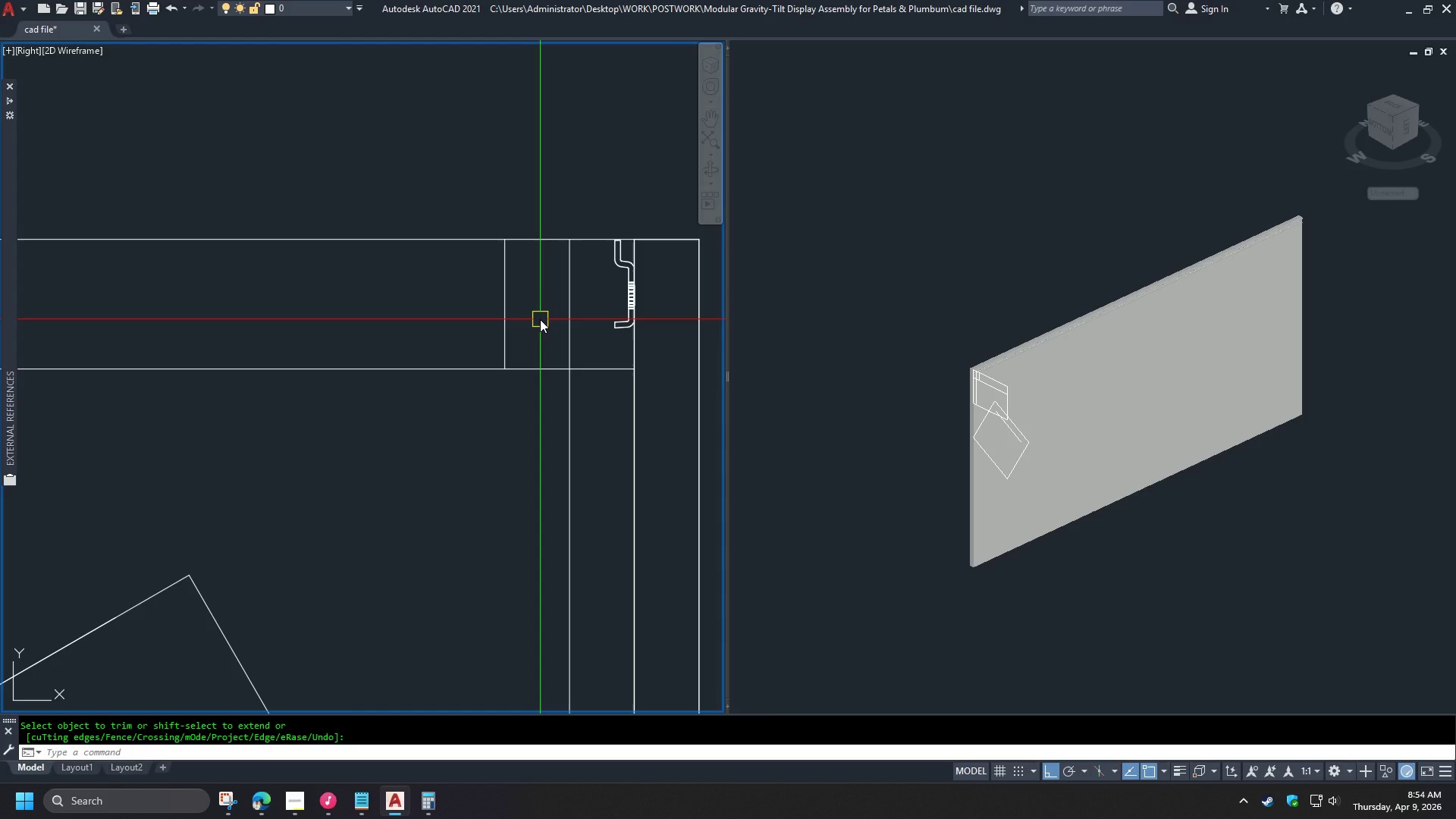 
wait(9.12)
 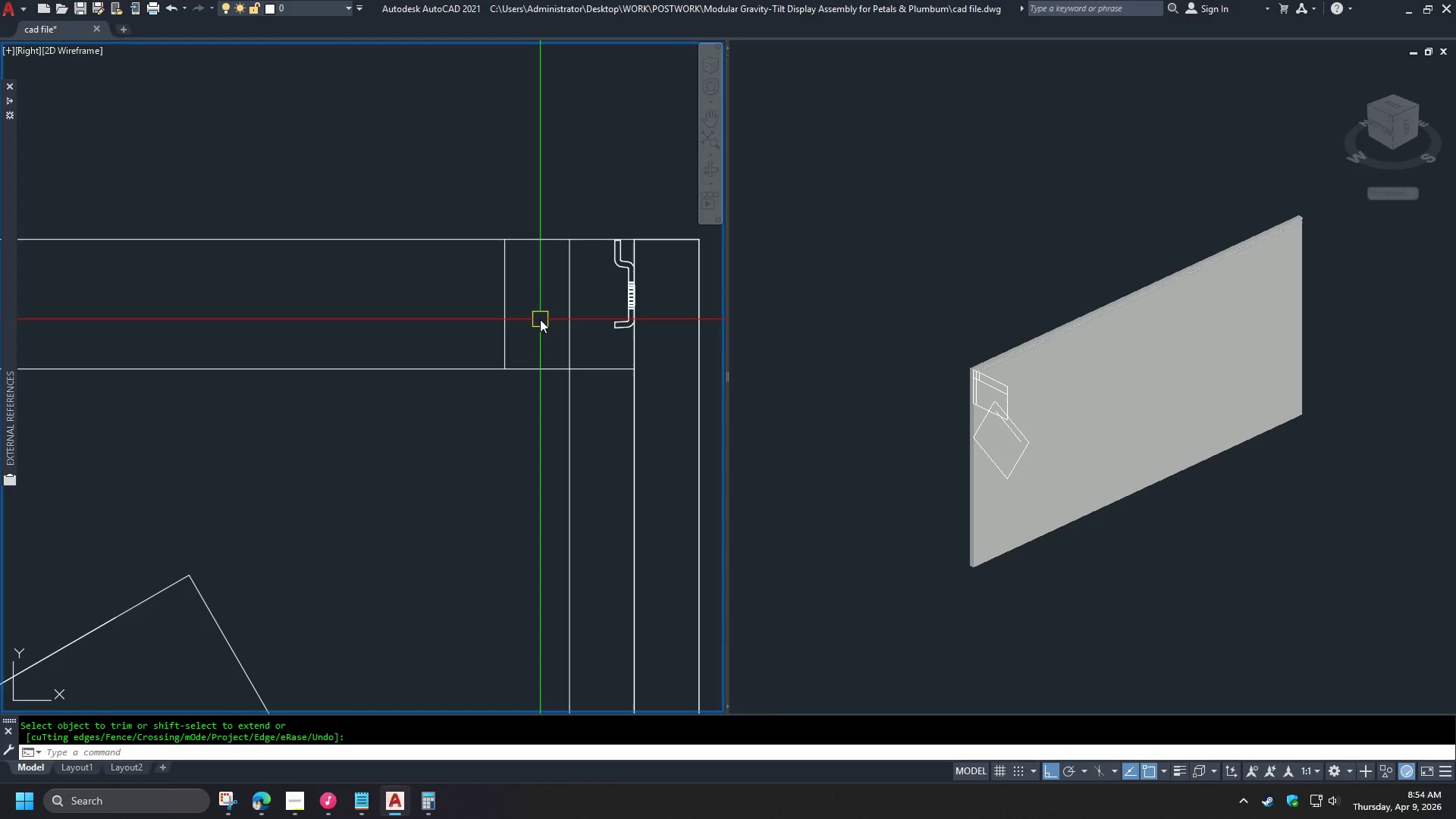 
scroll: coordinate [516, 334], scroll_direction: up, amount: 1.0
 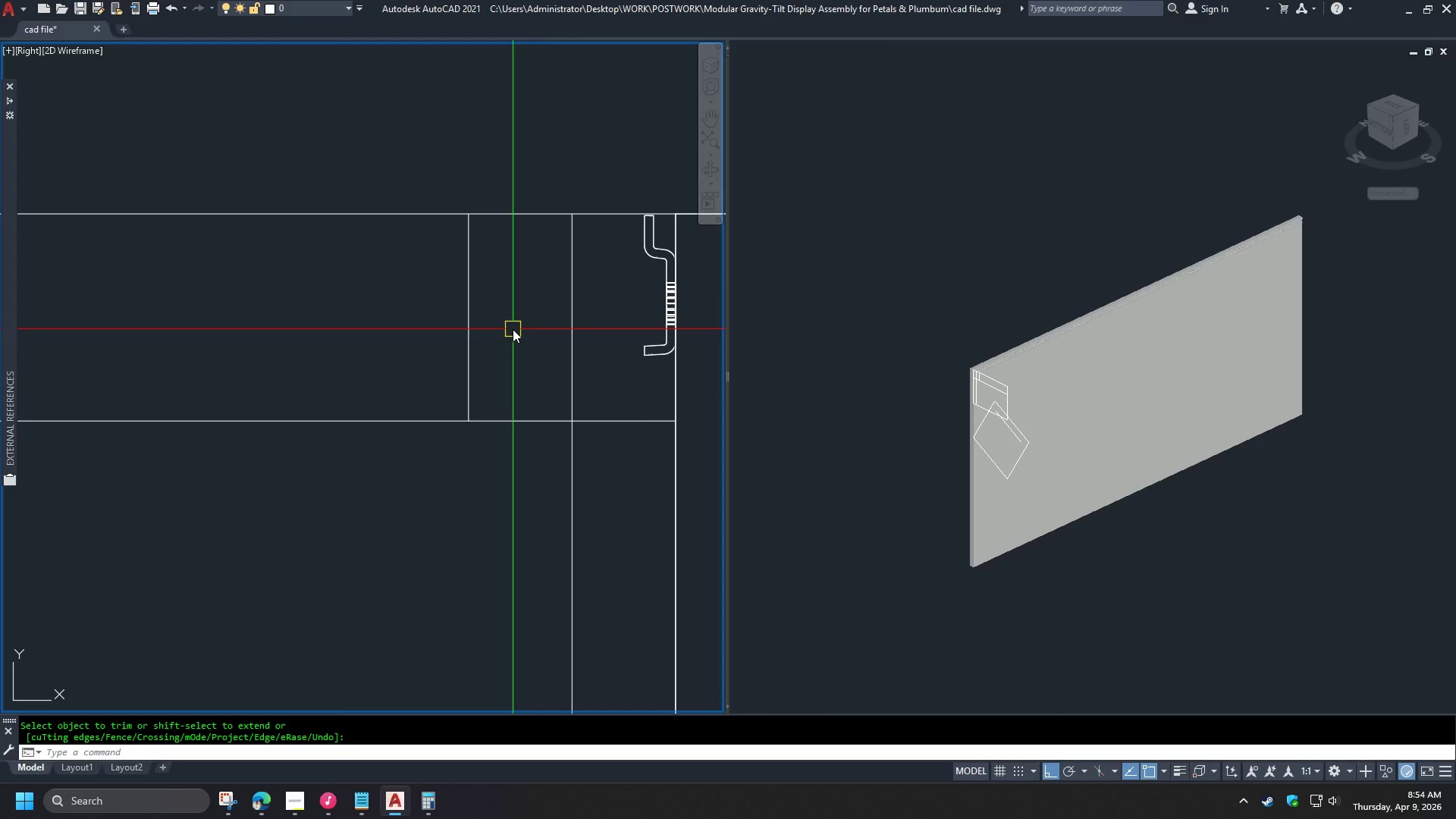 
scroll: coordinate [513, 329], scroll_direction: down, amount: 2.0
 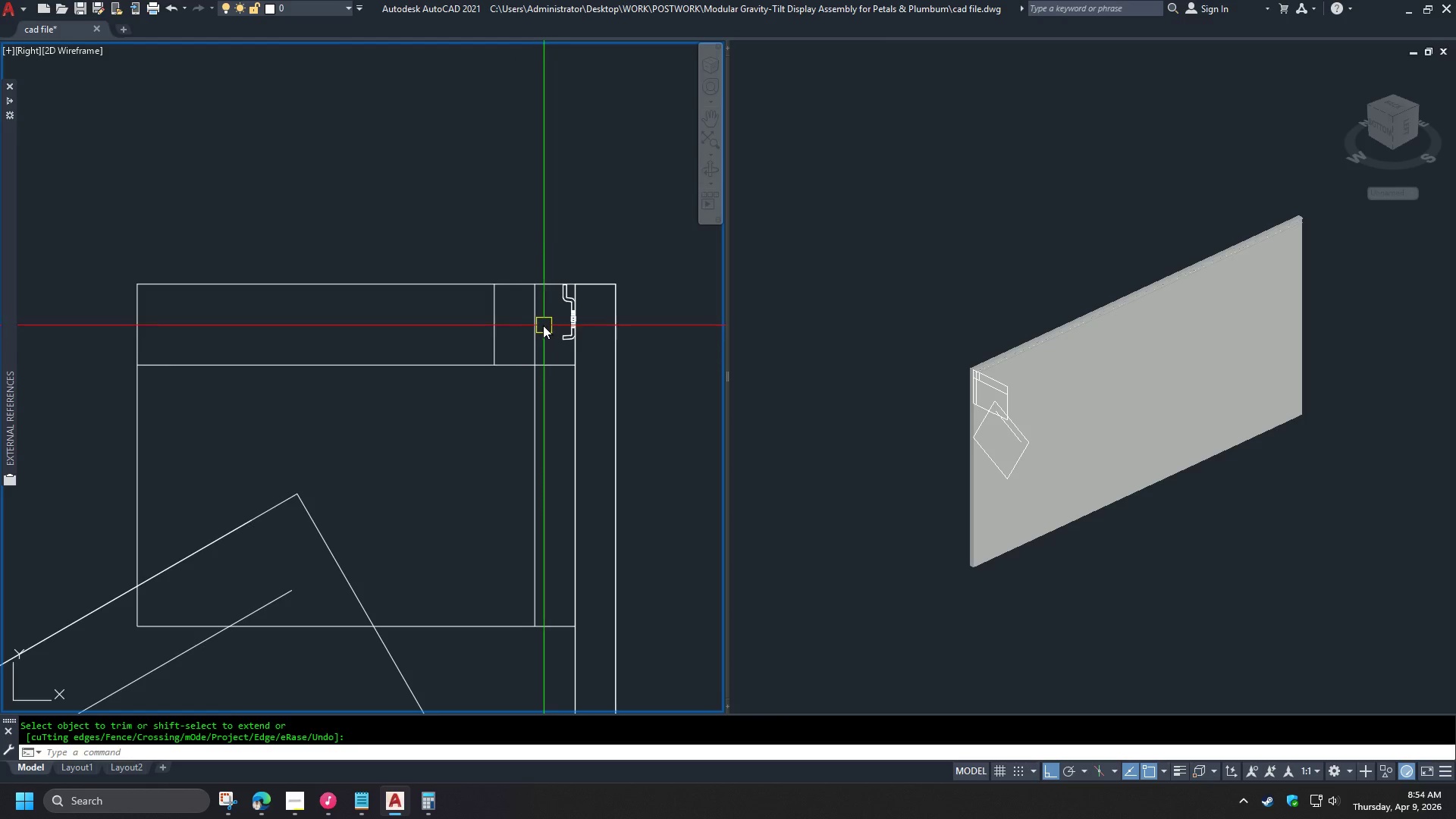 
scroll: coordinate [537, 323], scroll_direction: up, amount: 2.0
 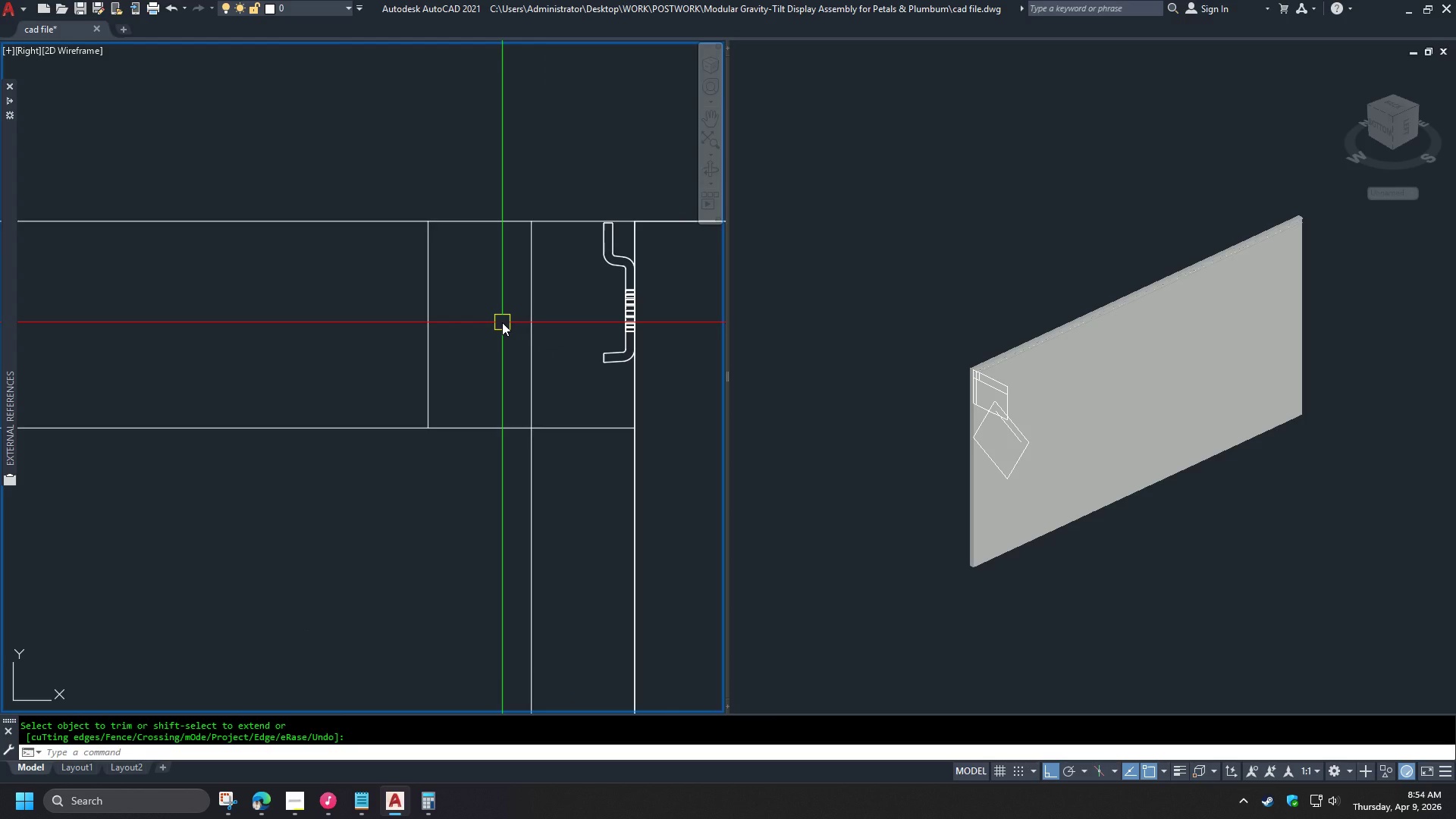 
key(O)
 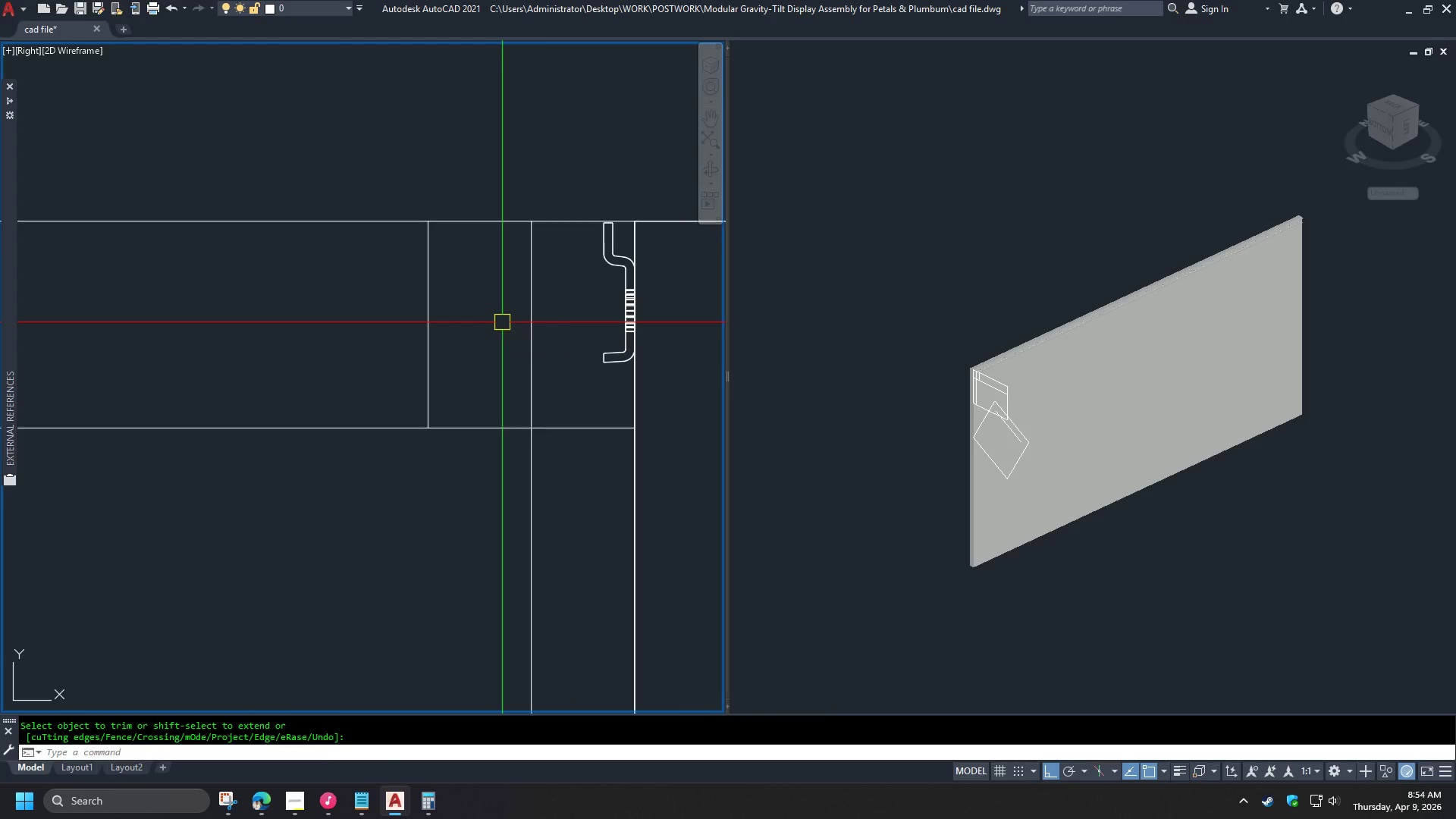 
key(Space)
 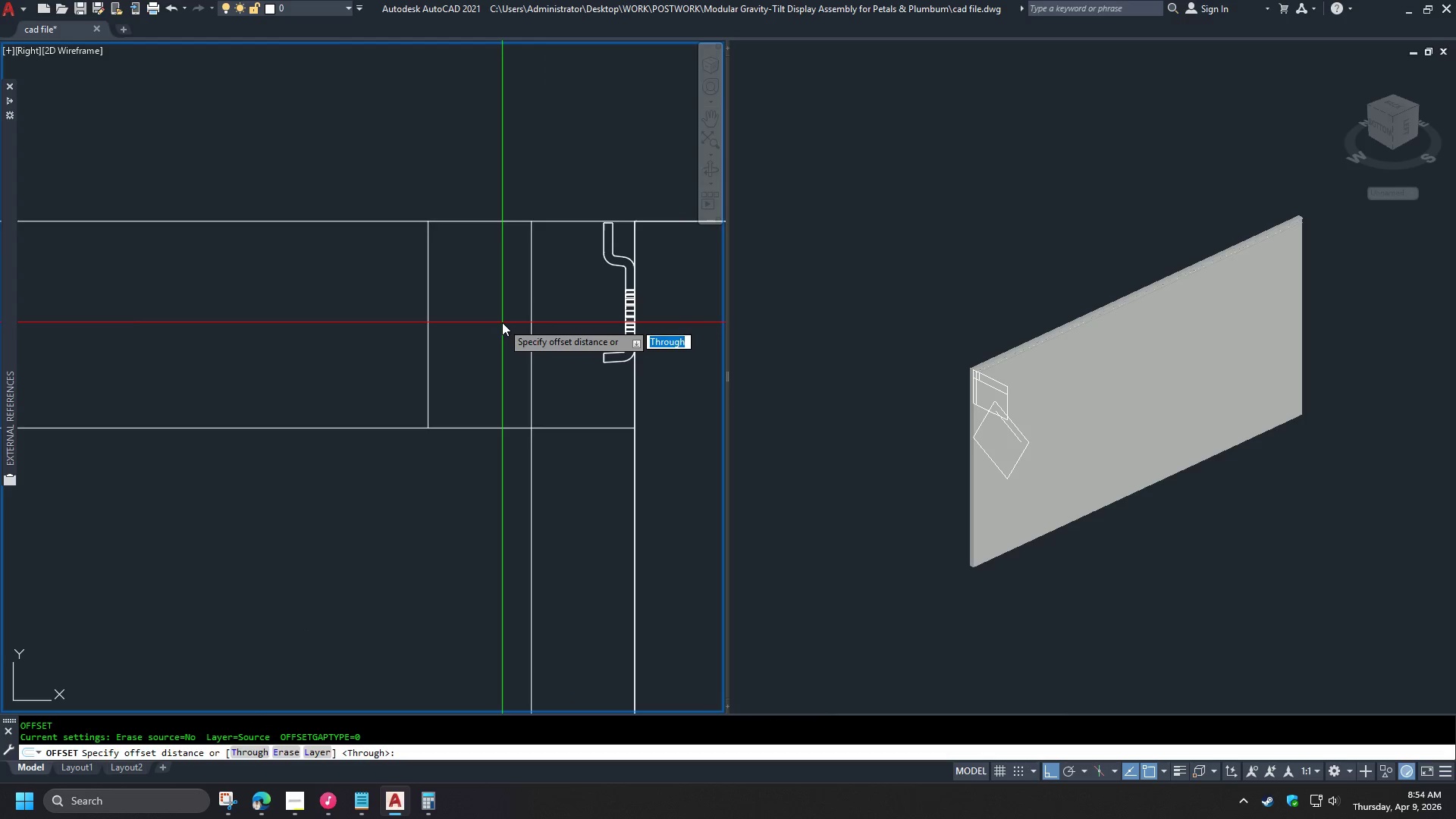 
key(T)
 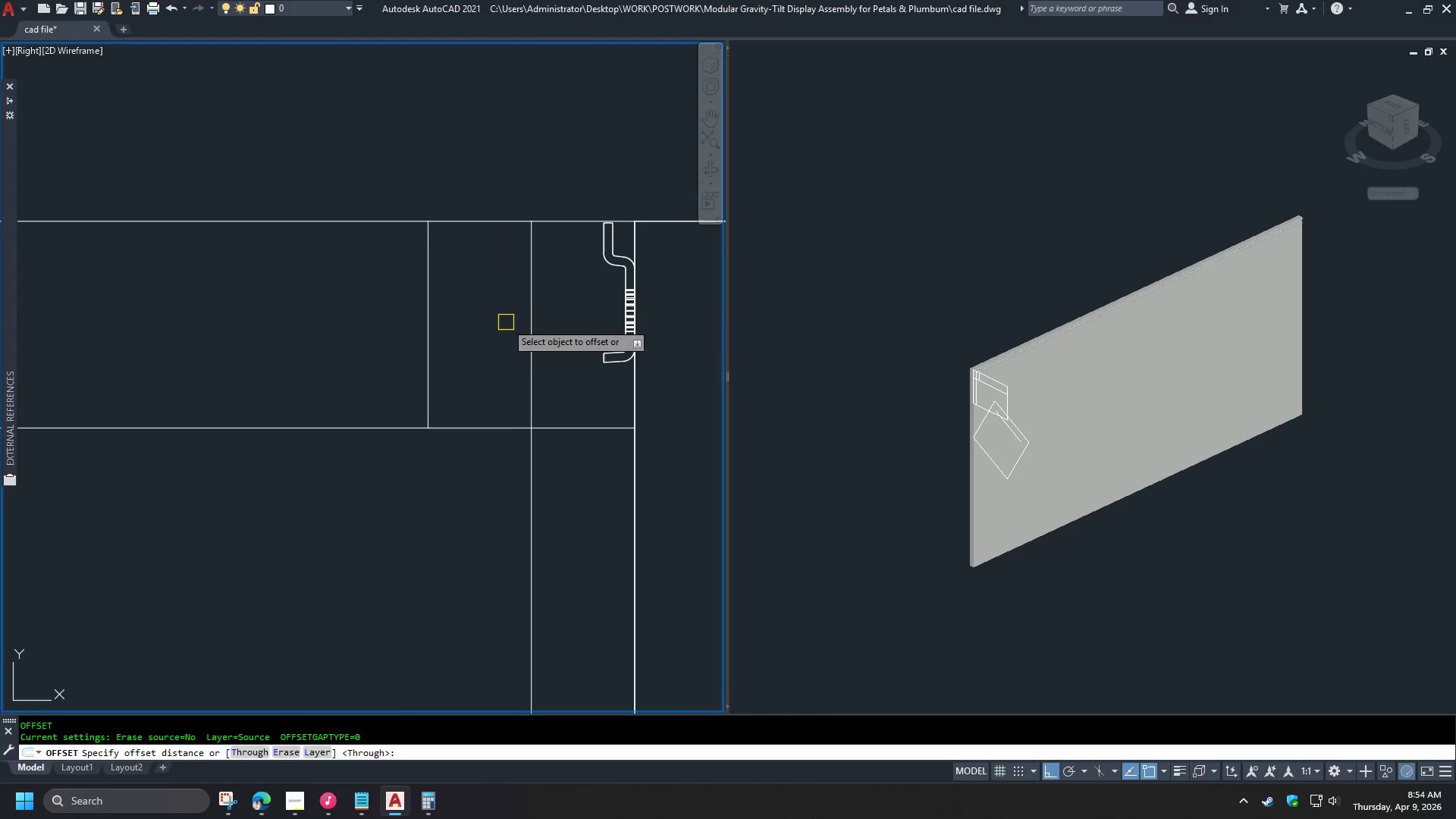 
key(Space)
 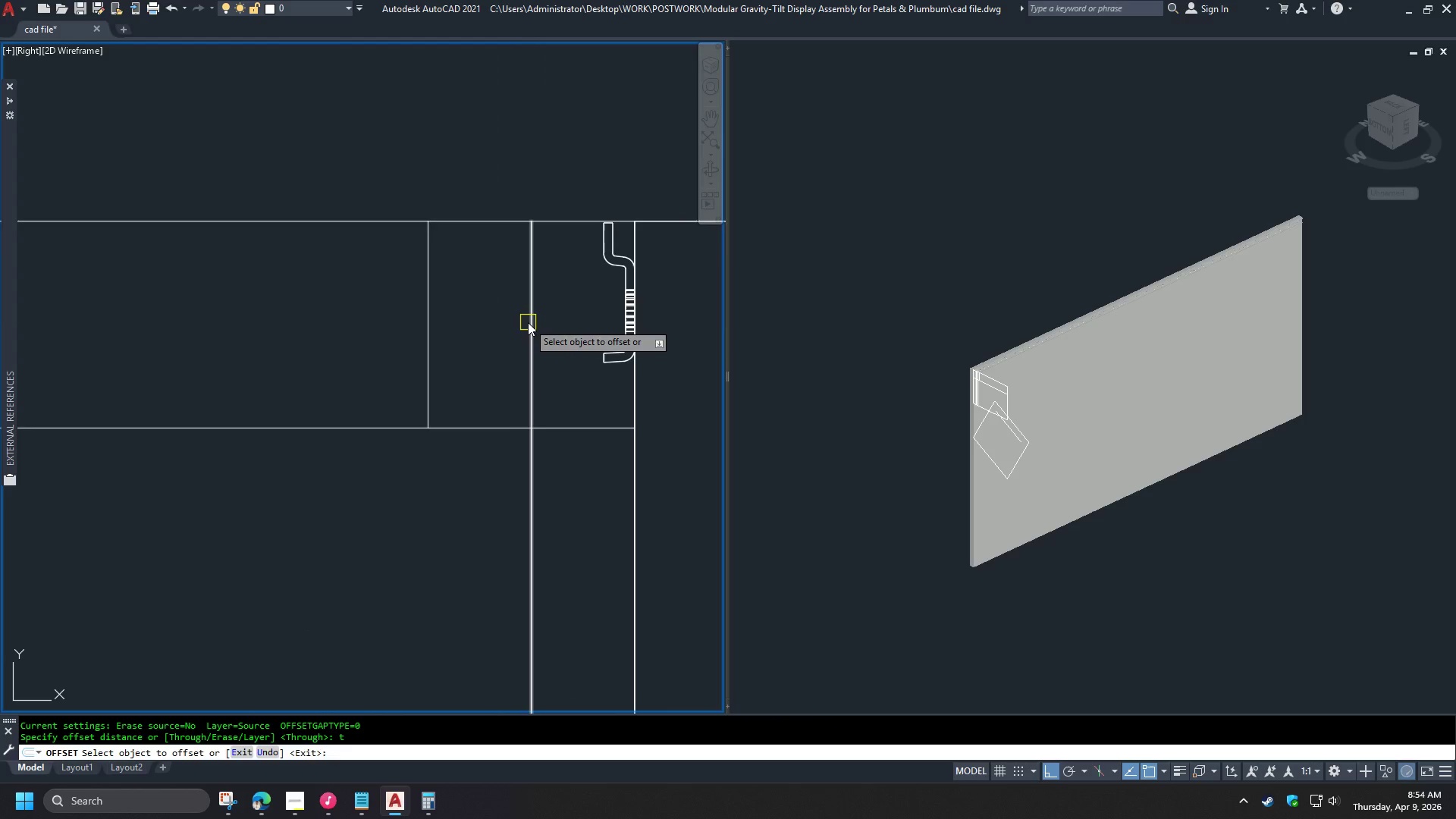 
left_click([528, 322])
 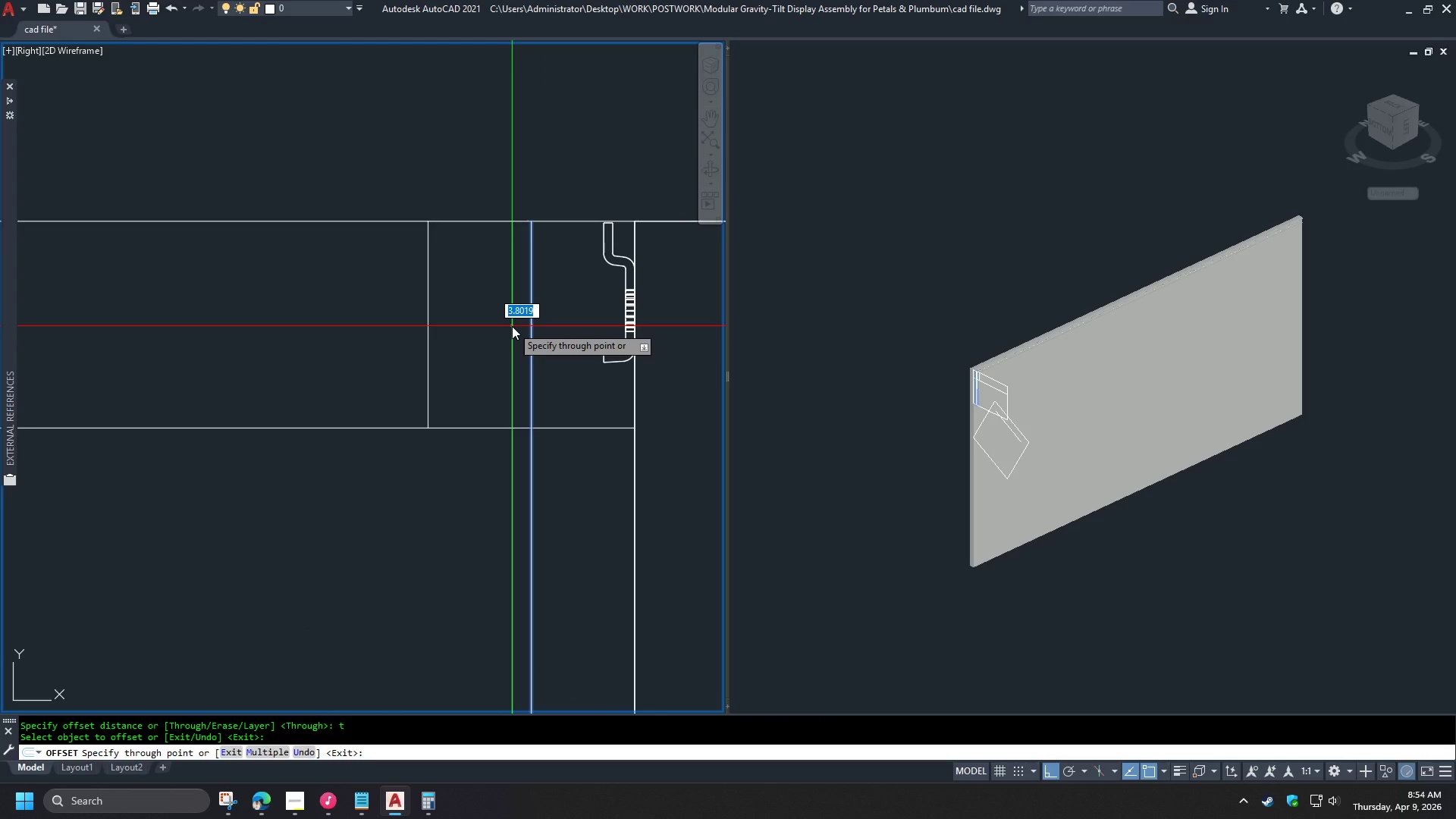 
key(5)
 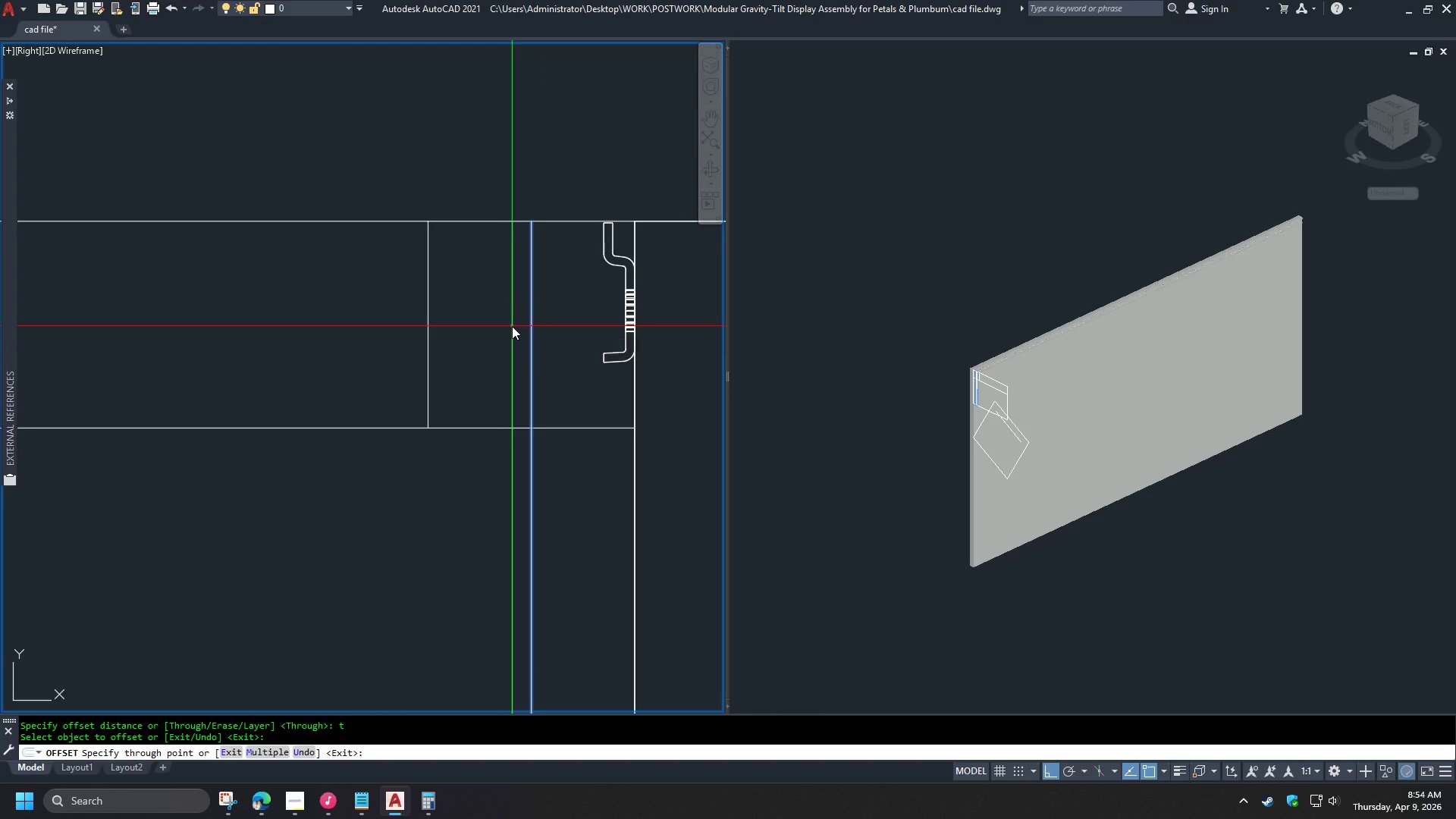 
key(Space)
 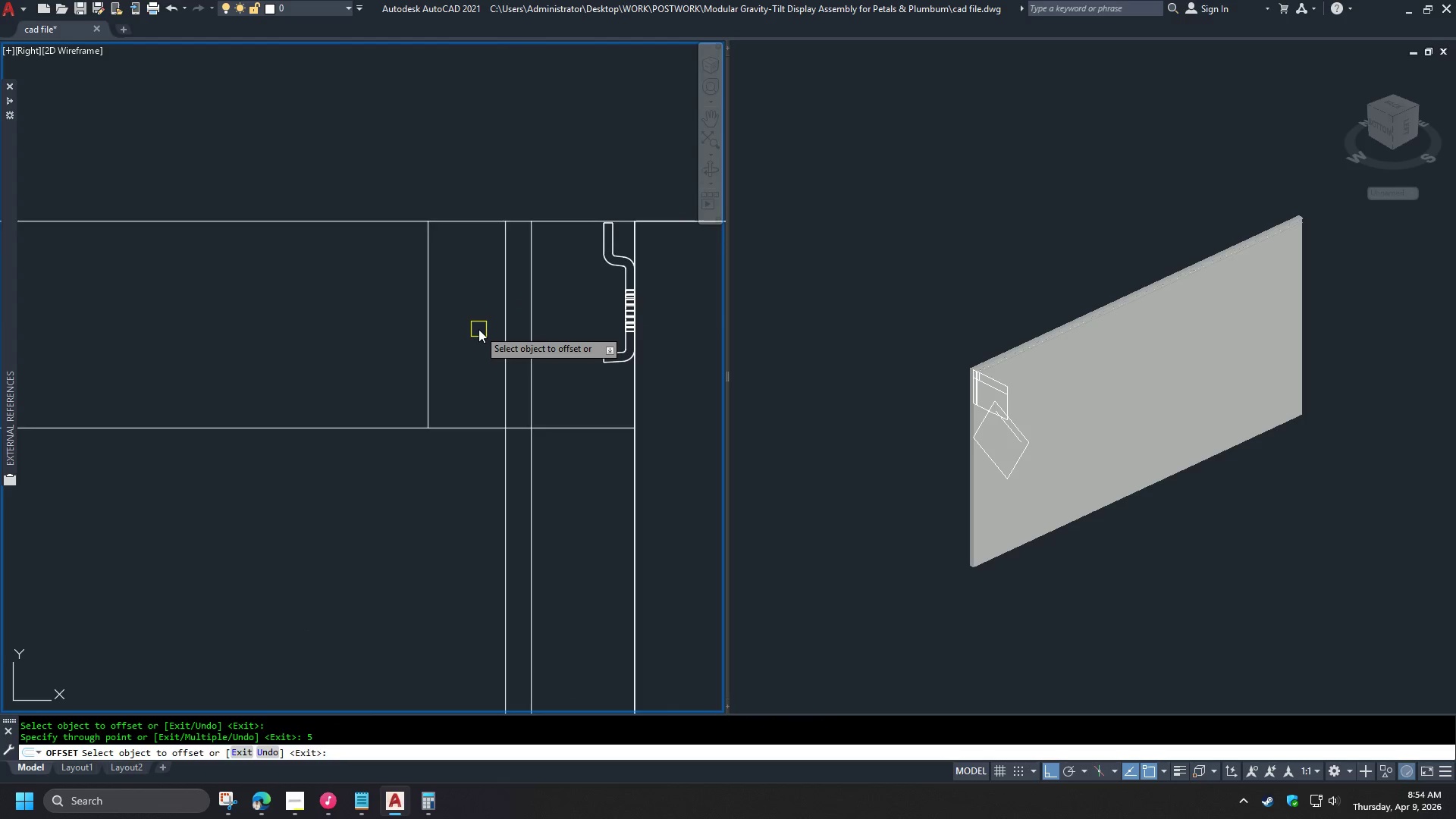 
key(Space)
 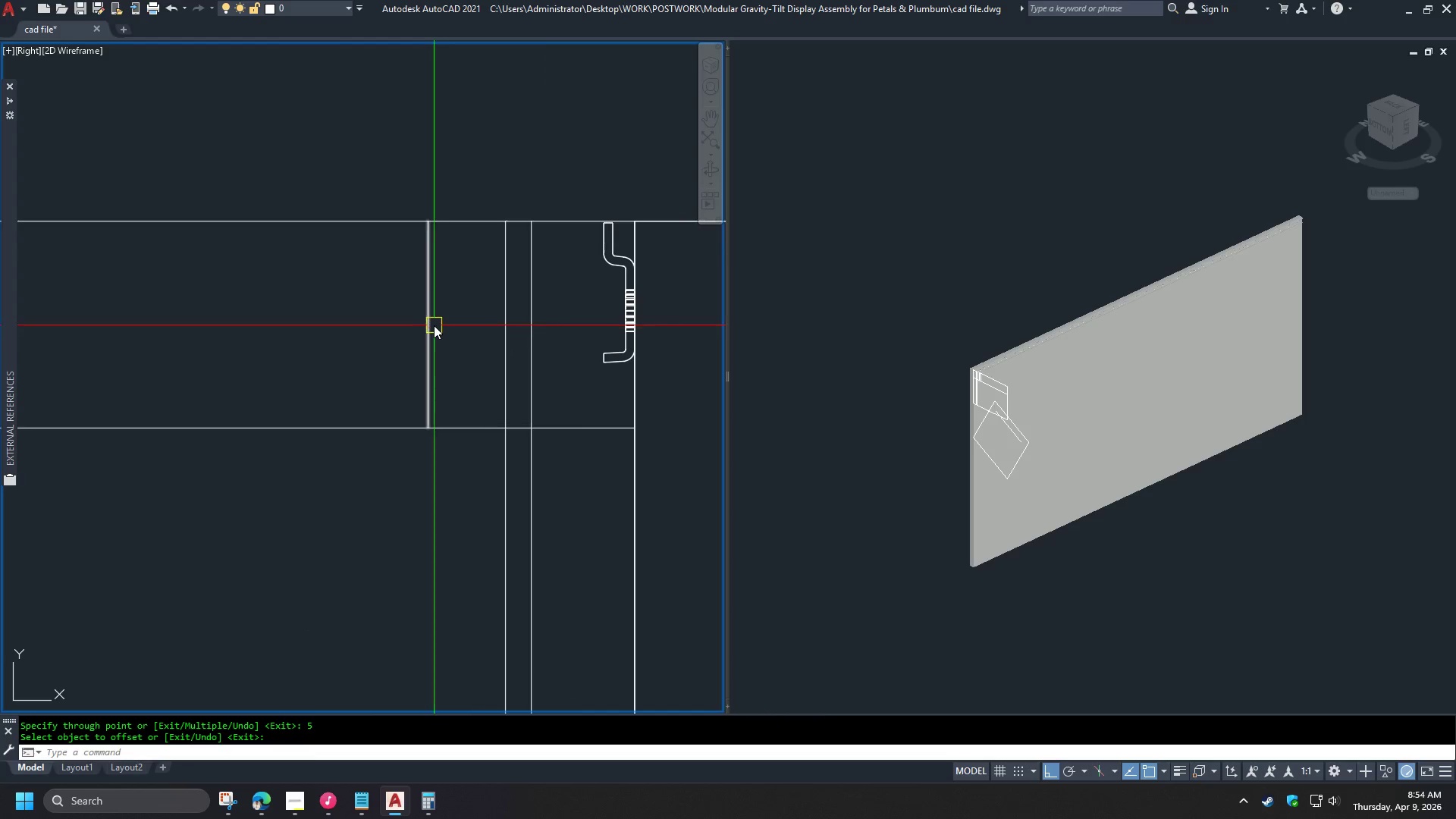 
left_click([432, 325])
 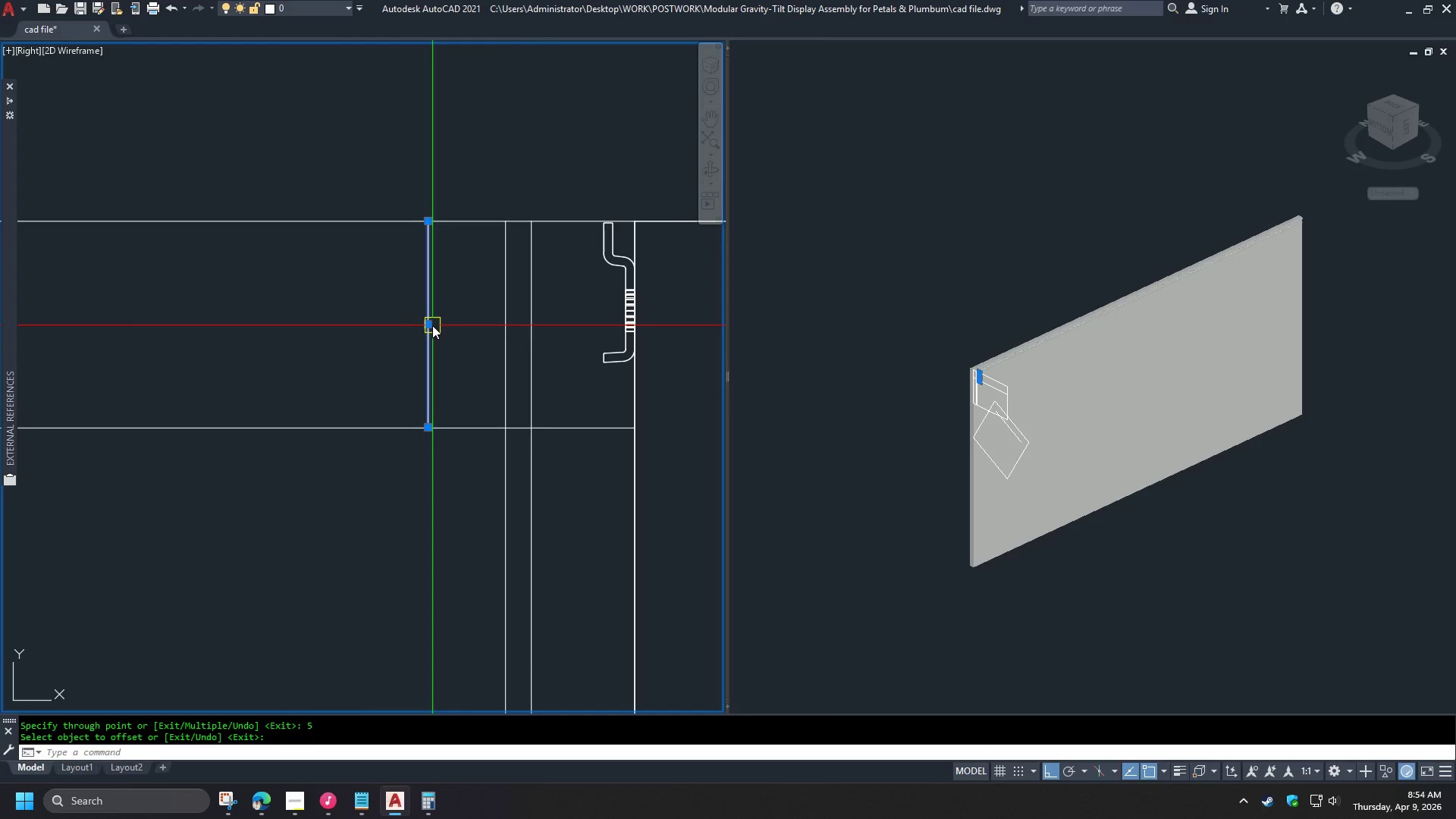 
key(E)
 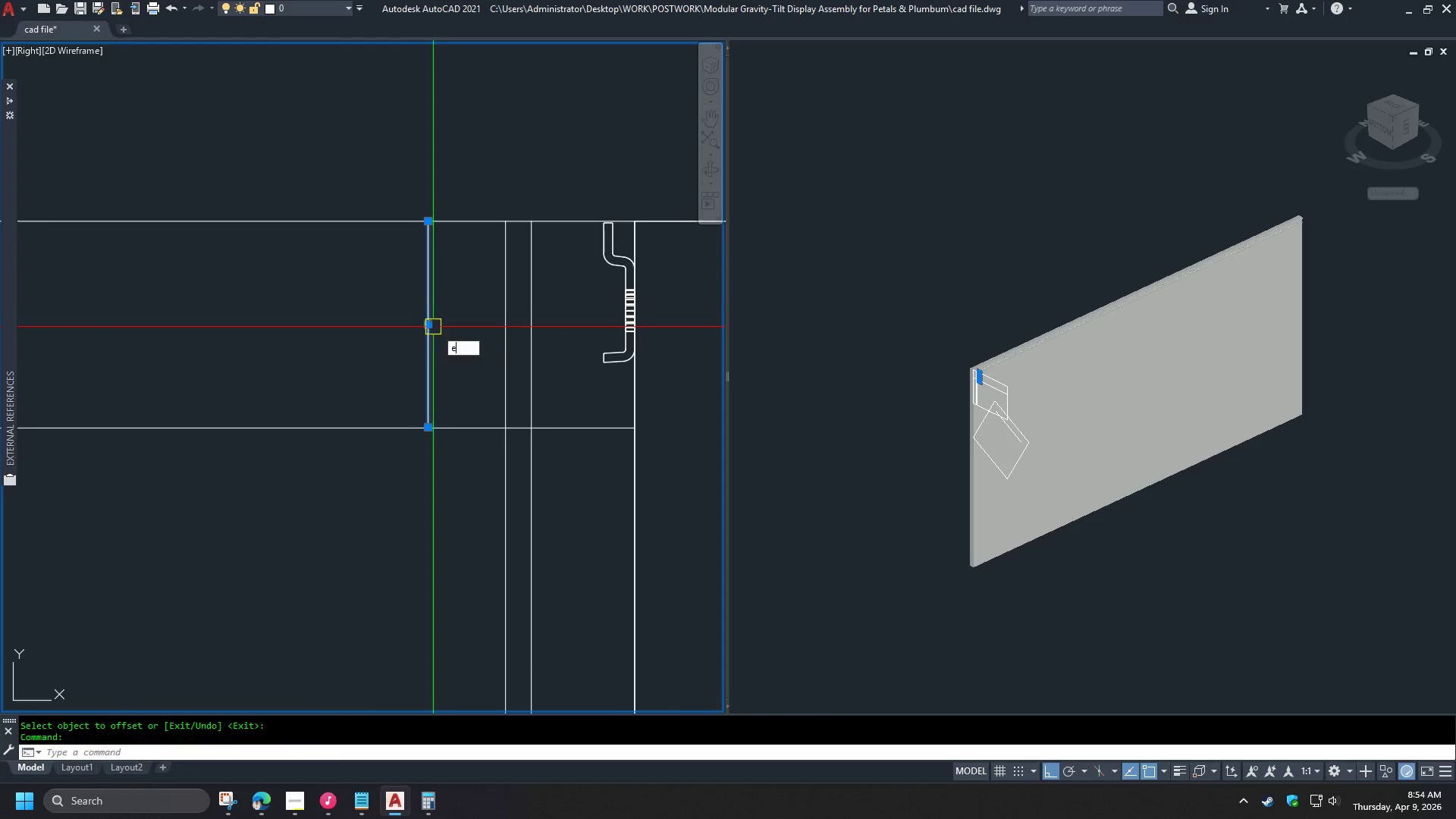 
key(Space)
 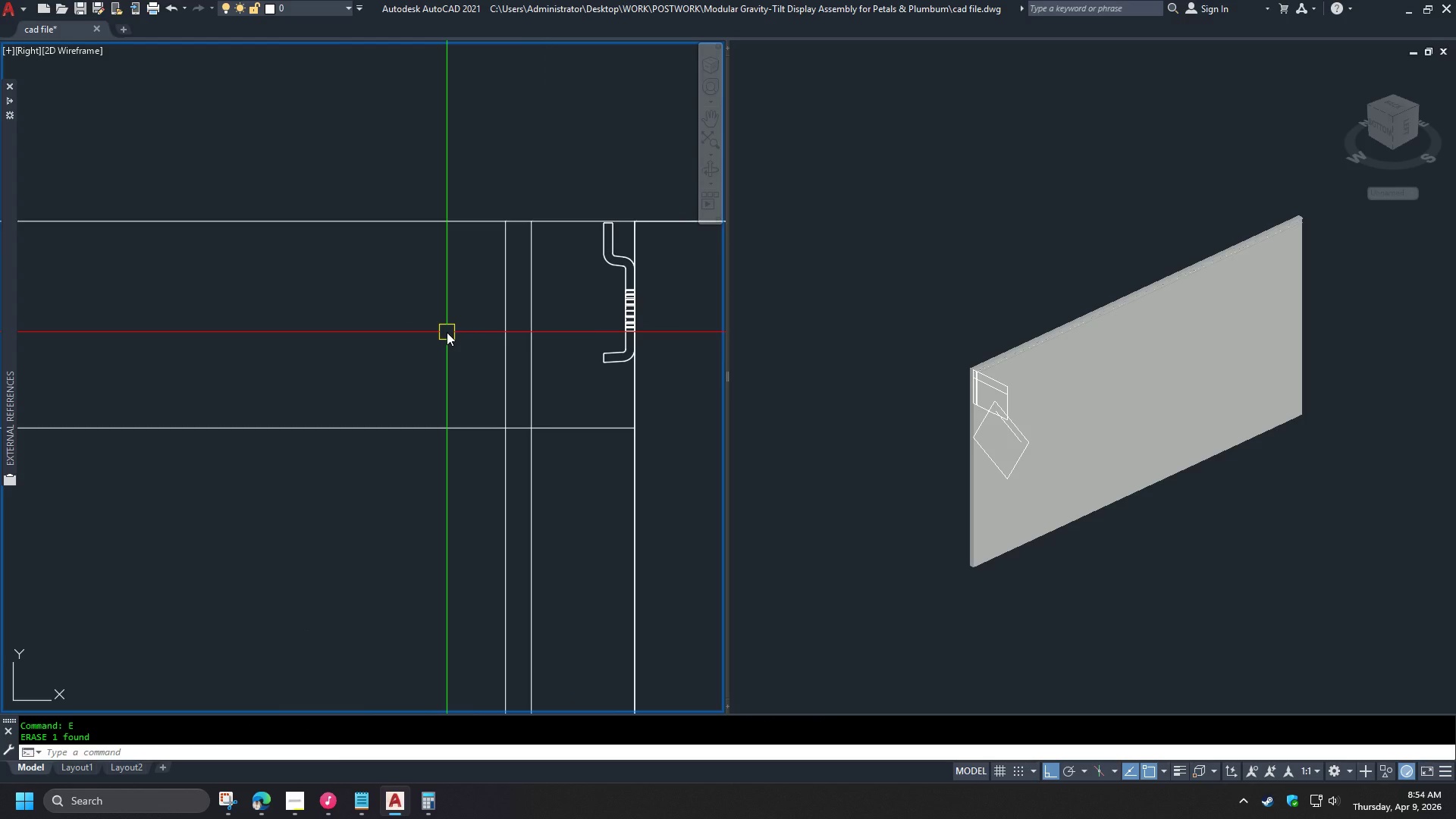 
key(O)
 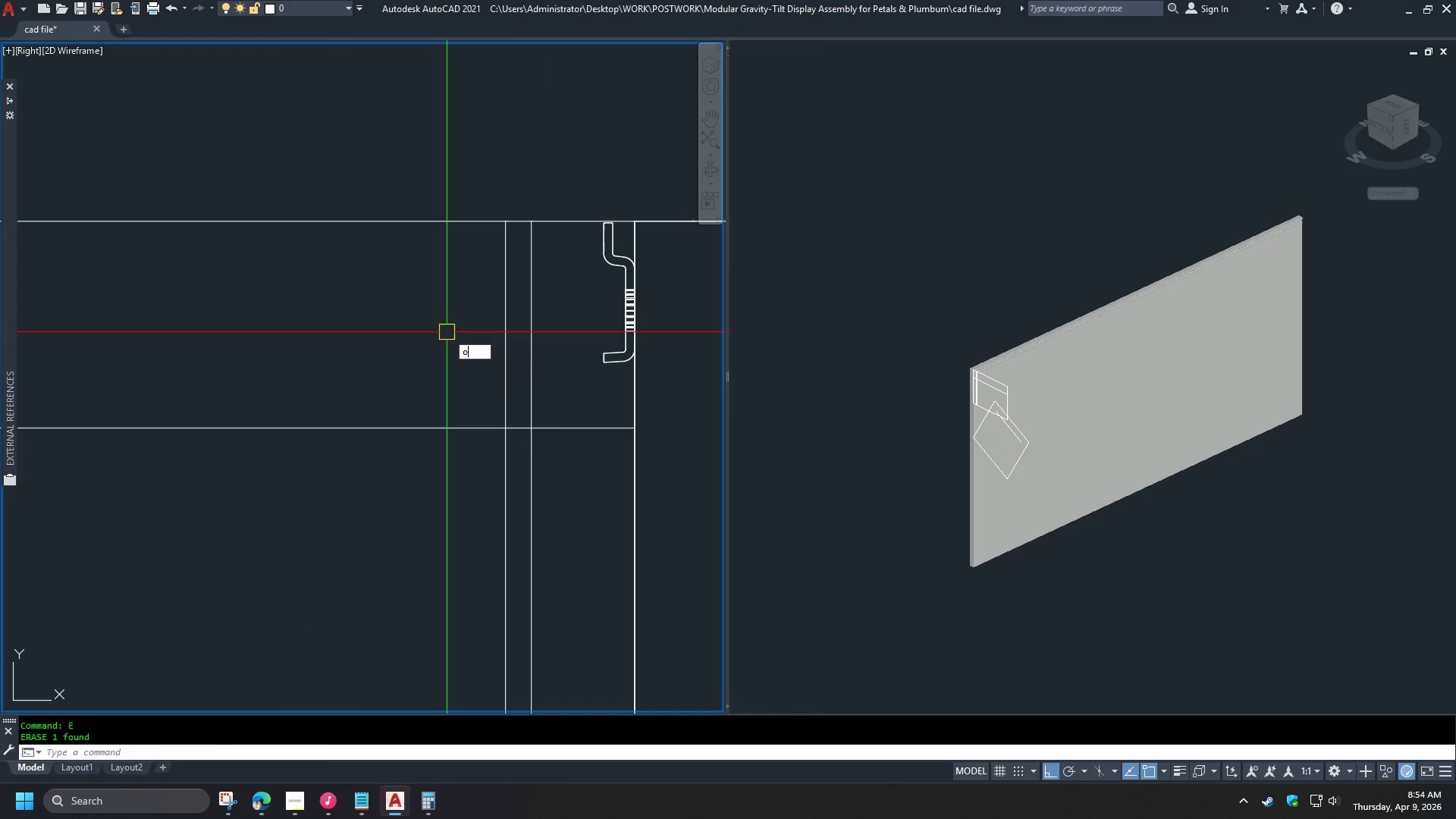 
key(Space)
 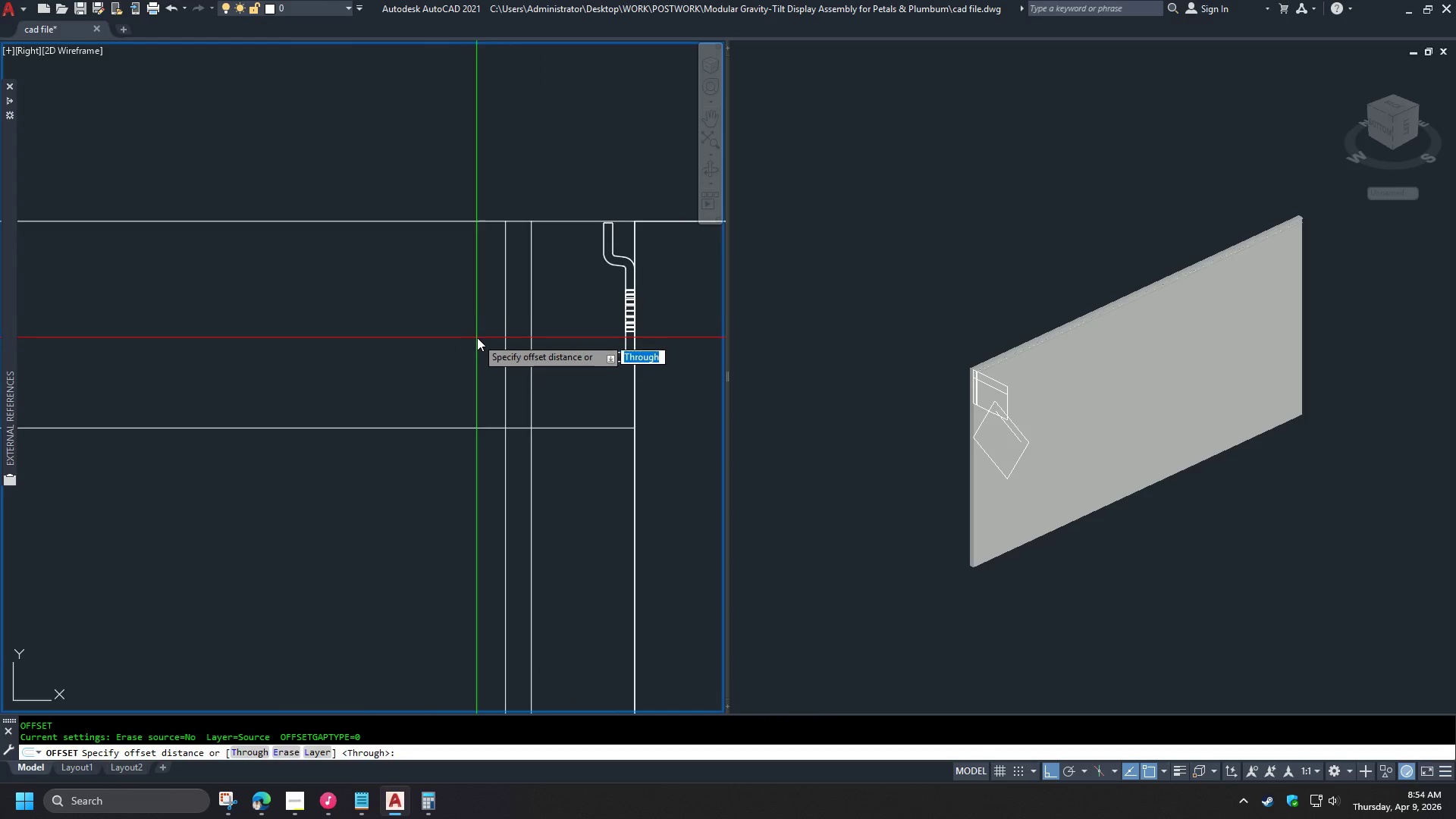 
key(T)
 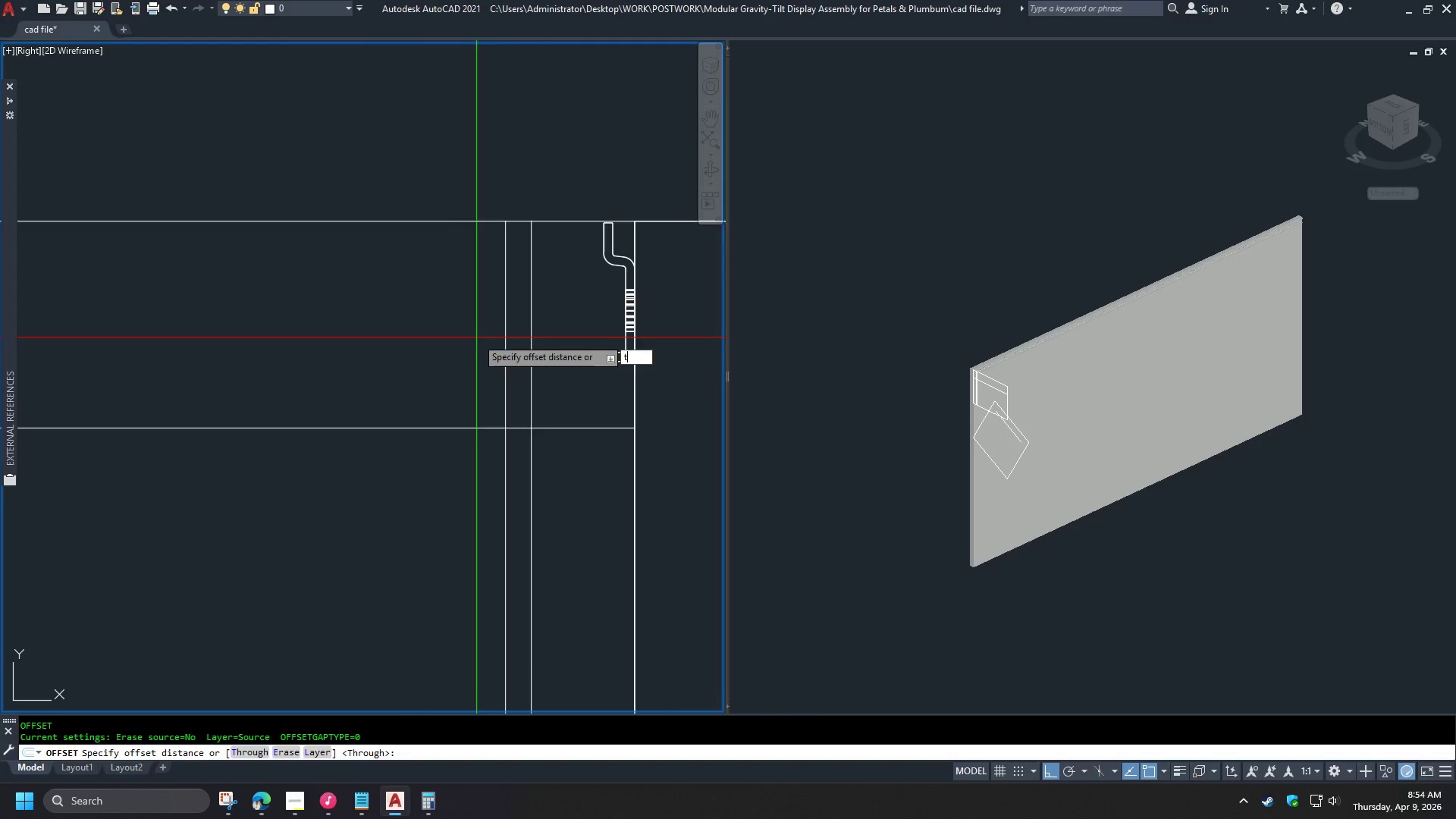 
key(Space)
 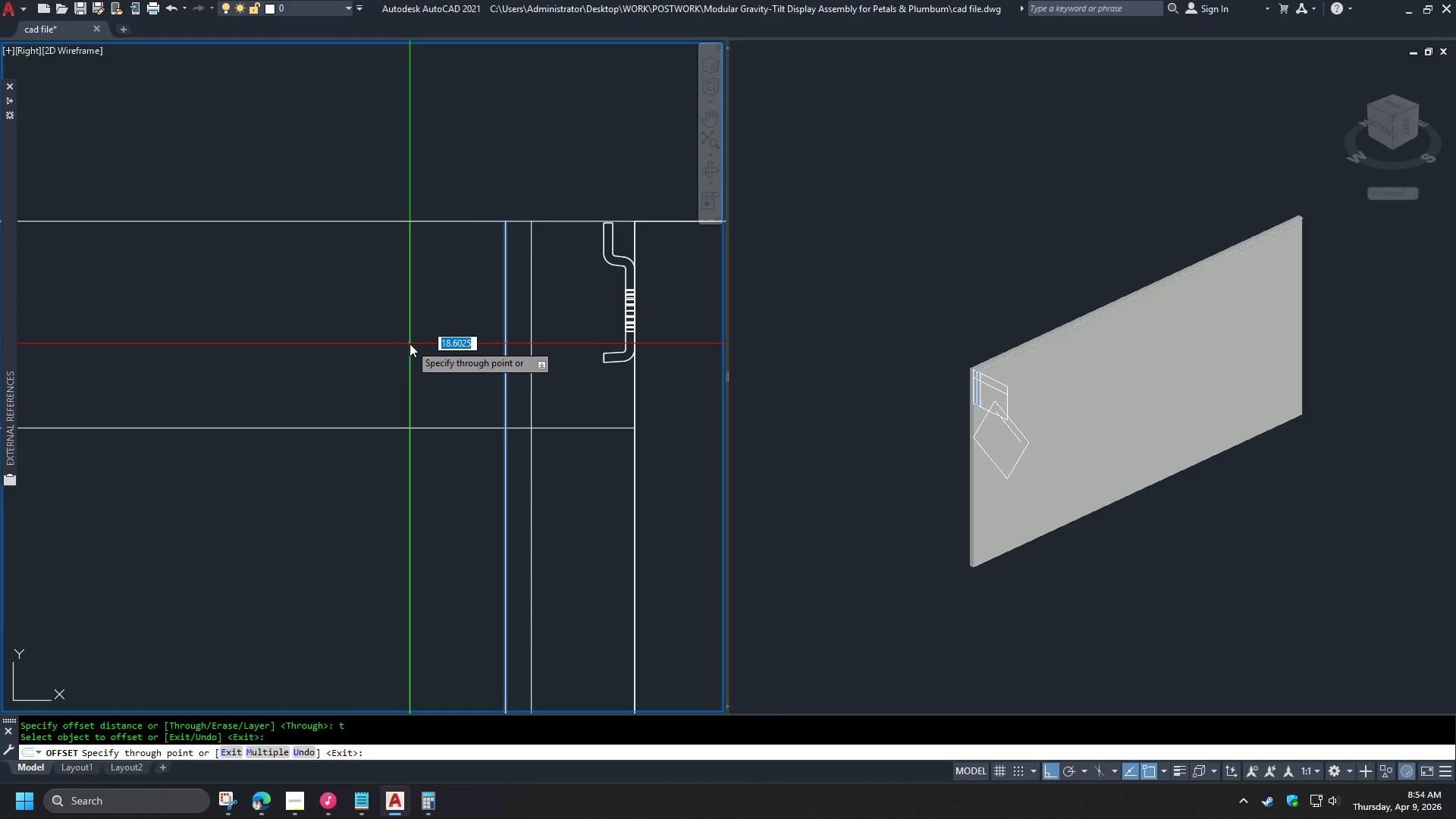 
key(Numpad2)
 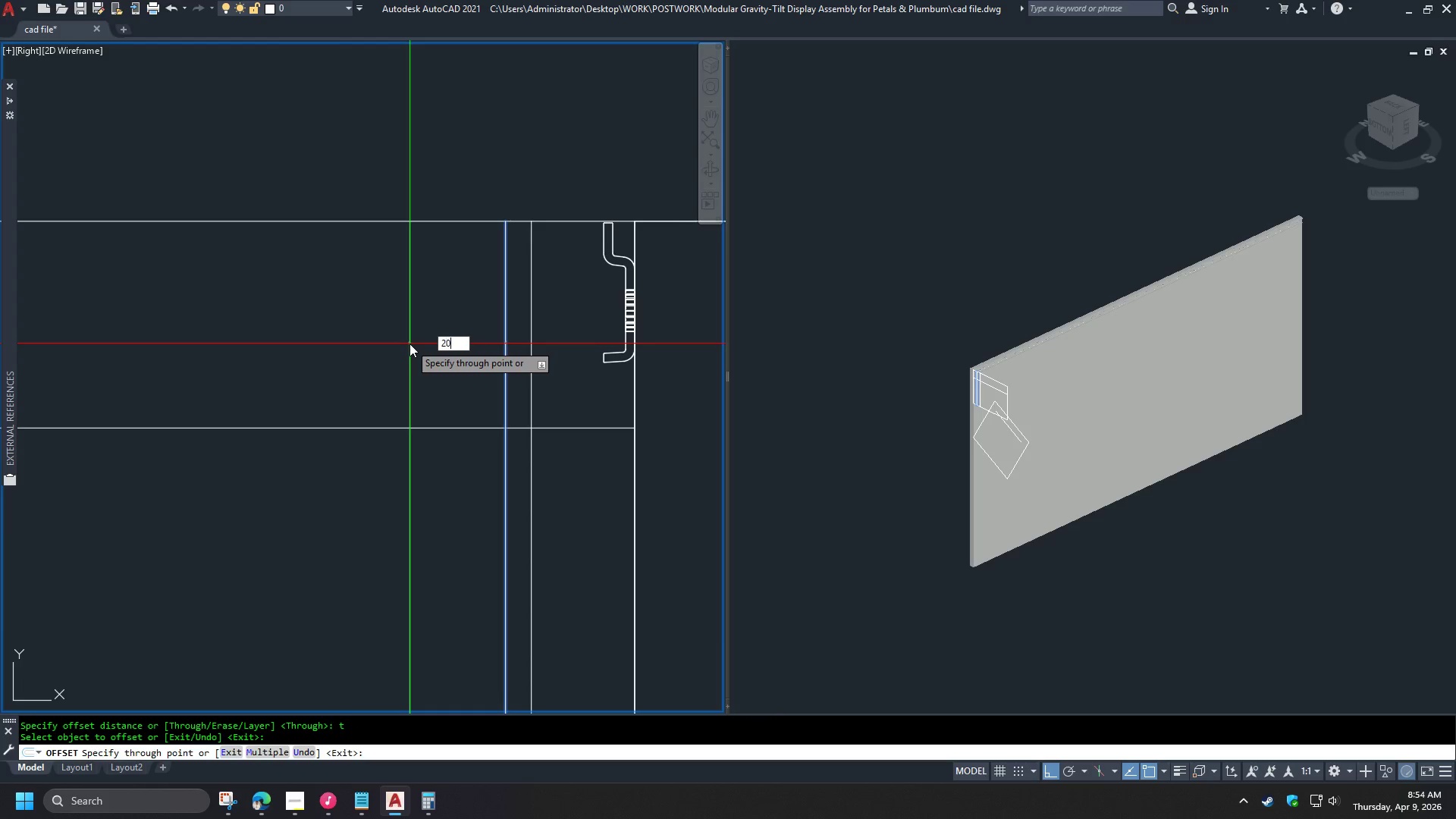 
key(Numpad0)
 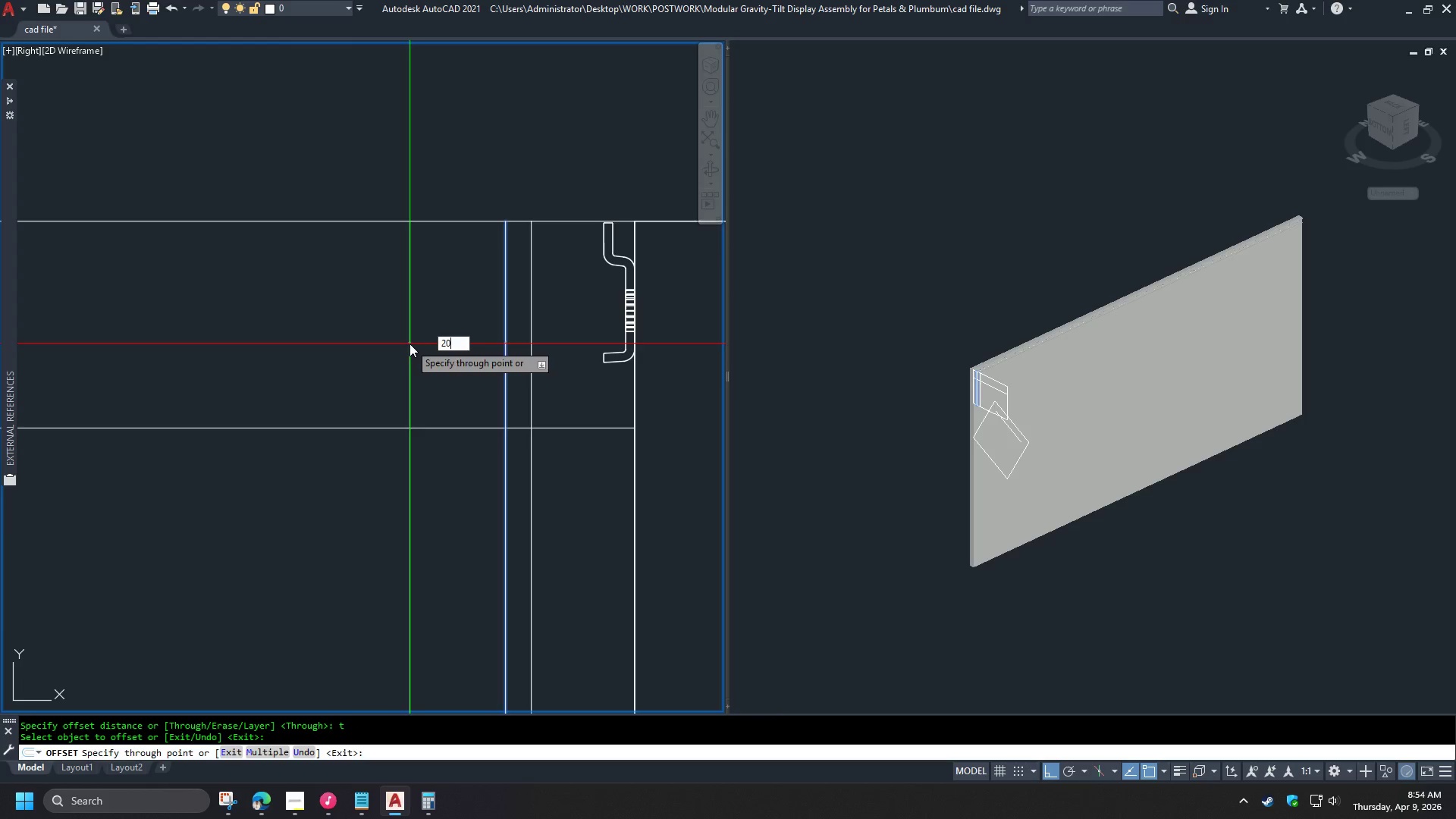 
key(NumpadEnter)
 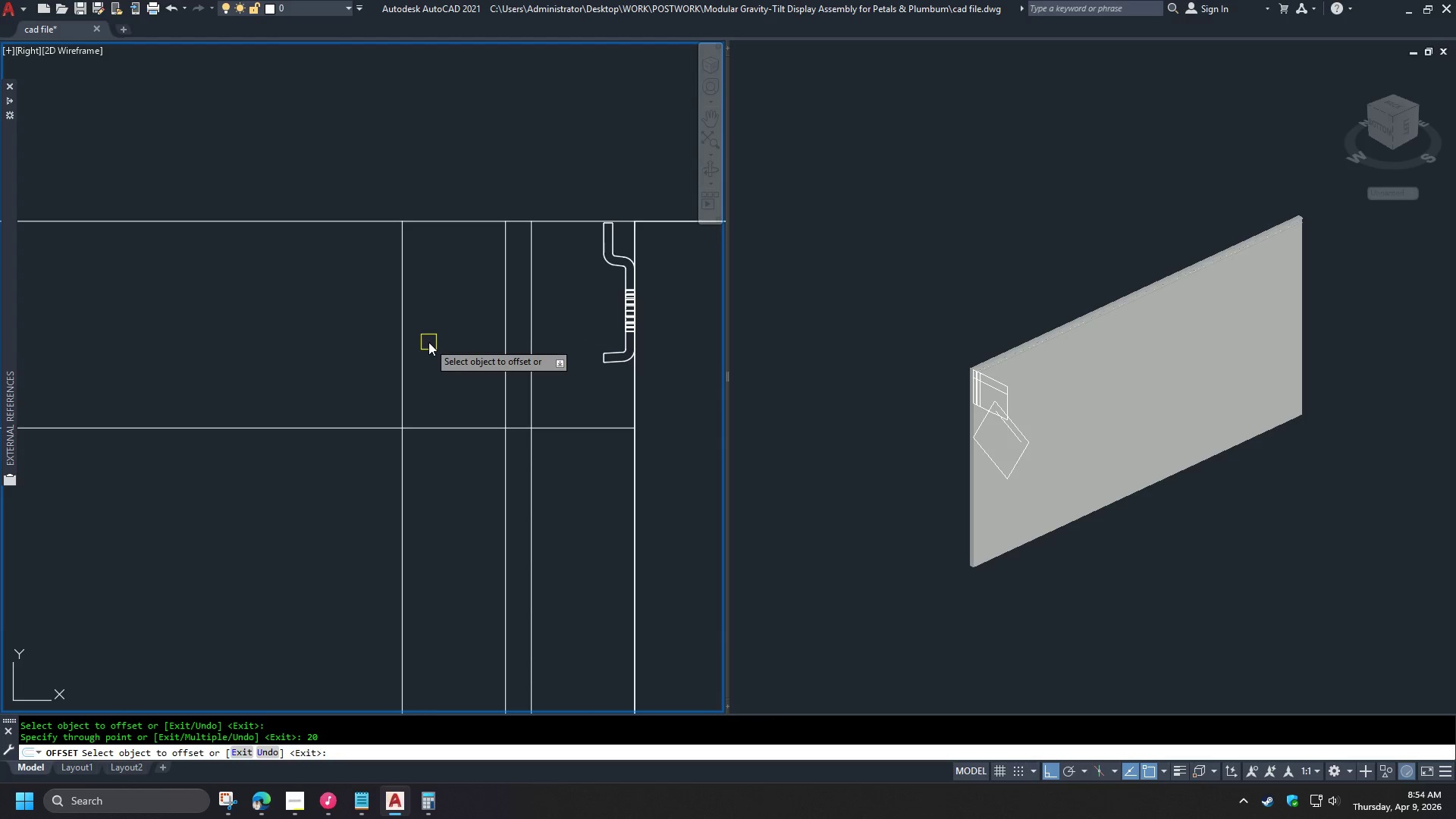 
type( tr )
 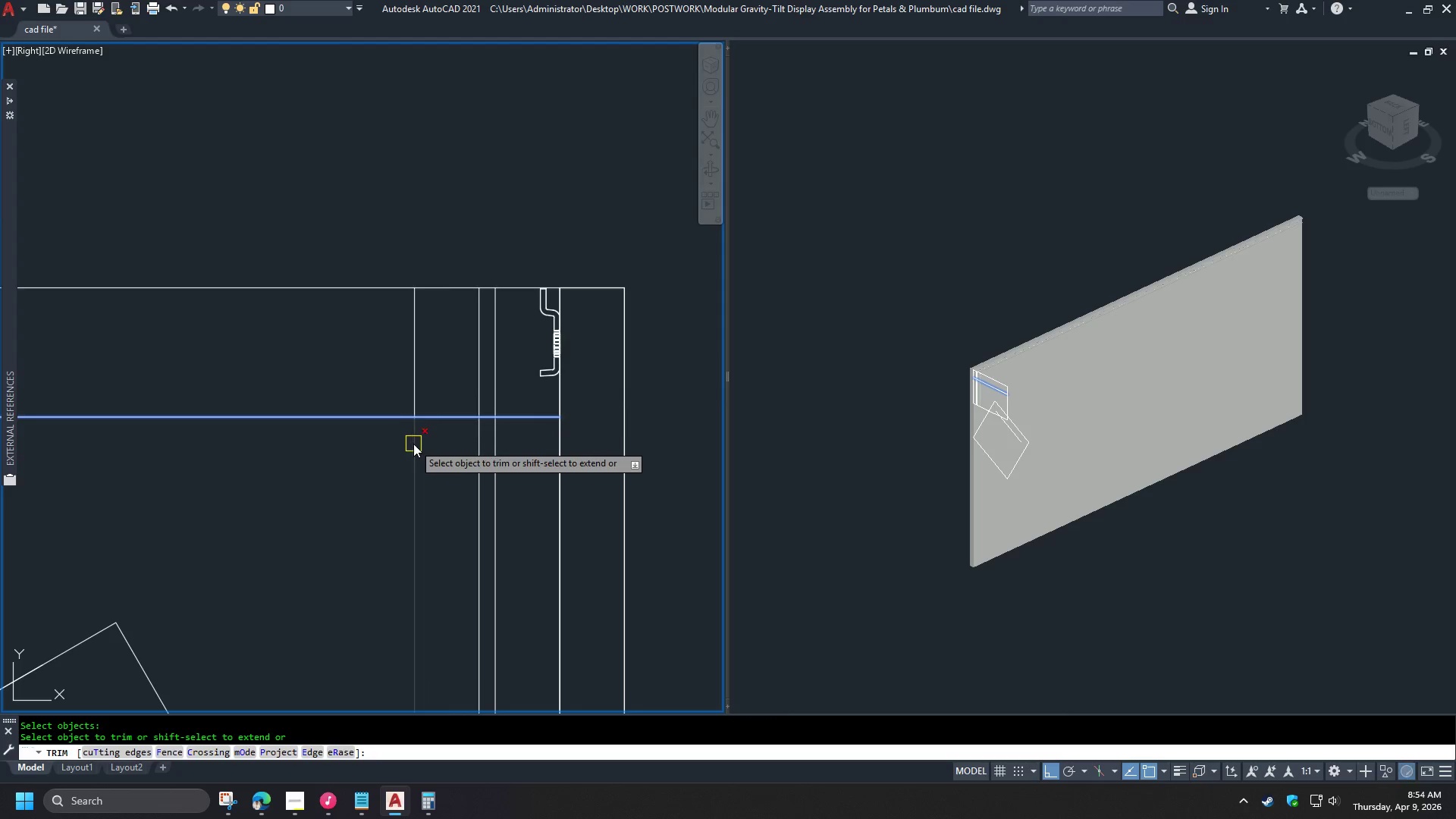 
scroll: coordinate [436, 400], scroll_direction: down, amount: 1.0
 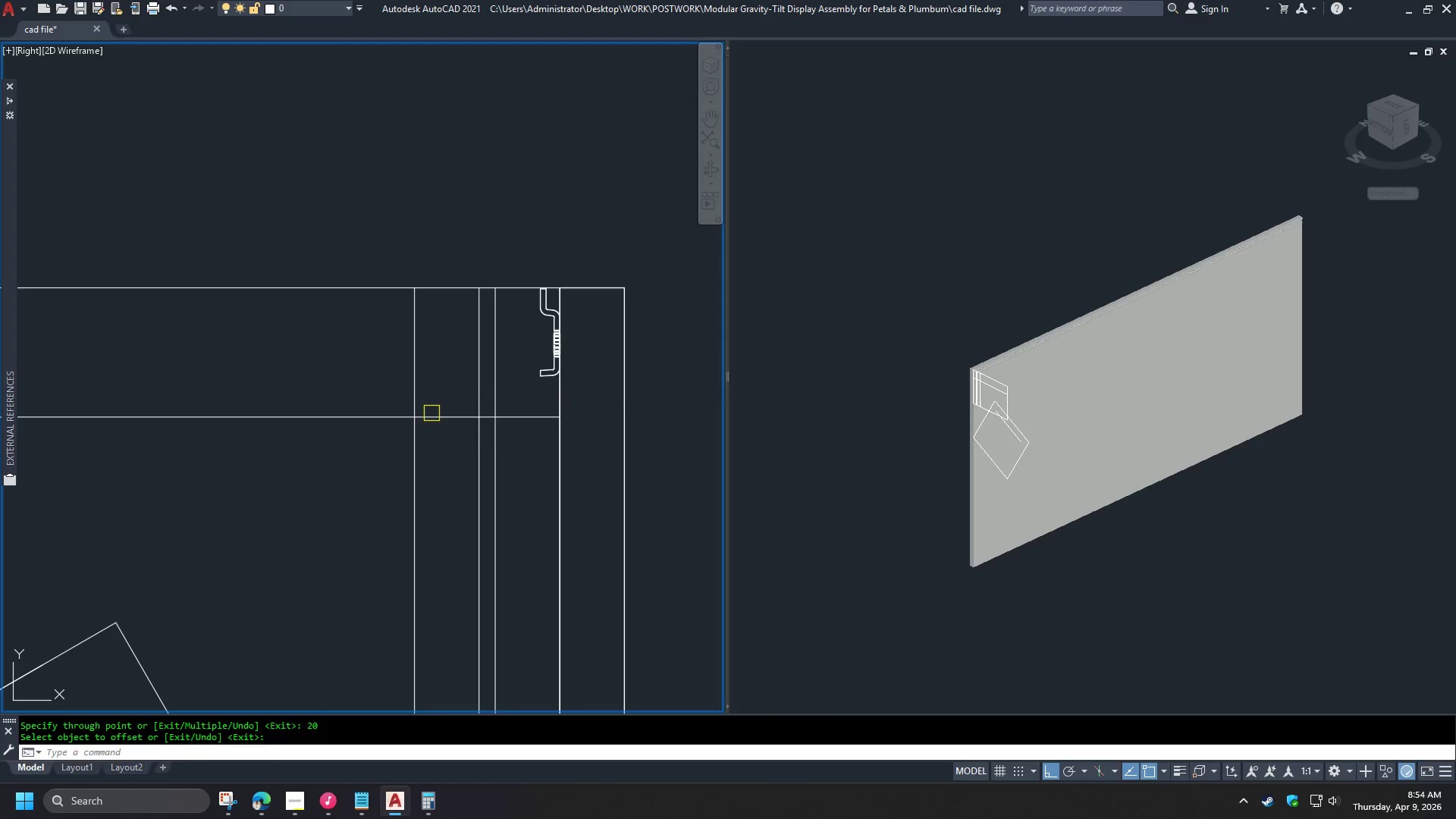 
left_click([431, 414])
 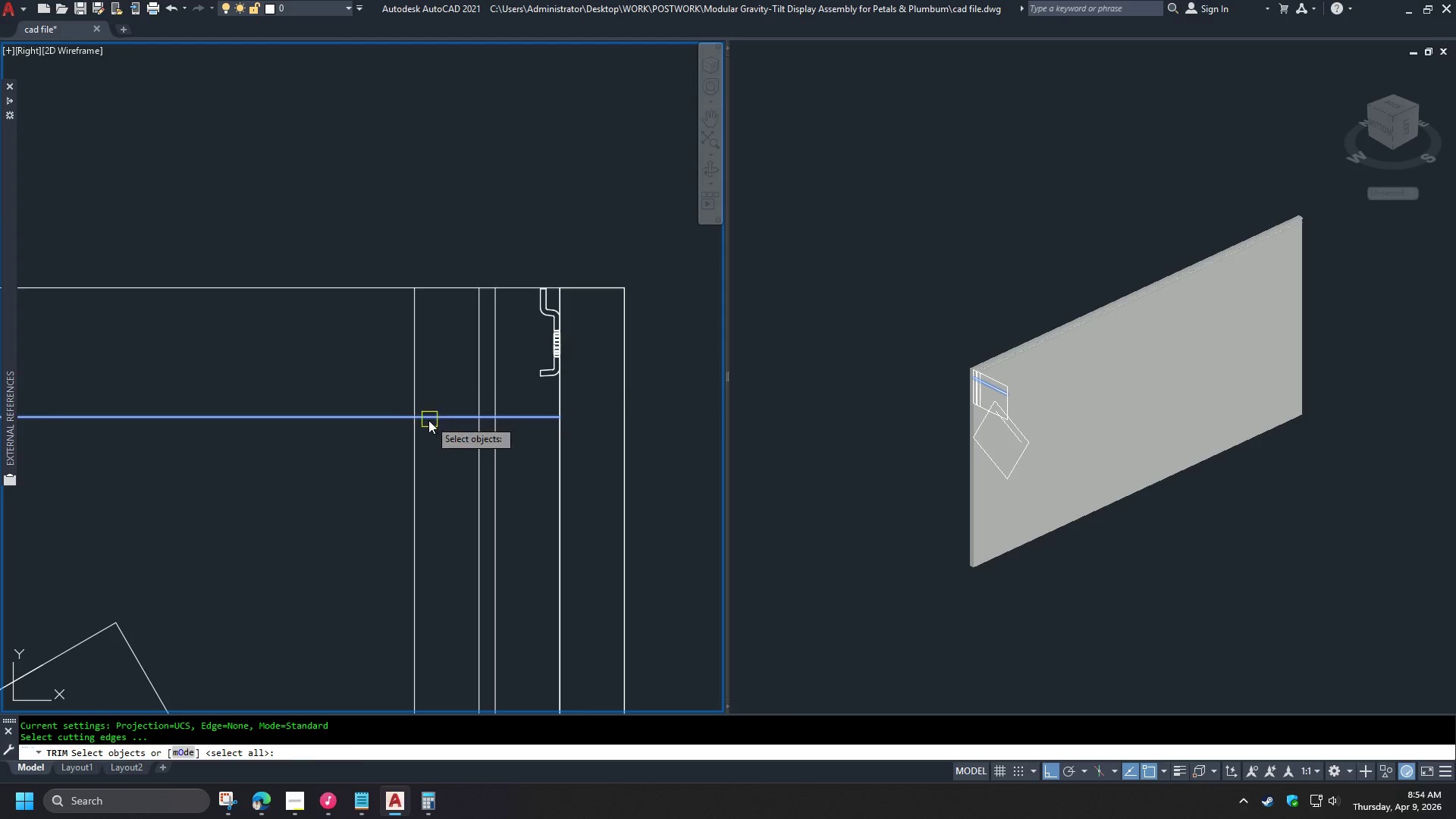 
key(Space)
 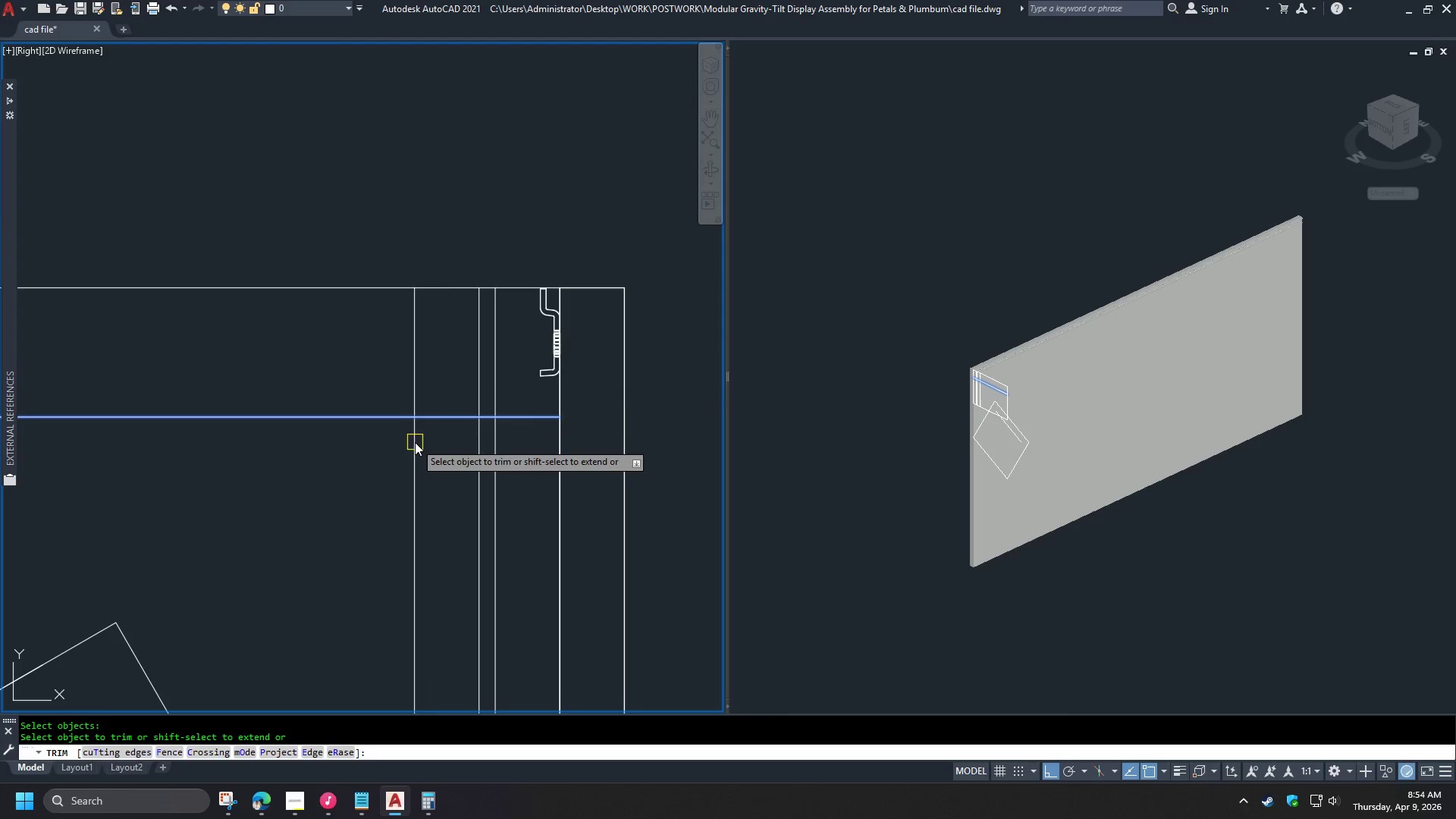 
double_click([413, 444])
 